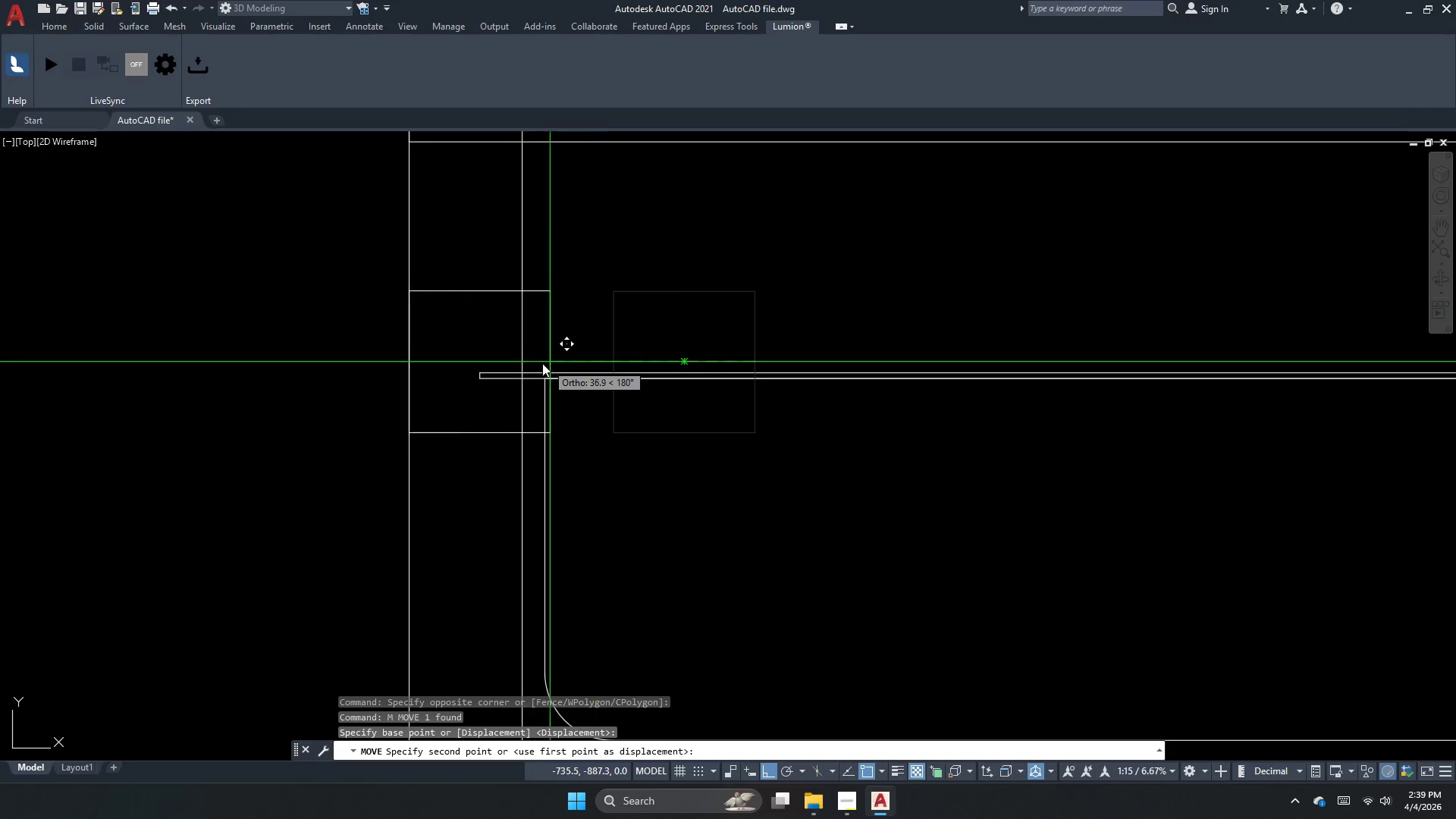 
scroll: coordinate [450, 378], scroll_direction: up, amount: 2.0
 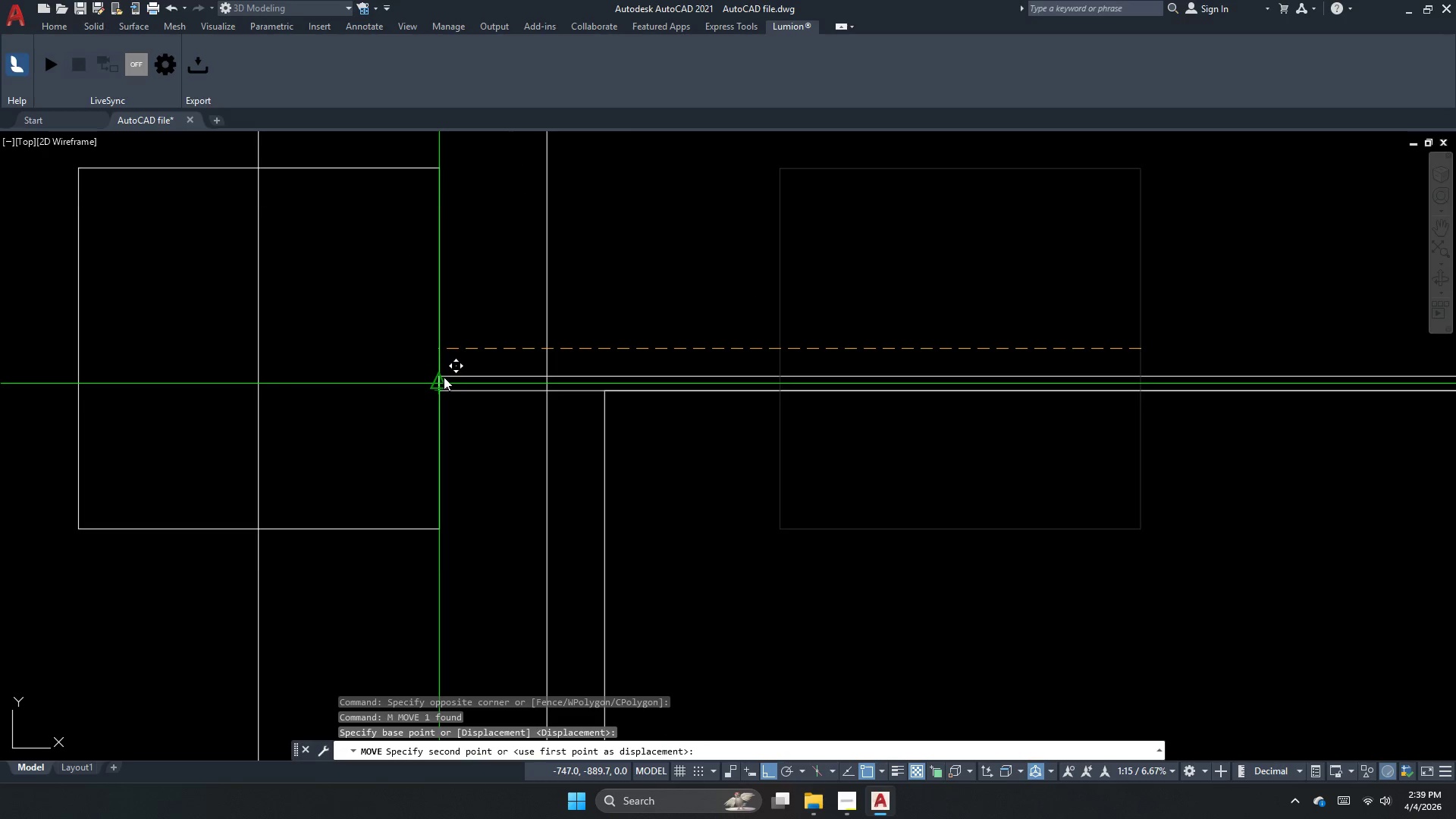 
left_click([444, 377])
 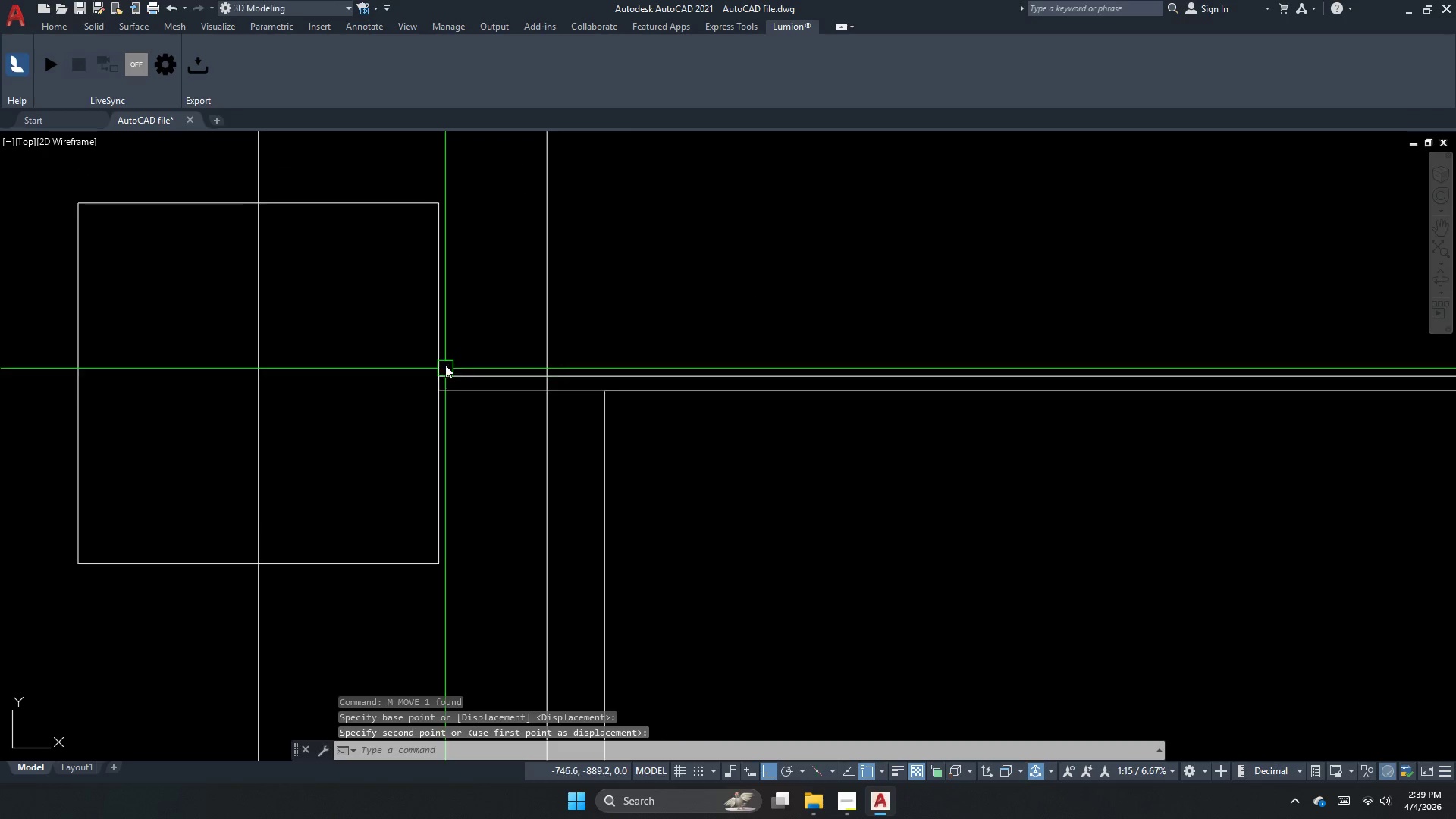 
key(Escape)
 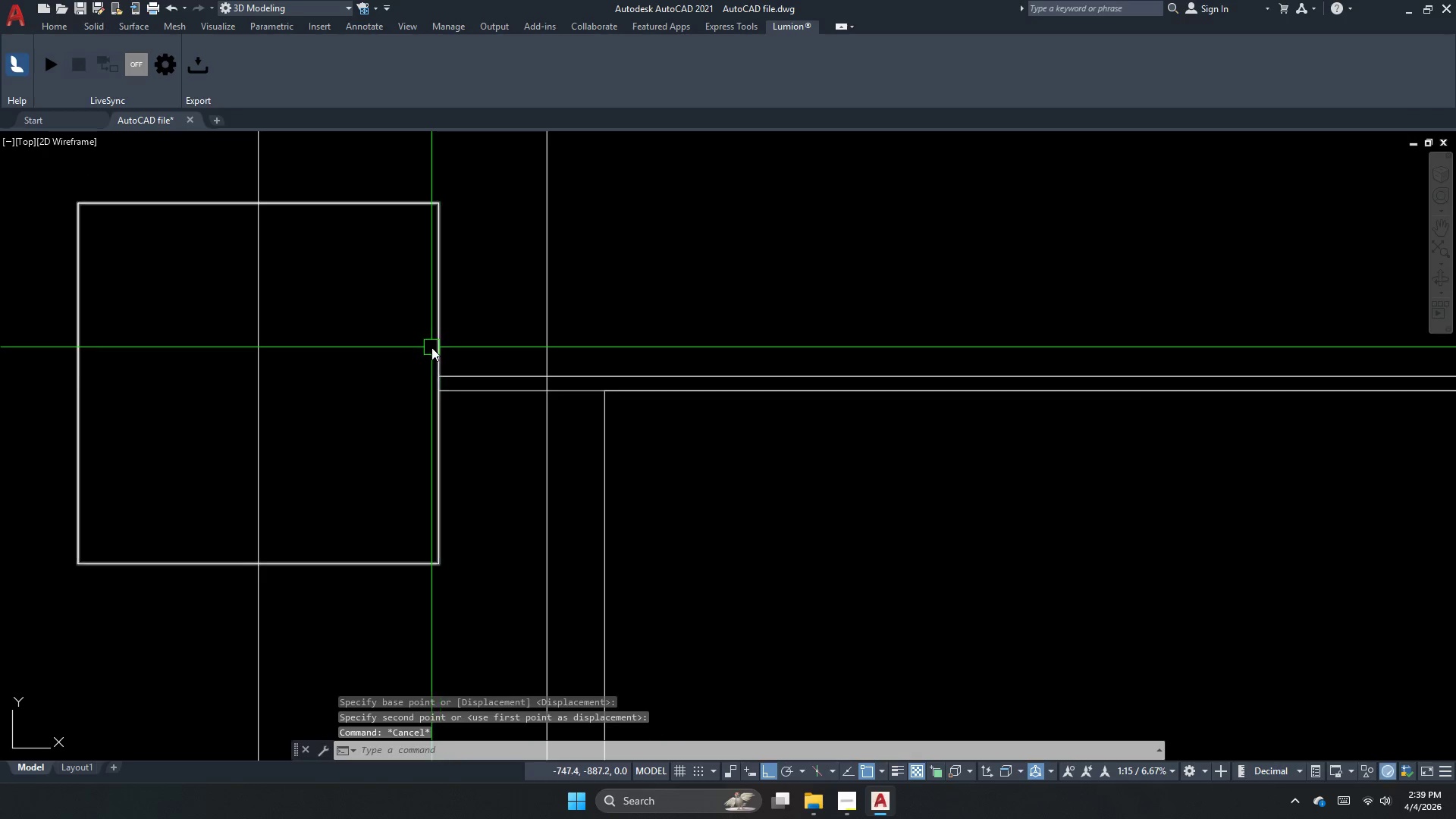 
double_click([431, 347])
 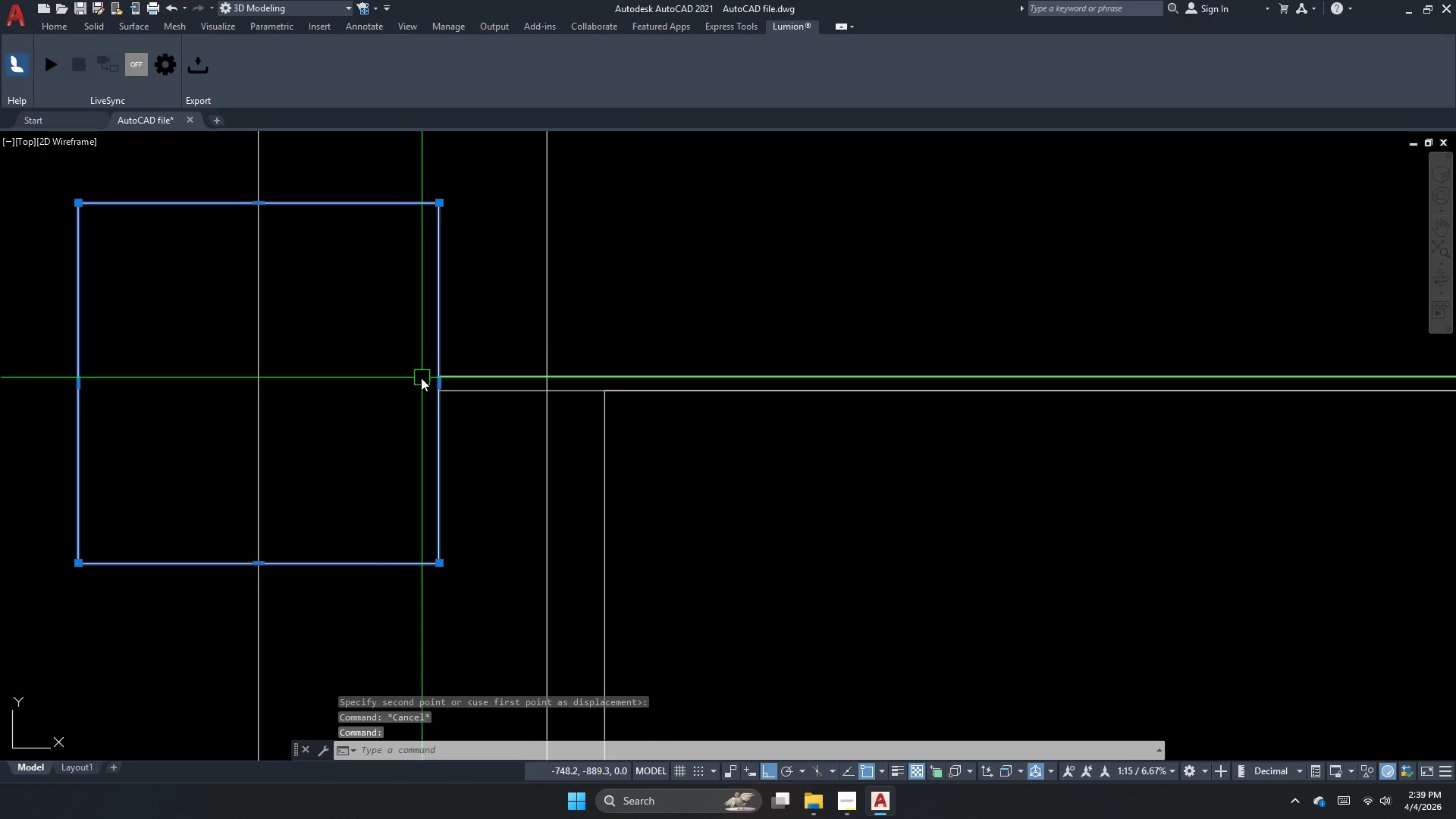 
key(M)
 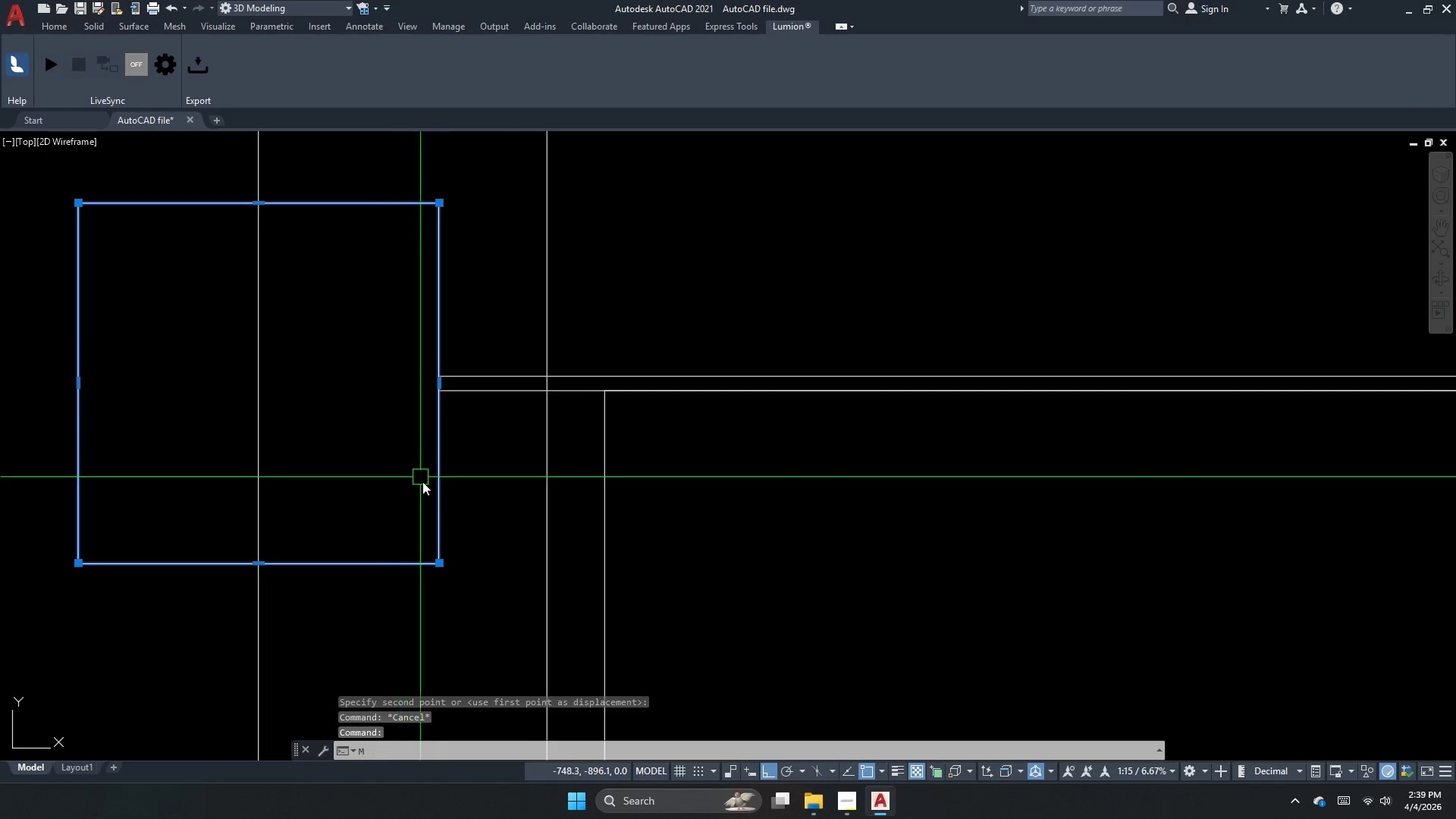 
key(Space)
 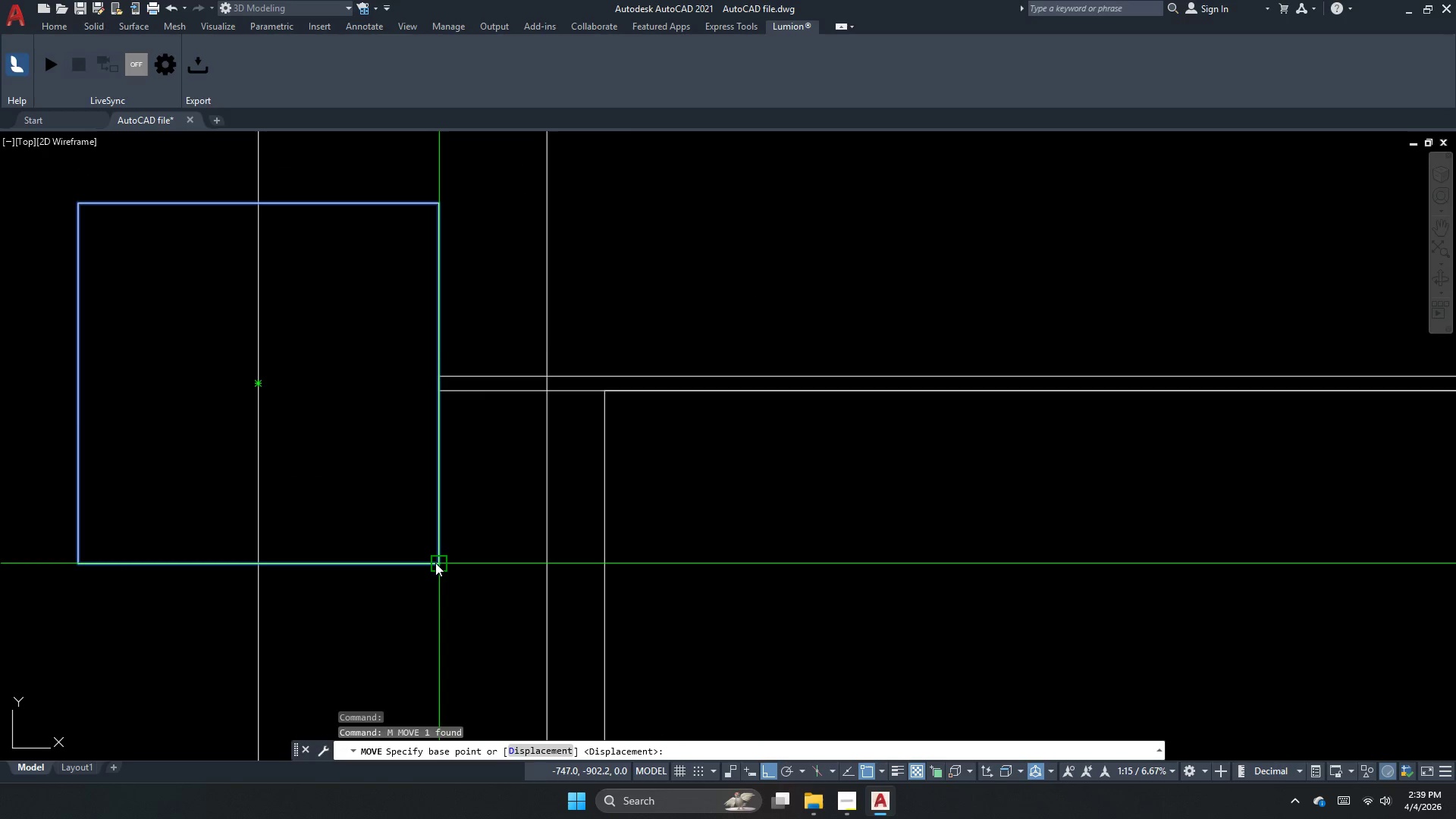 
left_click_drag(start_coordinate=[435, 563], to_coordinate=[507, 426])
 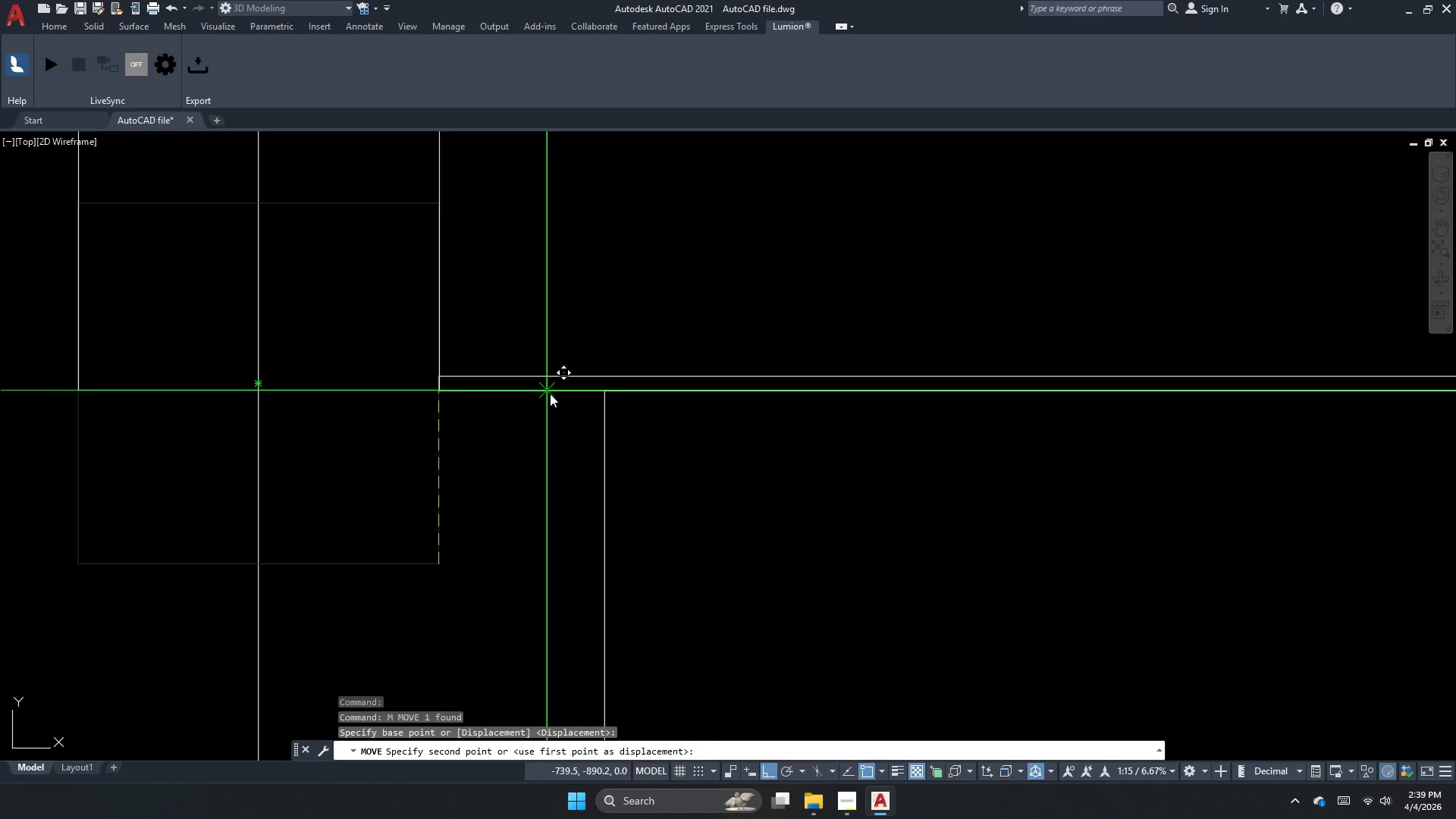 
left_click_drag(start_coordinate=[550, 394], to_coordinate=[545, 391])
 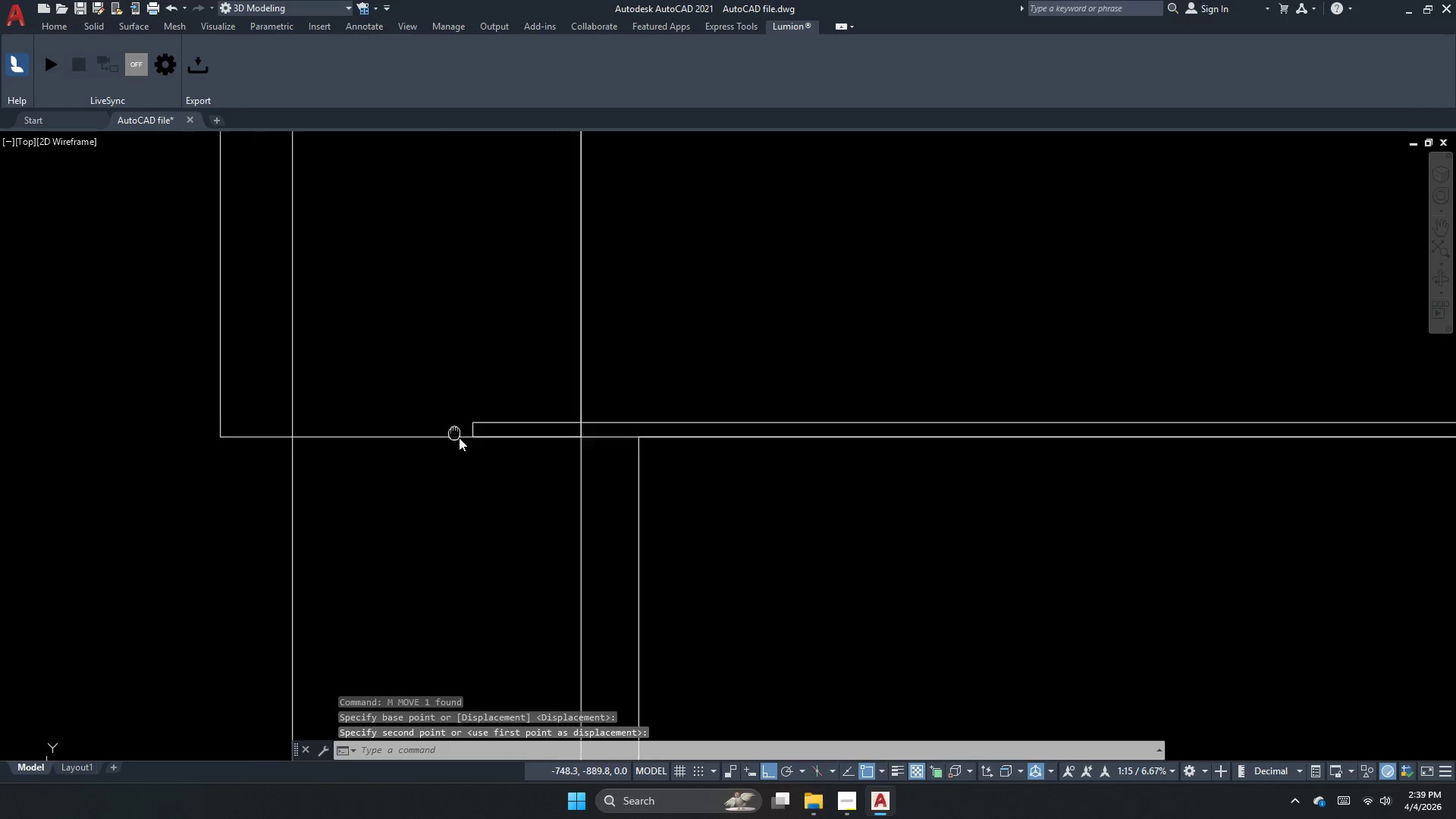 
scroll: coordinate [459, 438], scroll_direction: down, amount: 2.0
 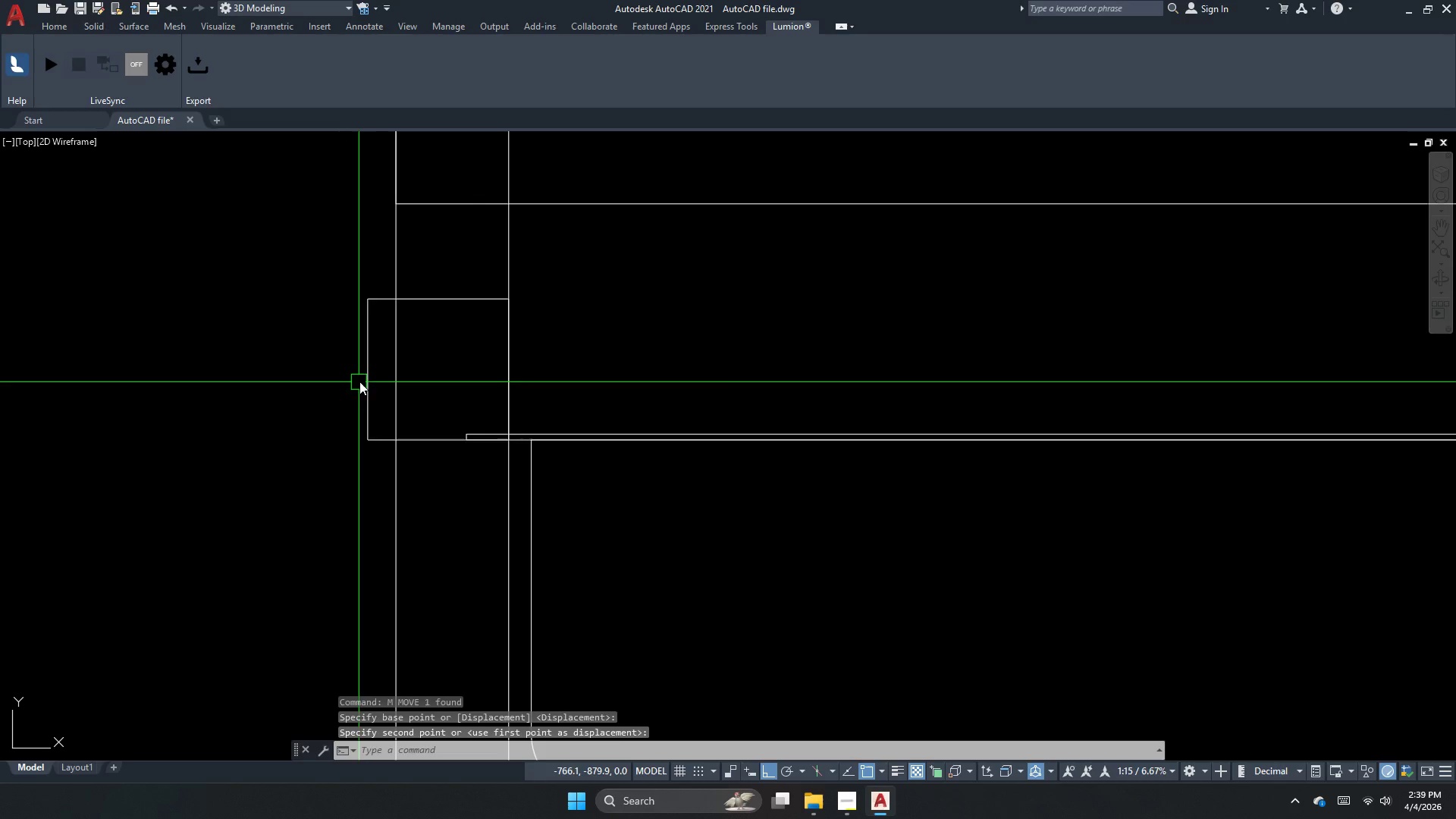 
left_click([362, 379])
 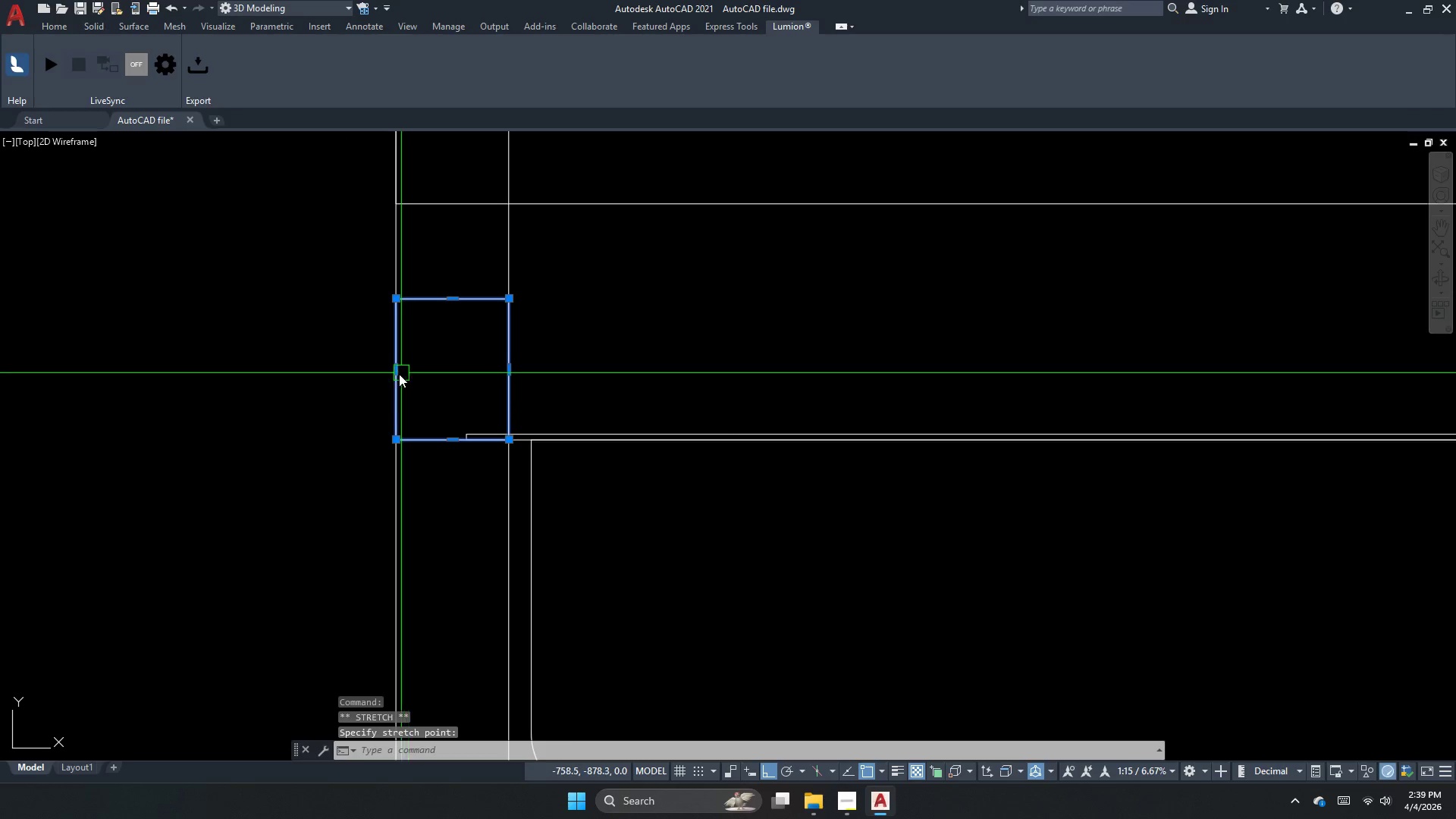 
left_click([399, 371])
 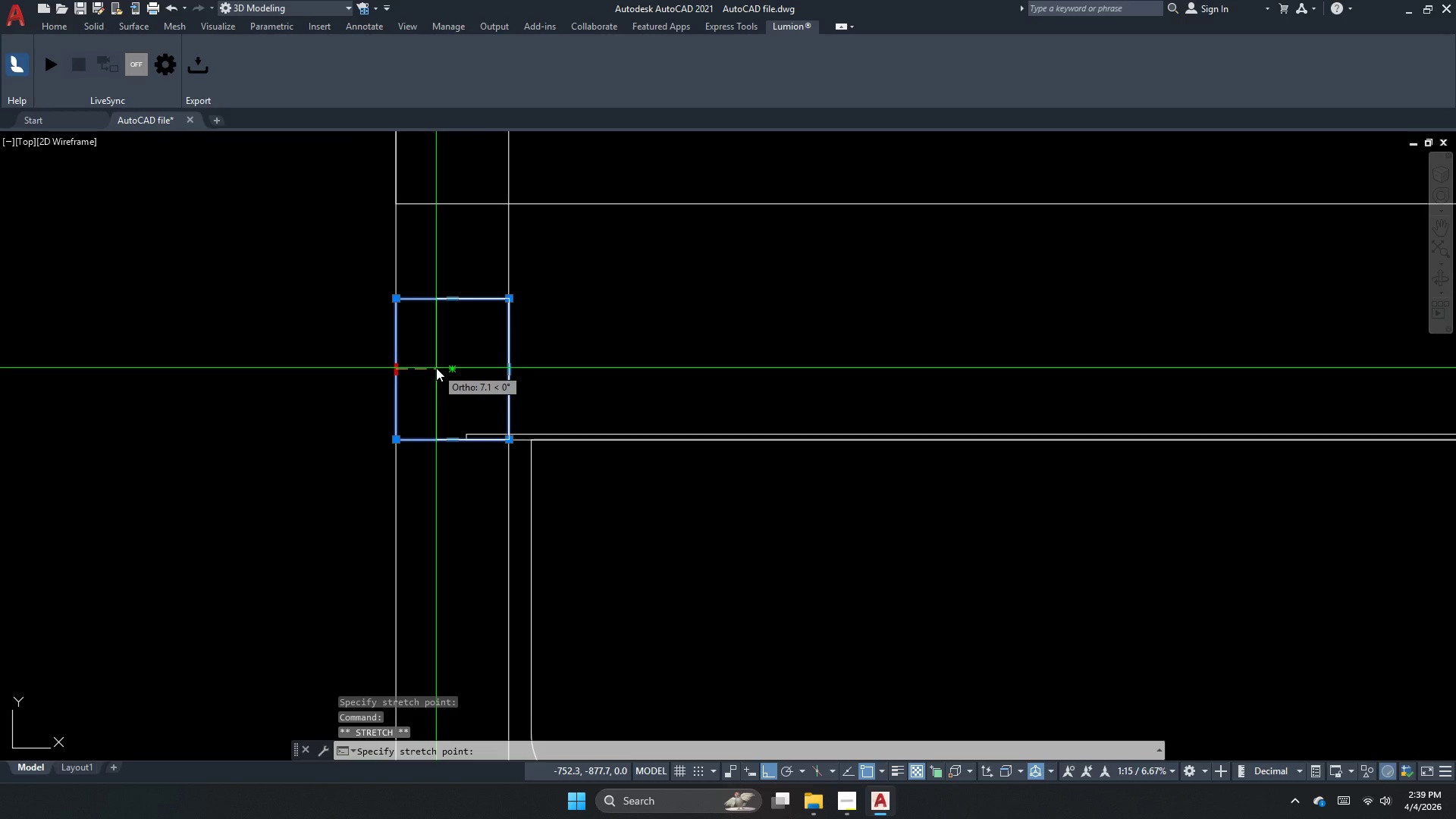 
key(Numpad5)
 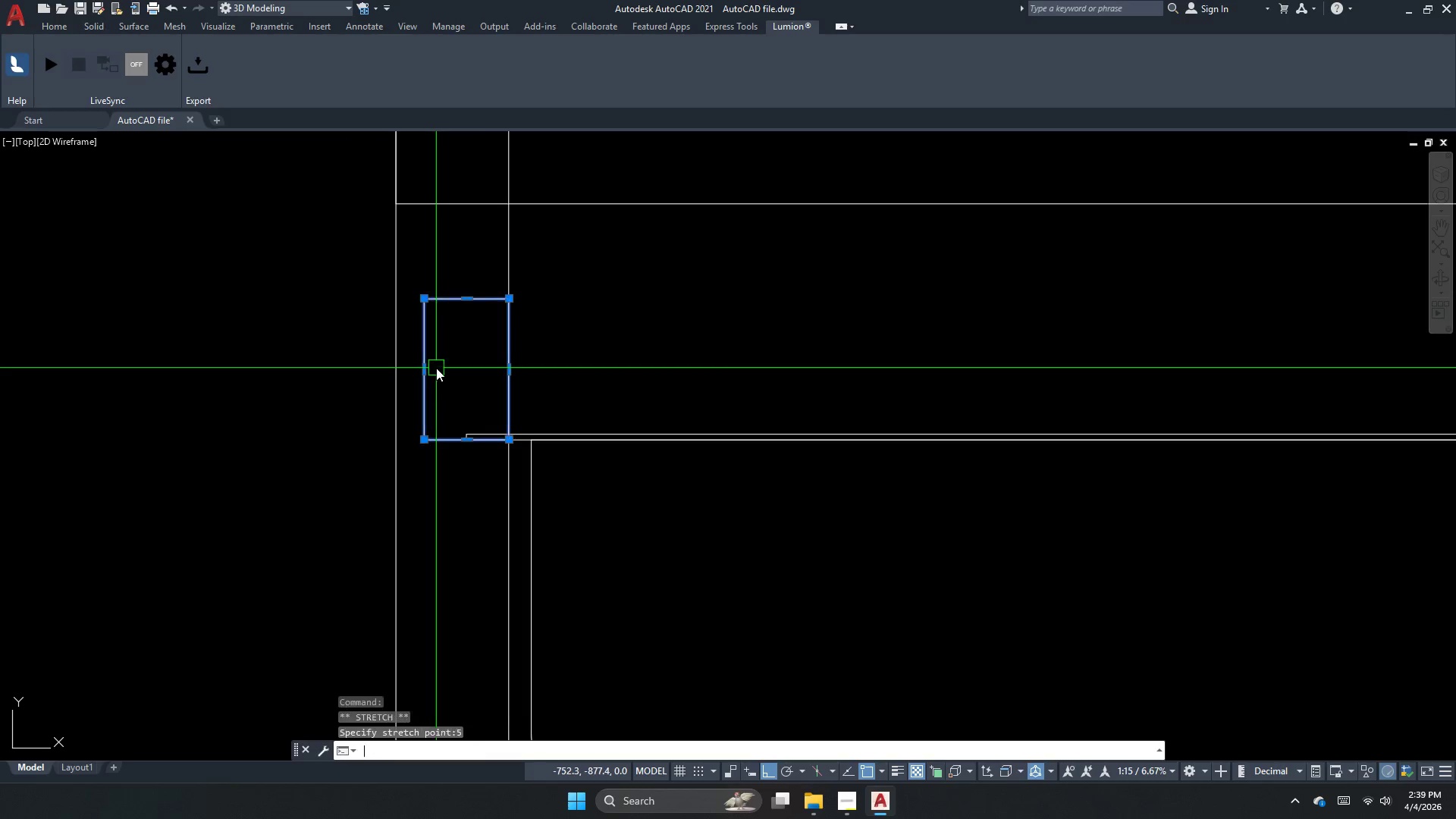 
key(NumpadEnter)
 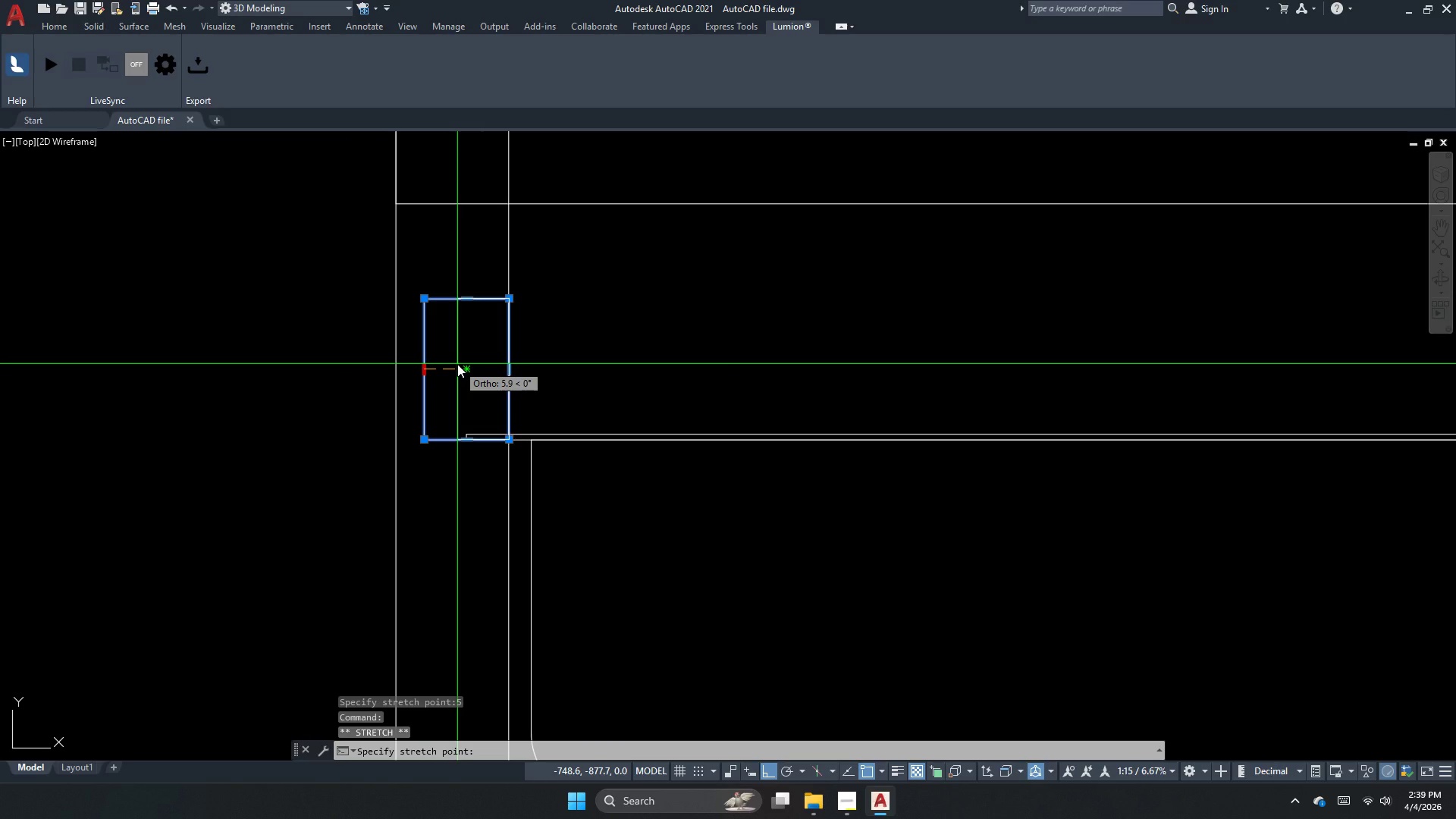 
key(Numpad5)
 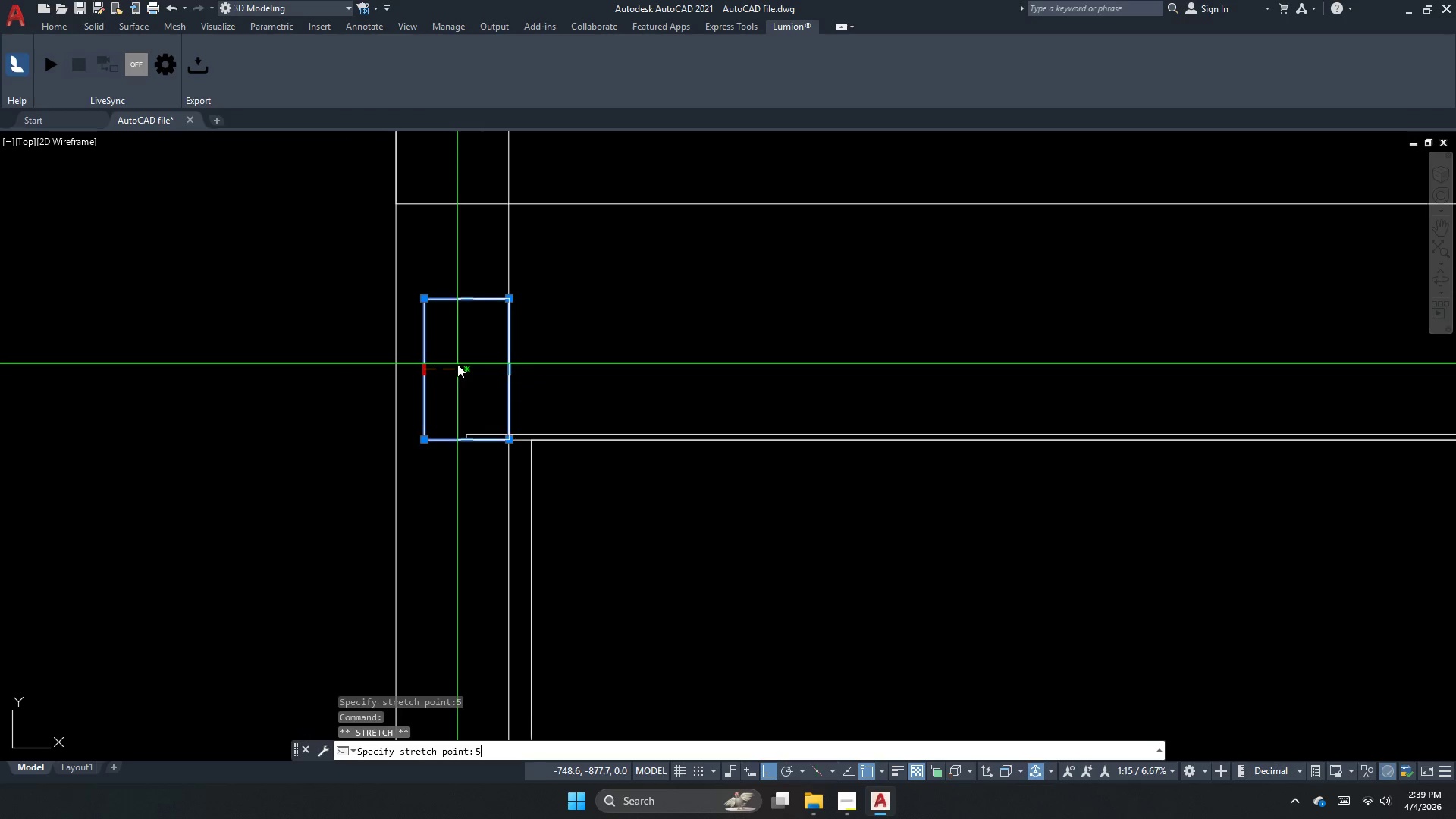 
key(NumpadEnter)
 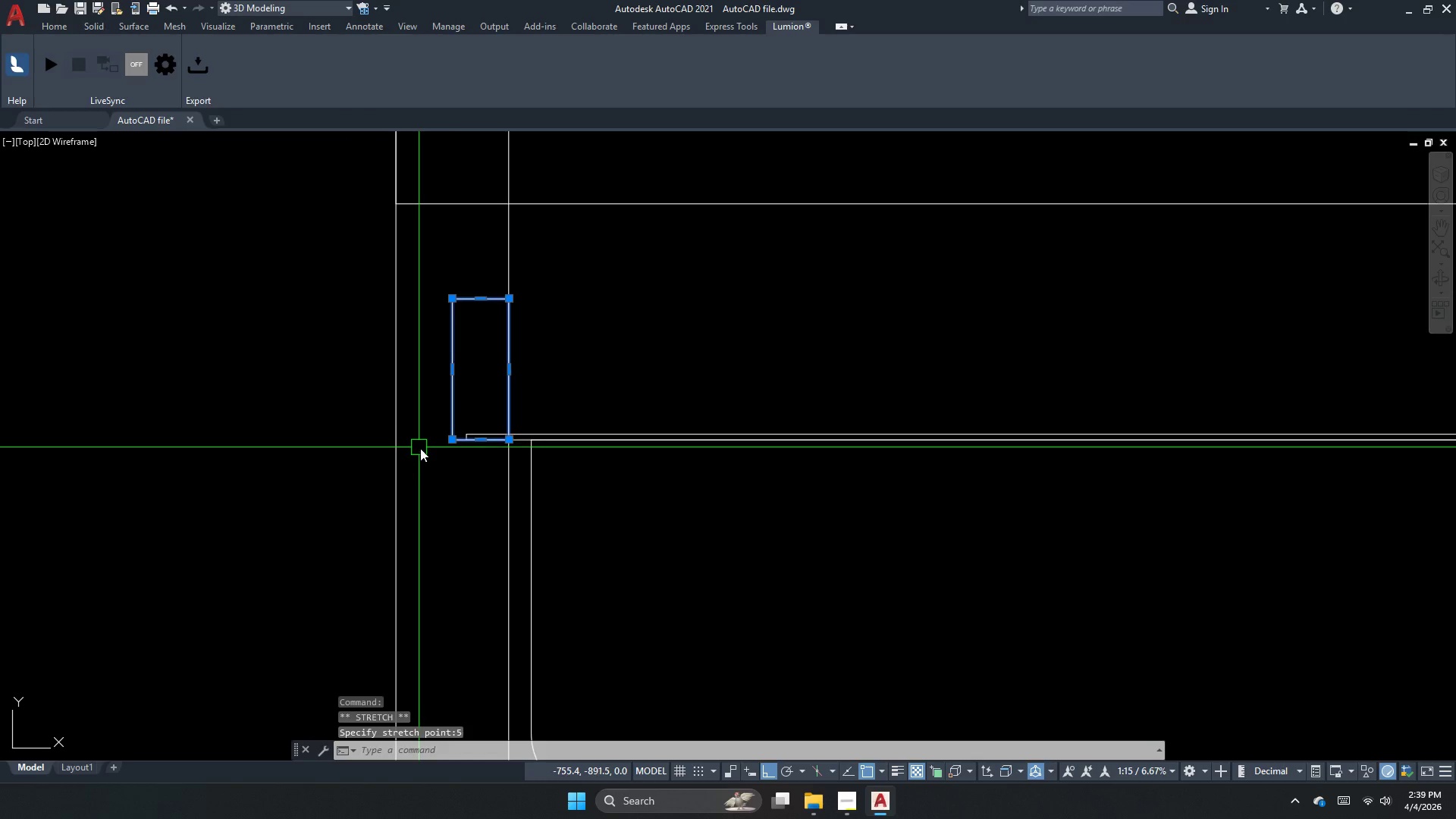 
key(Escape)
 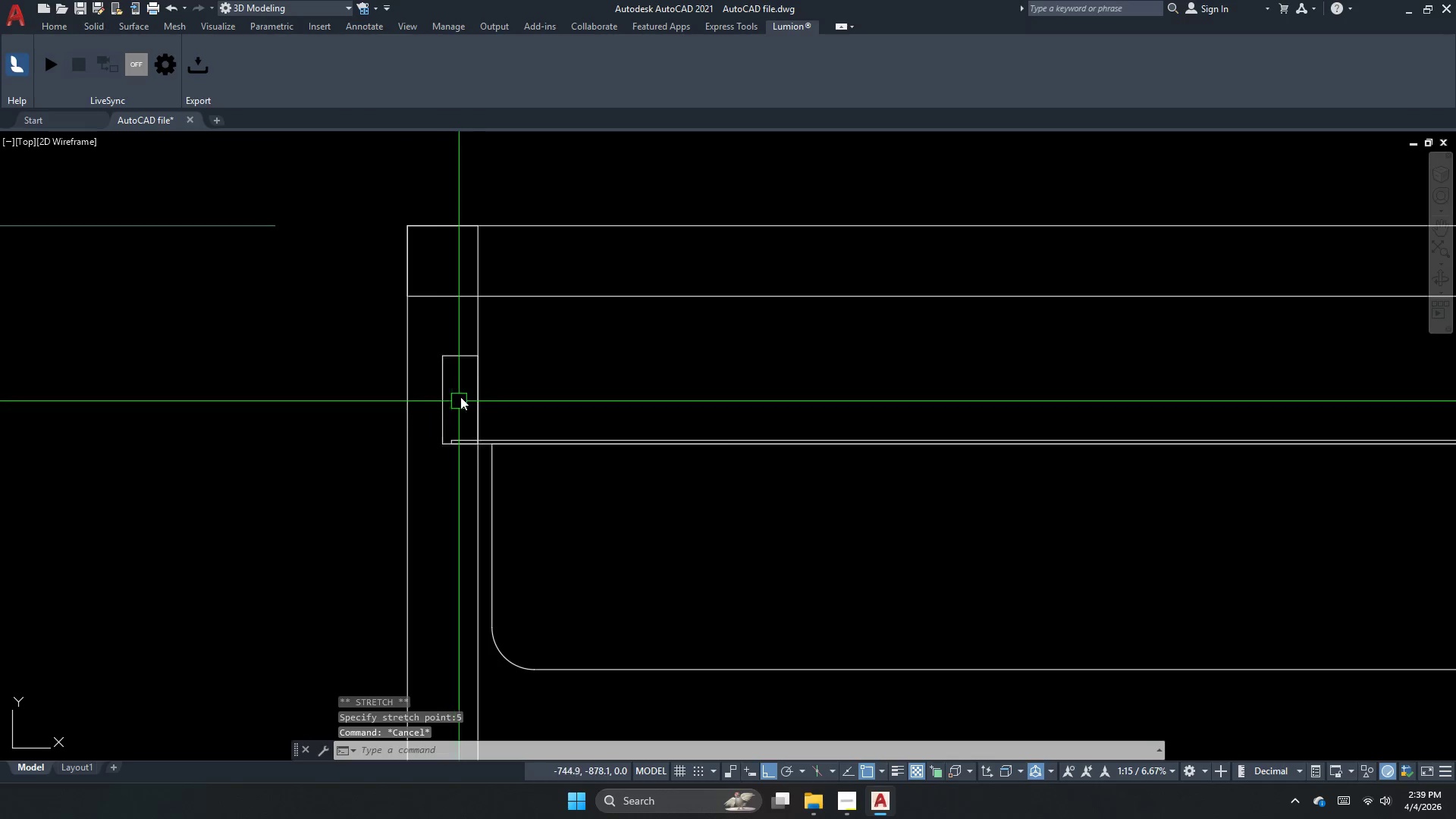 
scroll: coordinate [426, 451], scroll_direction: down, amount: 1.0
 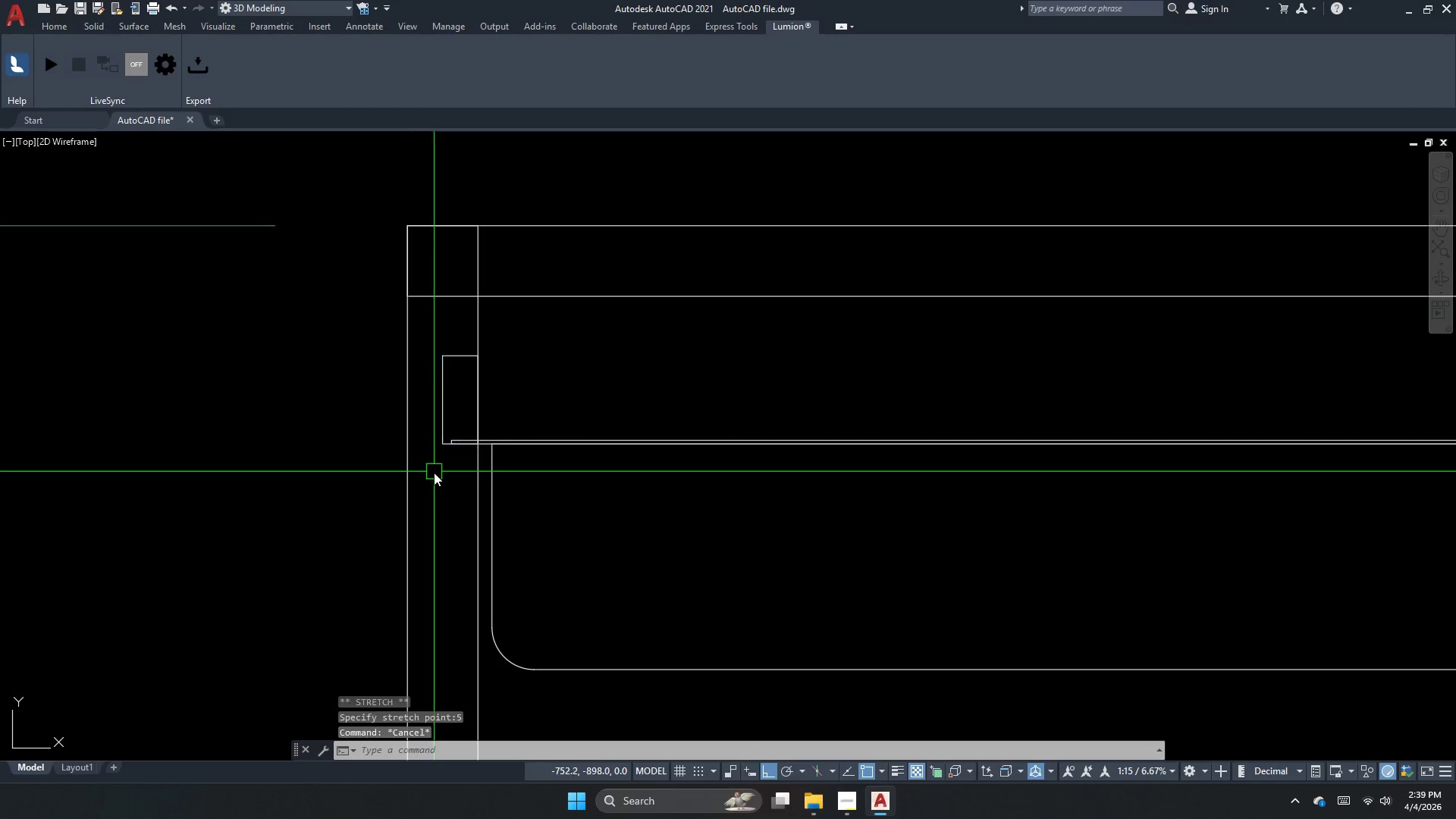 
left_click([463, 359])
 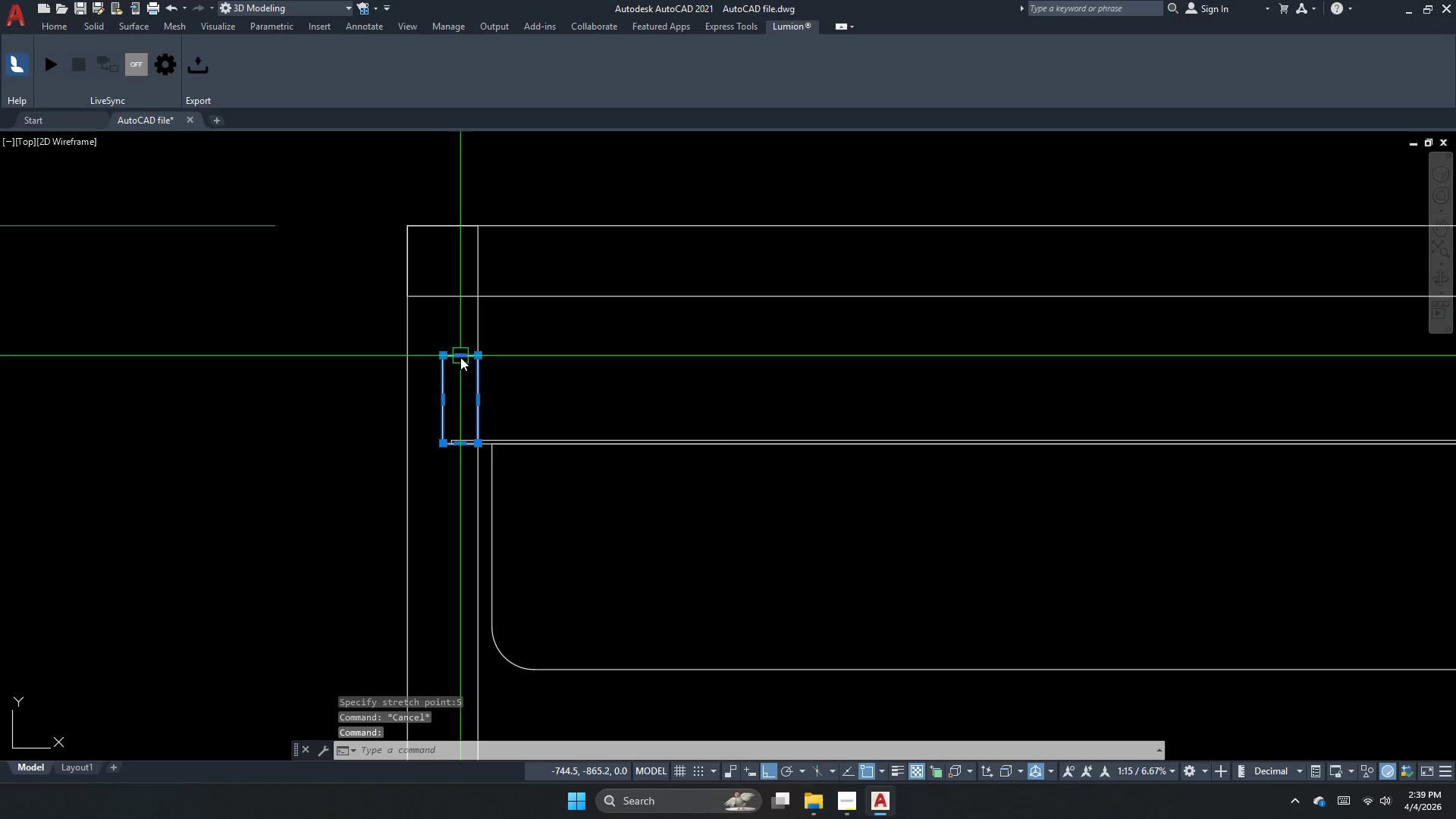 
left_click_drag(start_coordinate=[460, 355], to_coordinate=[458, 367])
 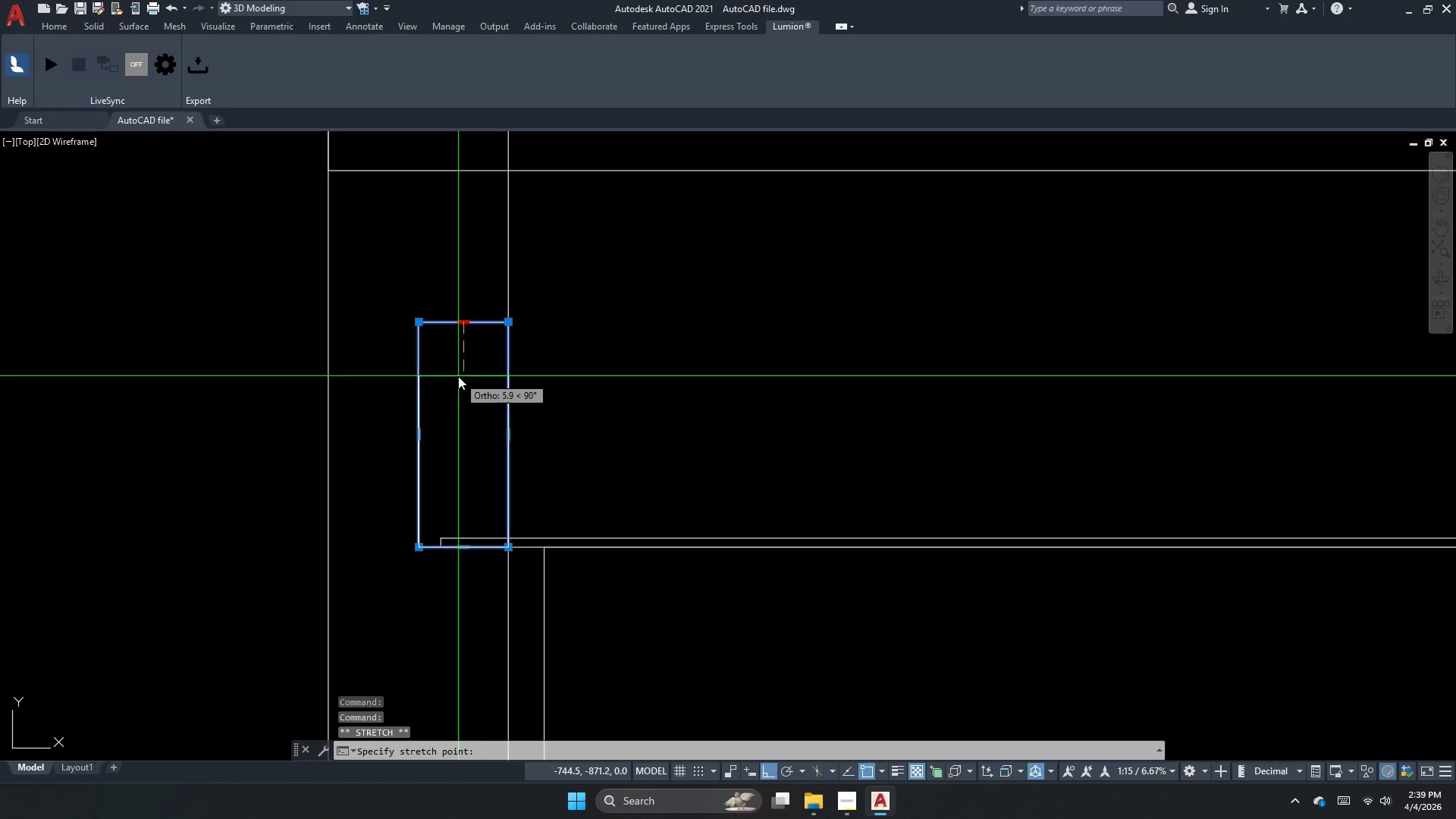 
scroll: coordinate [458, 376], scroll_direction: up, amount: 2.0
 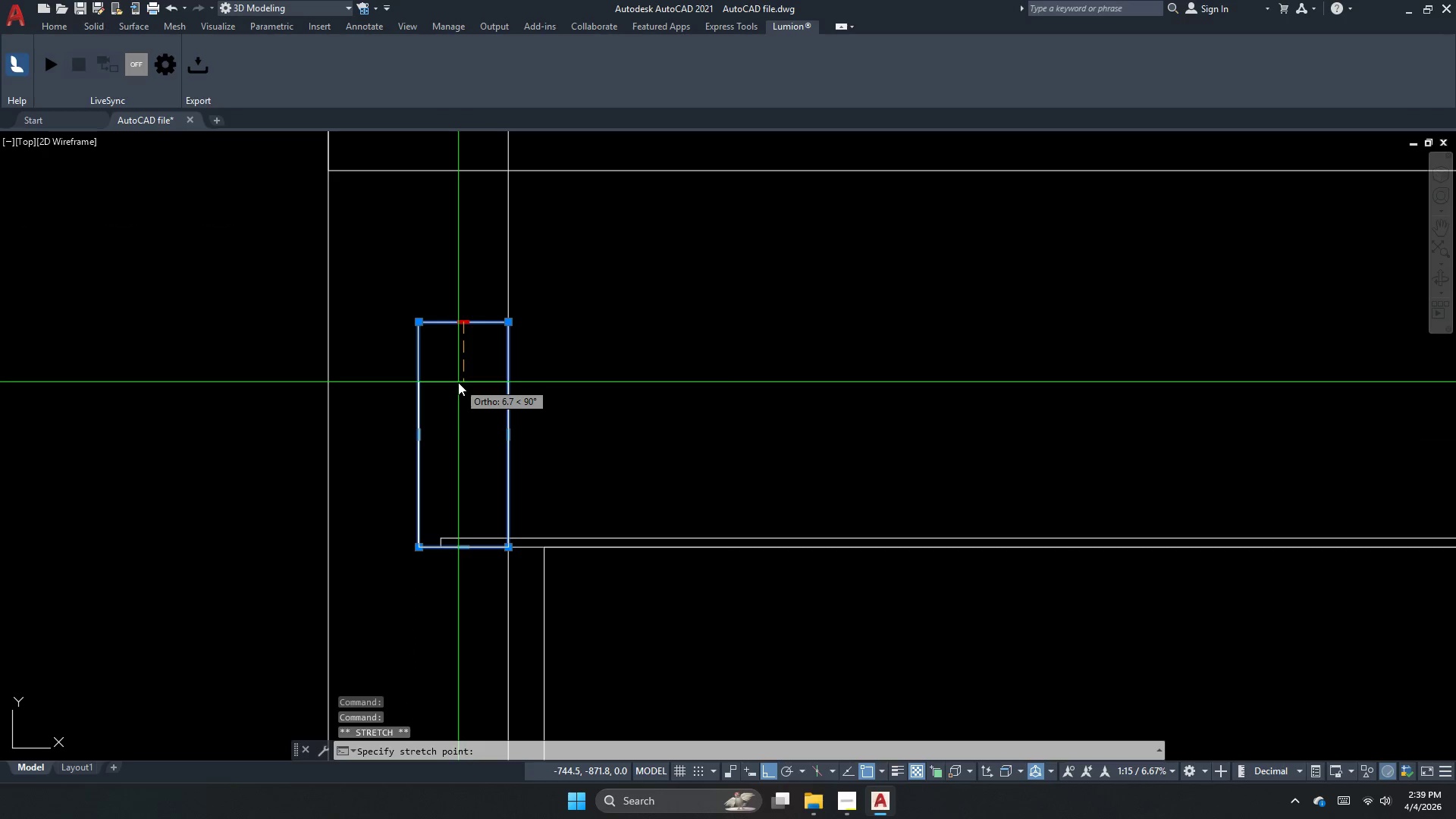 
key(Numpad5)
 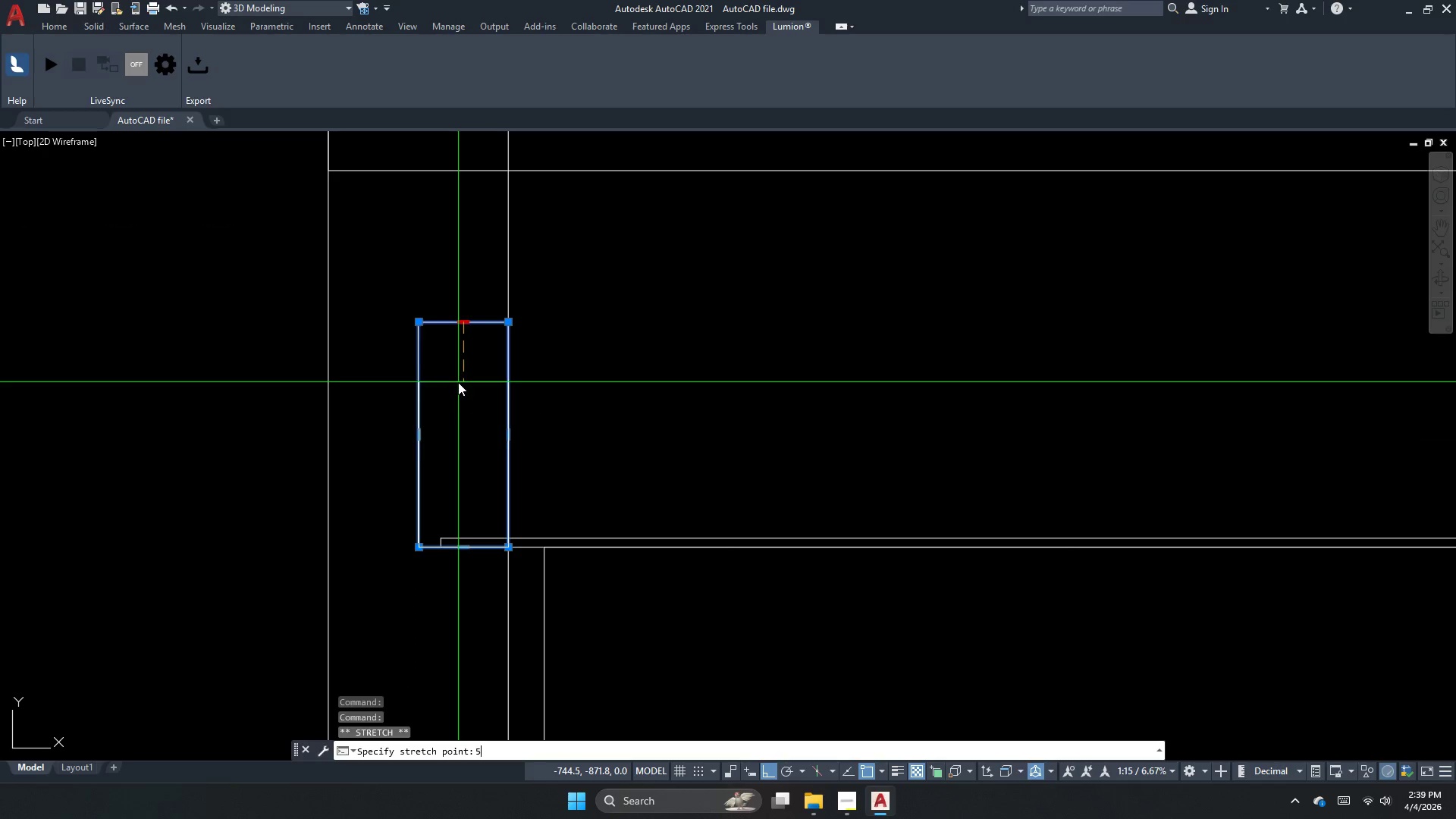 
key(NumpadEnter)
 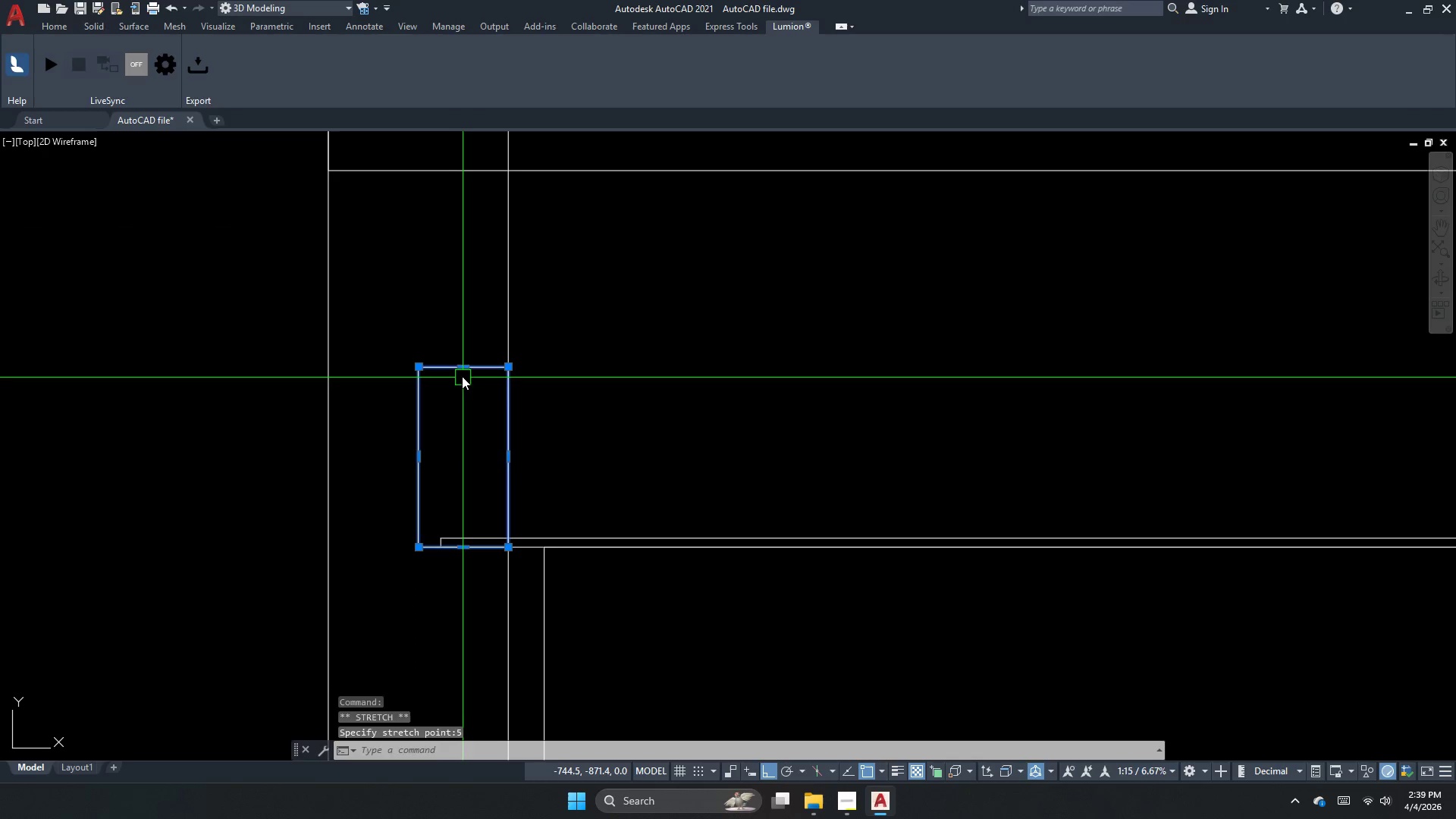 
left_click_drag(start_coordinate=[461, 366], to_coordinate=[461, 378])
 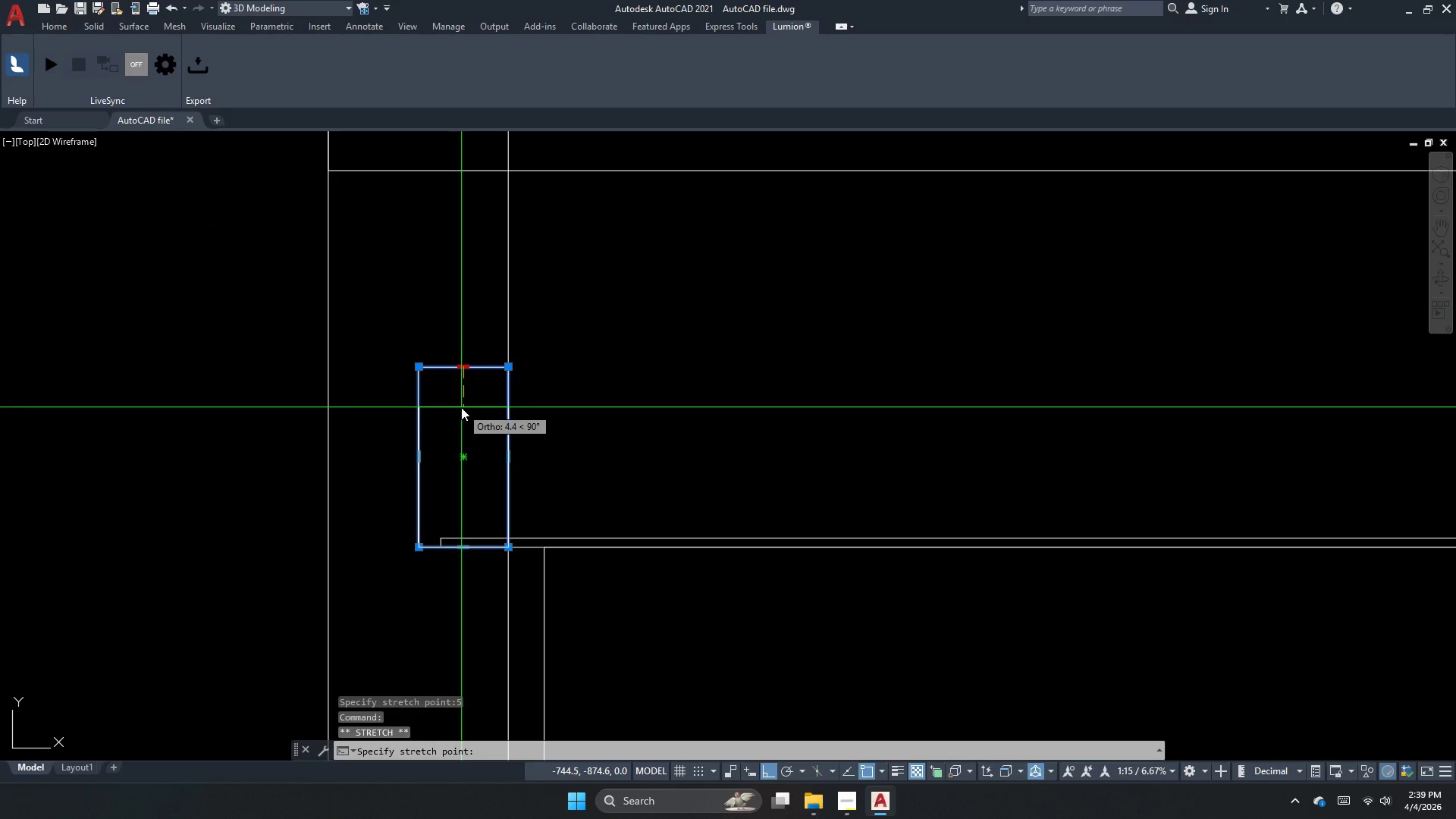 
key(Numpad5)
 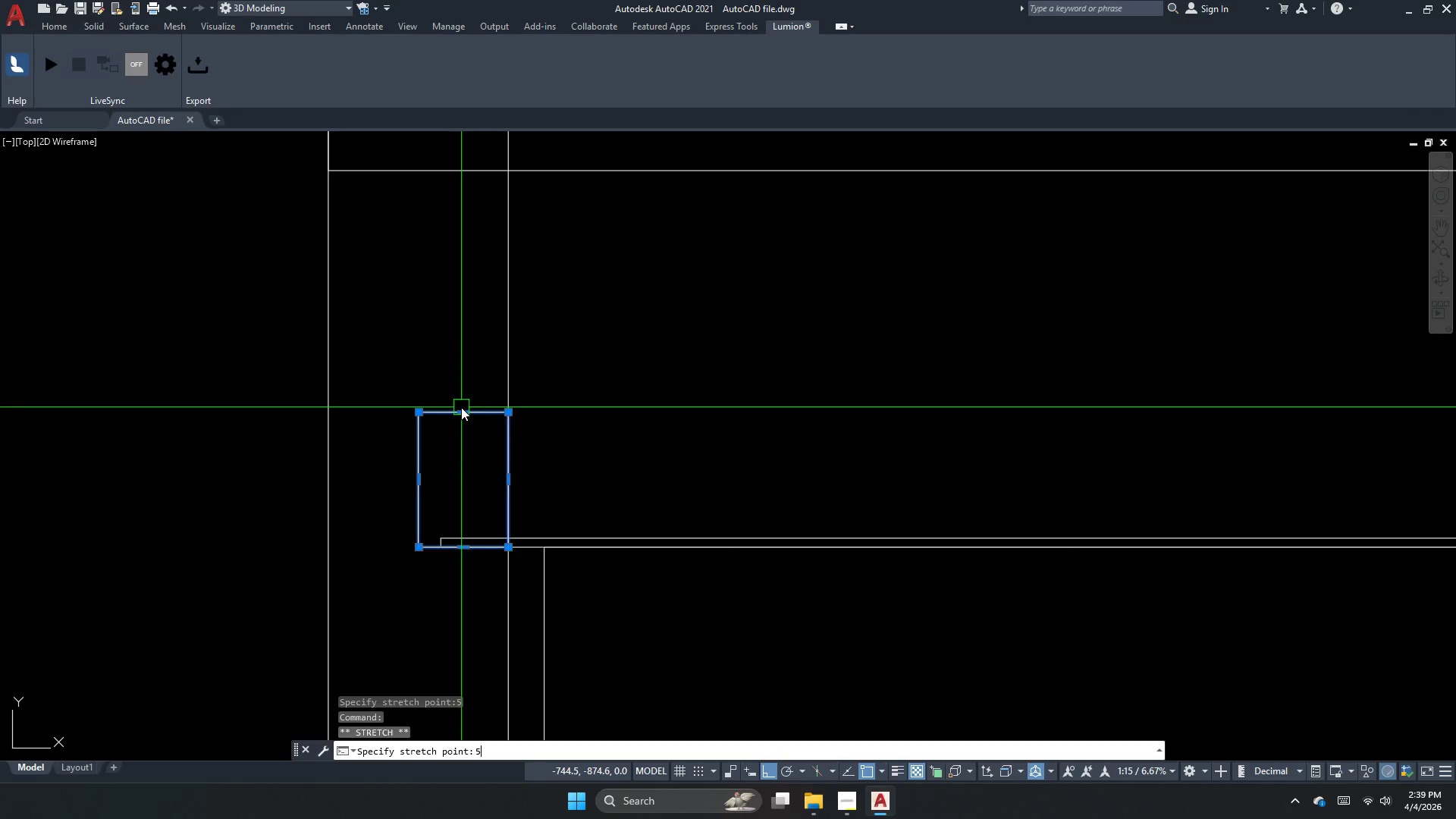 
key(NumpadEnter)
 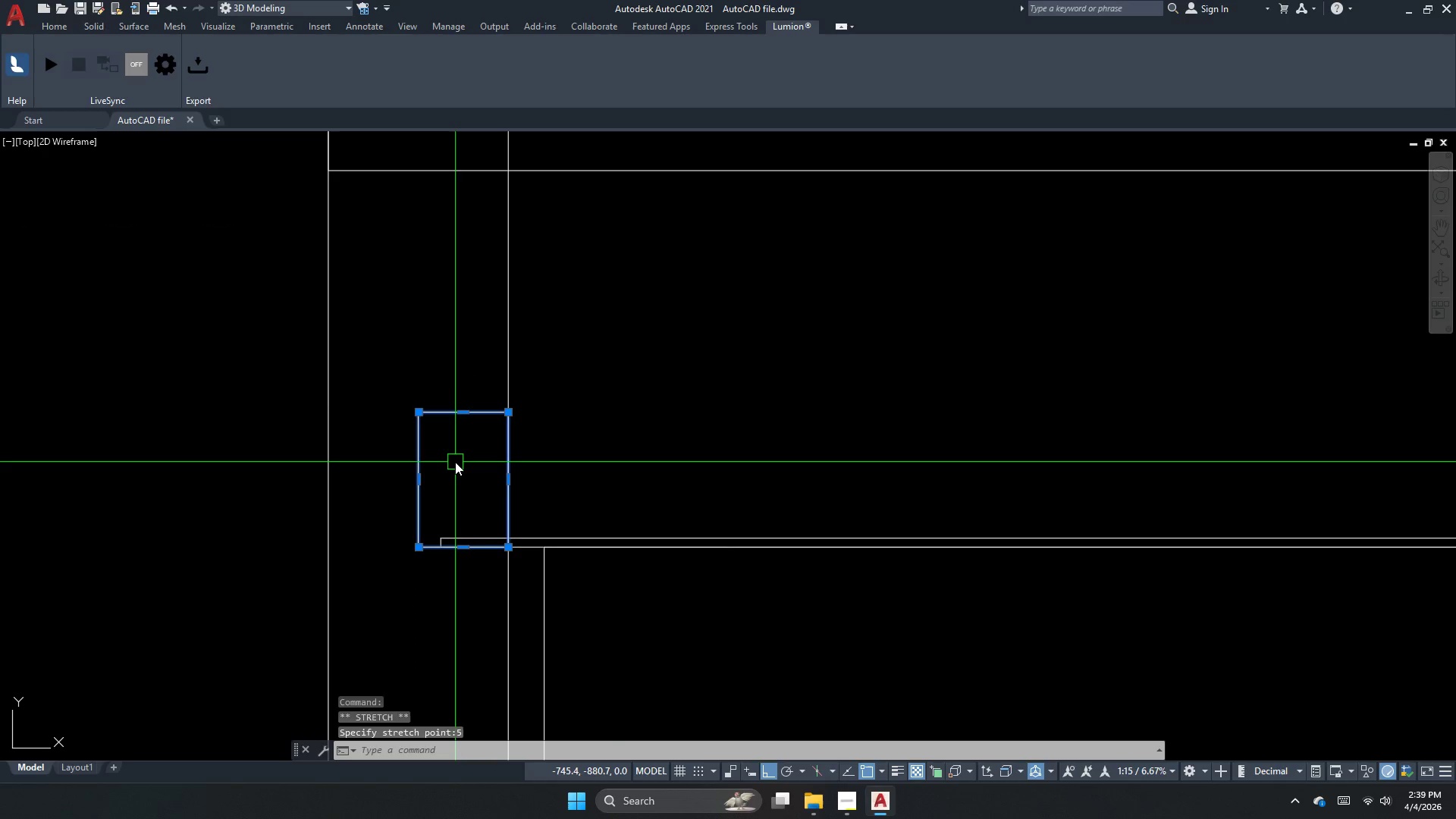 
key(Escape)
key(Escape)
key(Escape)
type(dli)
 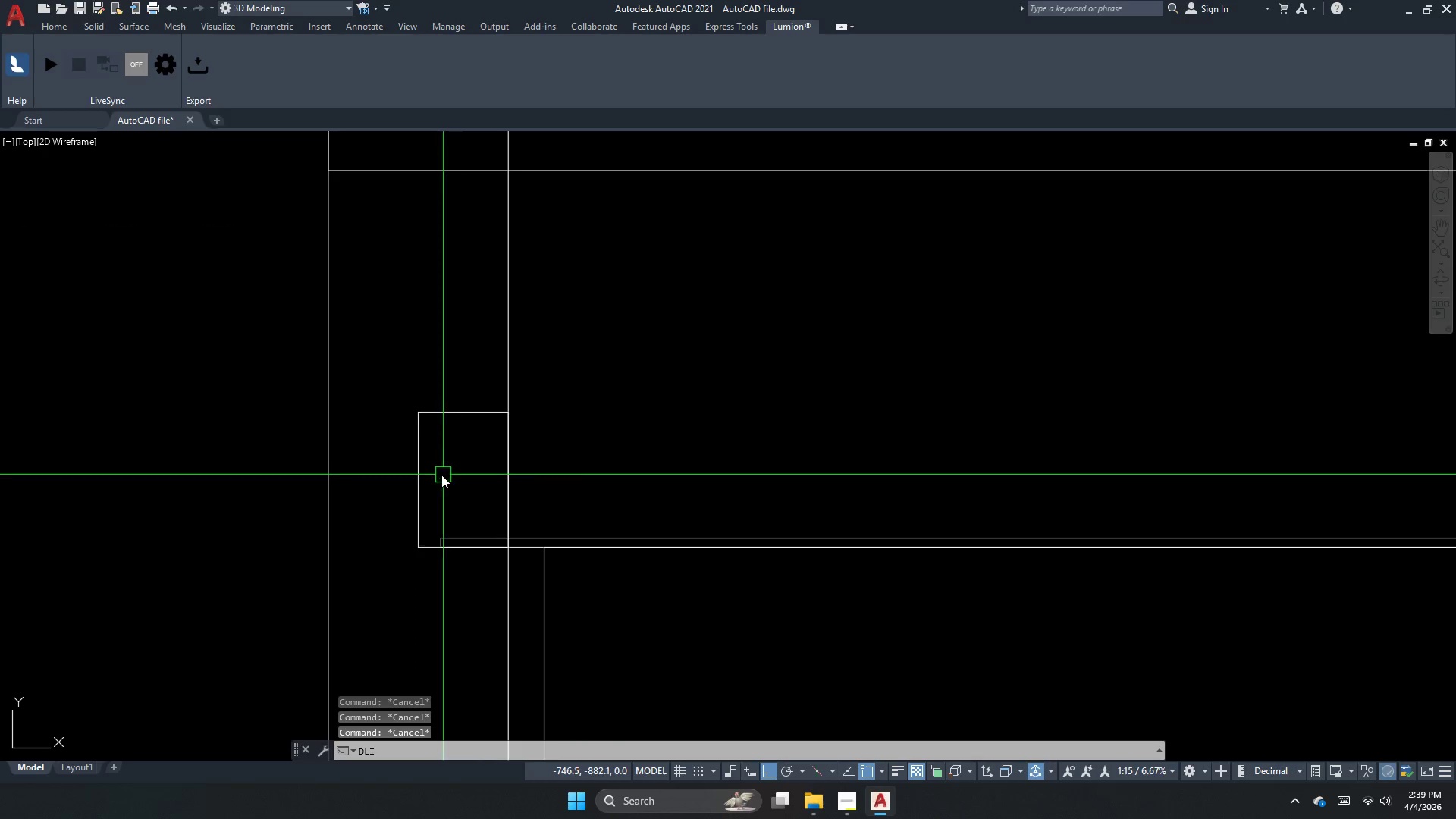 
key(Space)
 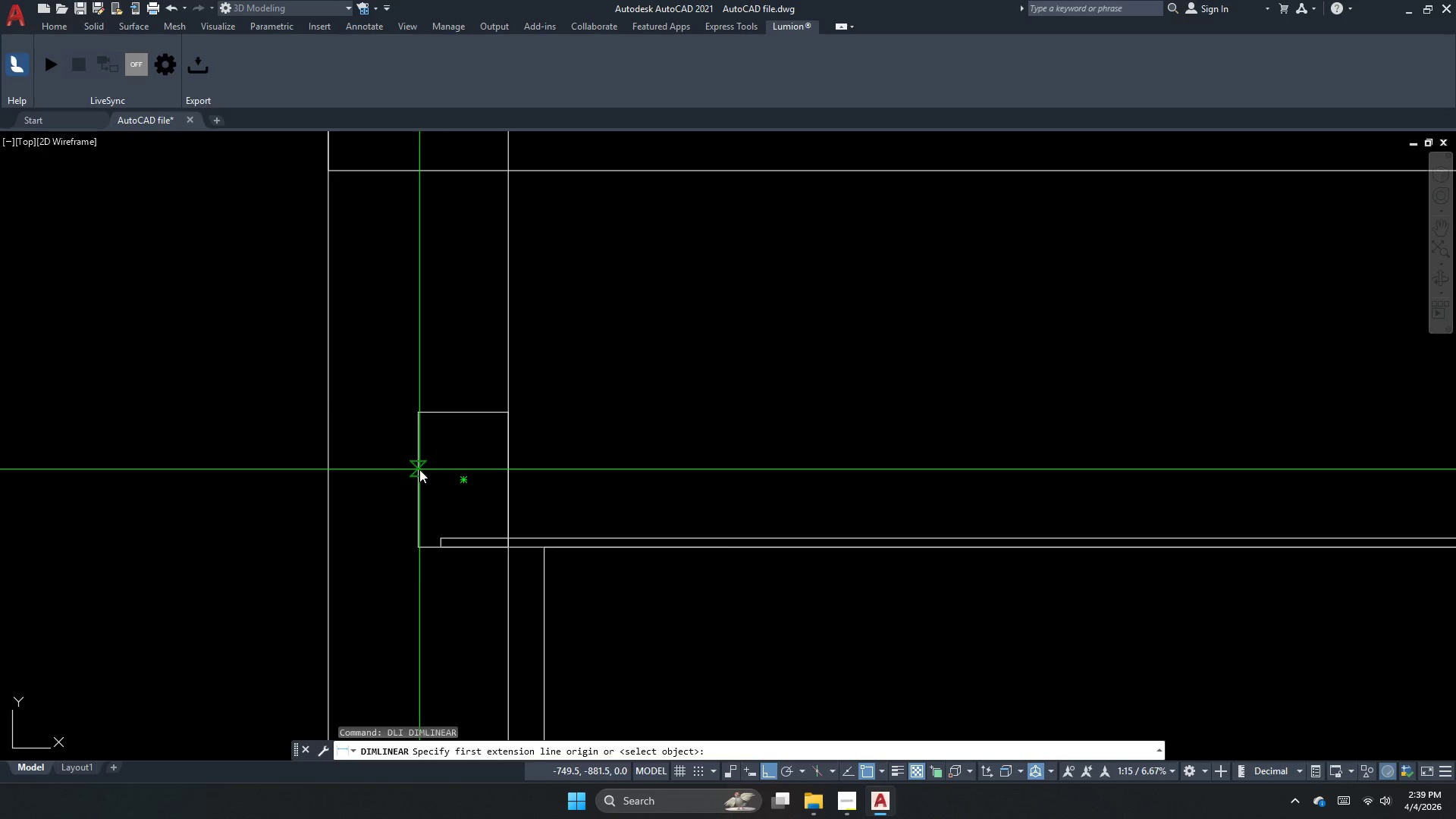 
key(Space)
 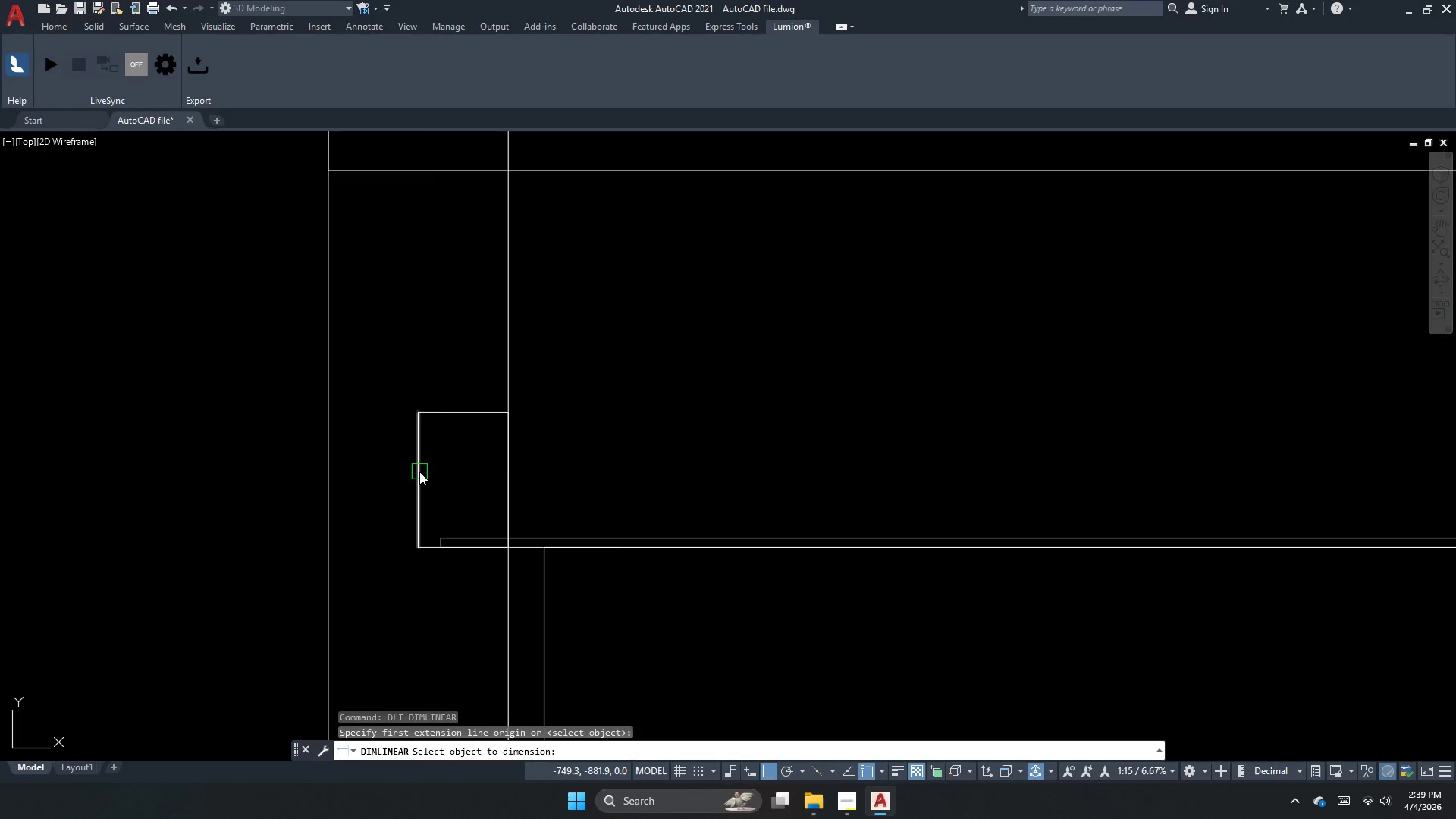 
left_click_drag(start_coordinate=[419, 472], to_coordinate=[398, 475])
 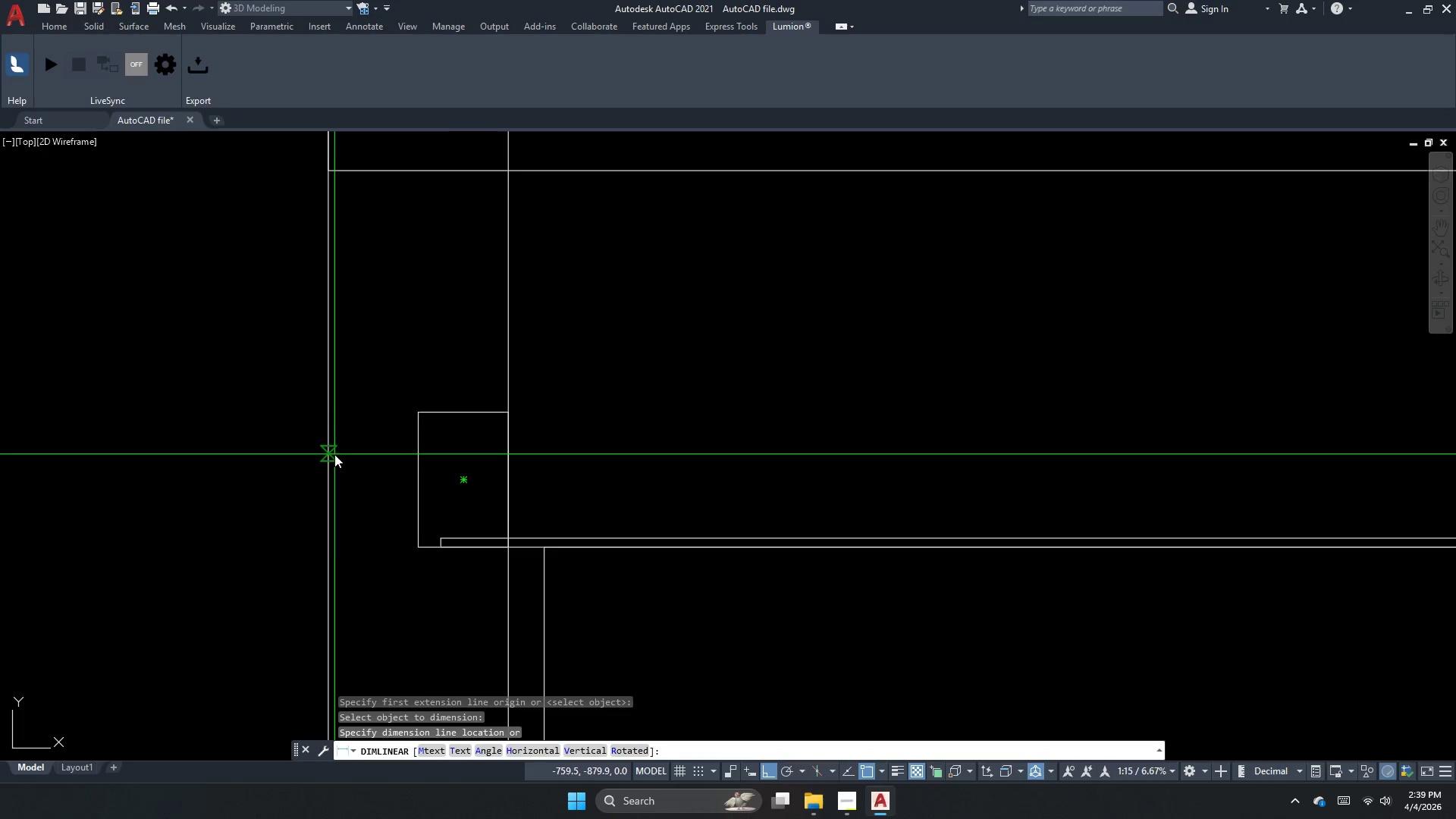 
key(Escape)
 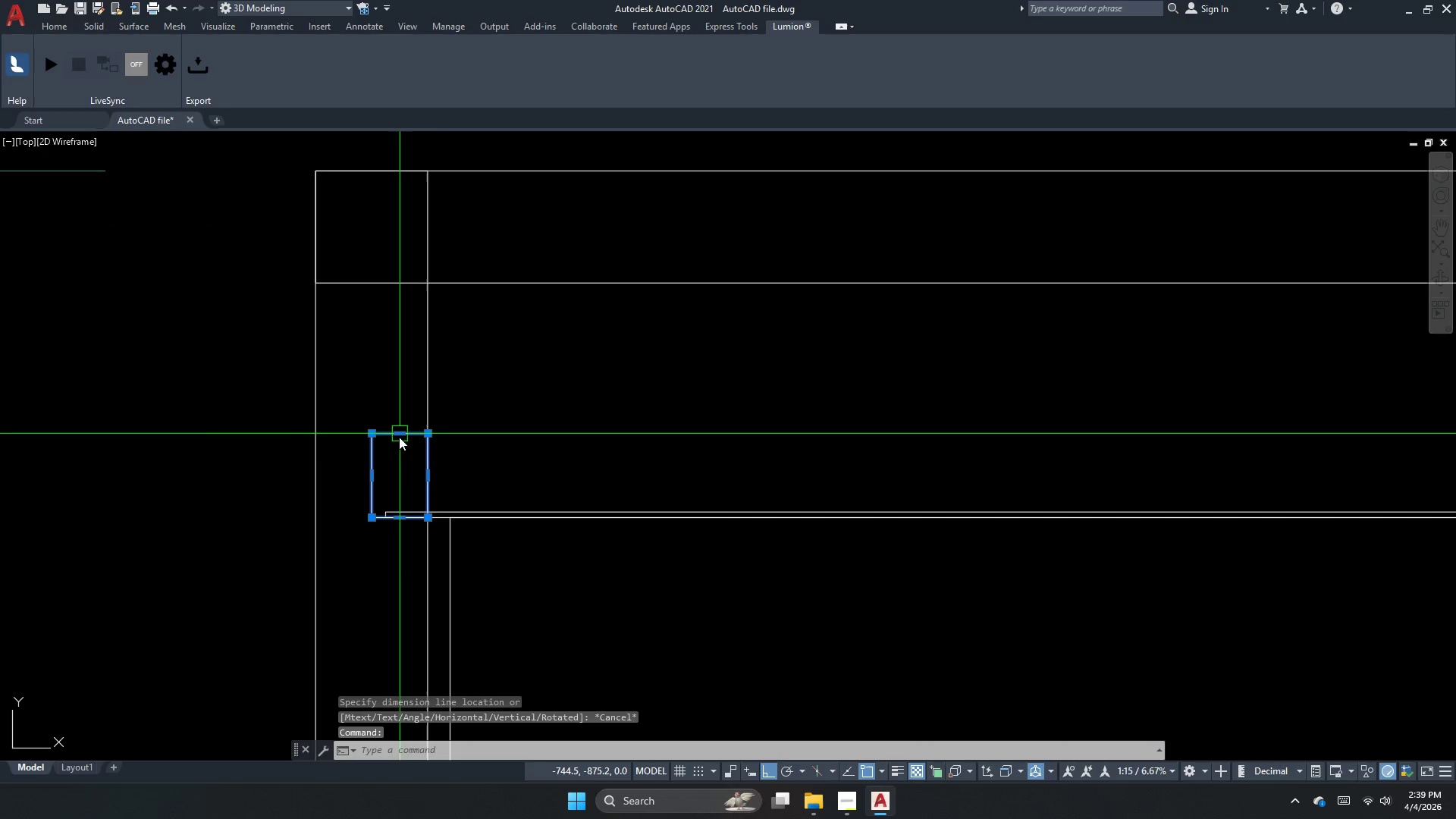 
scroll: coordinate [293, 462], scroll_direction: down, amount: 1.0
 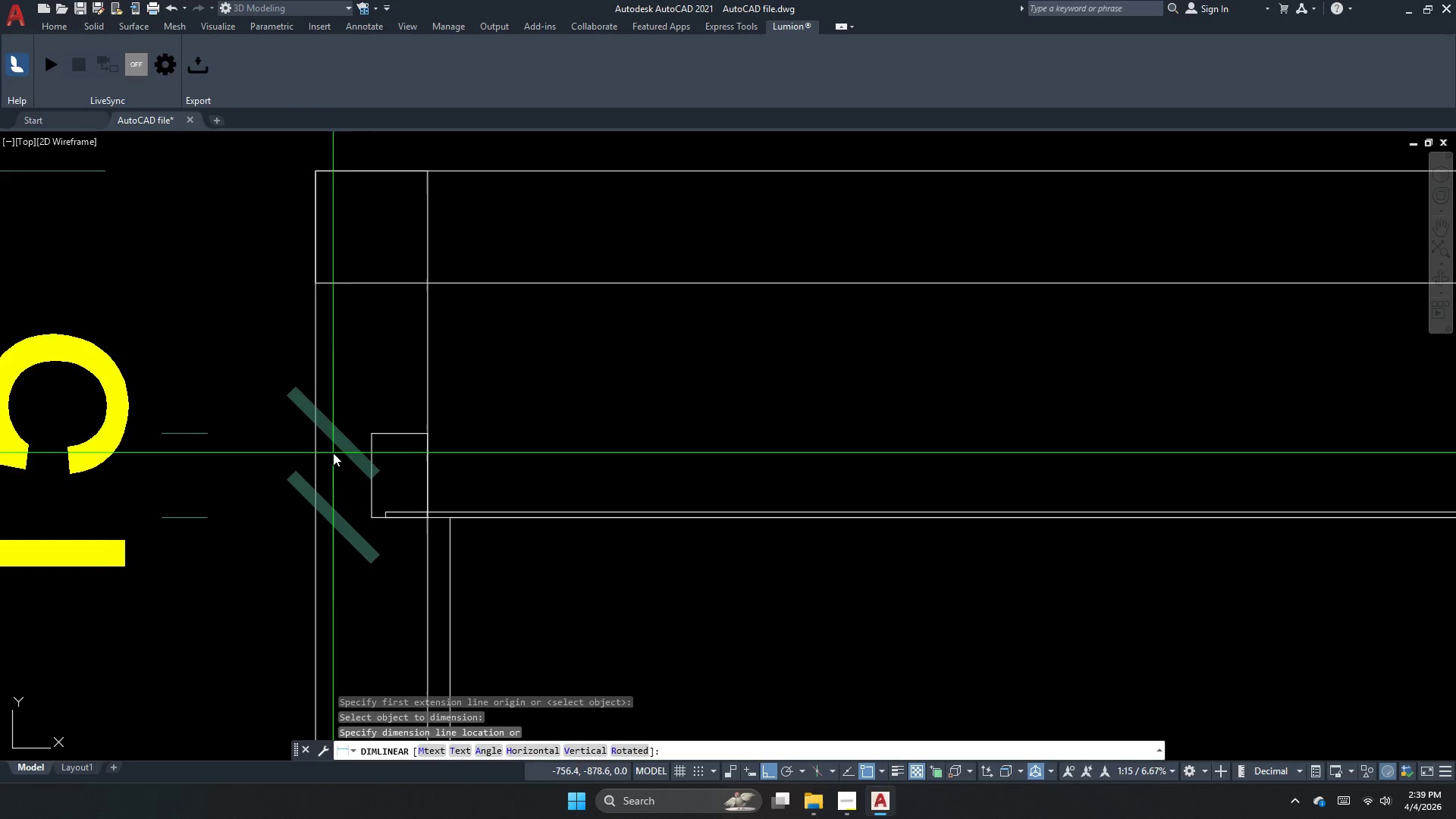 
left_click_drag(start_coordinate=[399, 437], to_coordinate=[401, 441])
 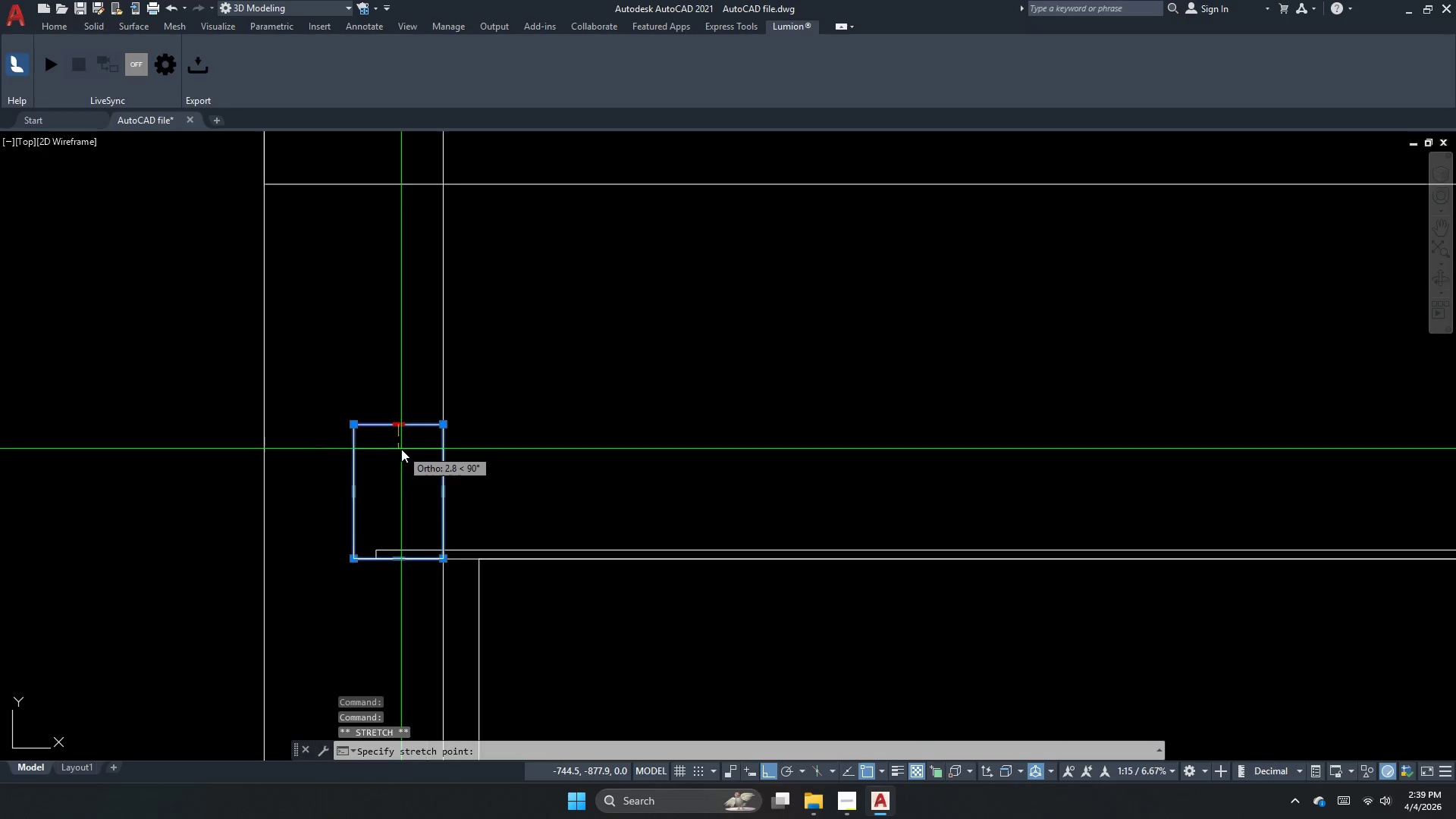 
scroll: coordinate [401, 449], scroll_direction: up, amount: 1.0
 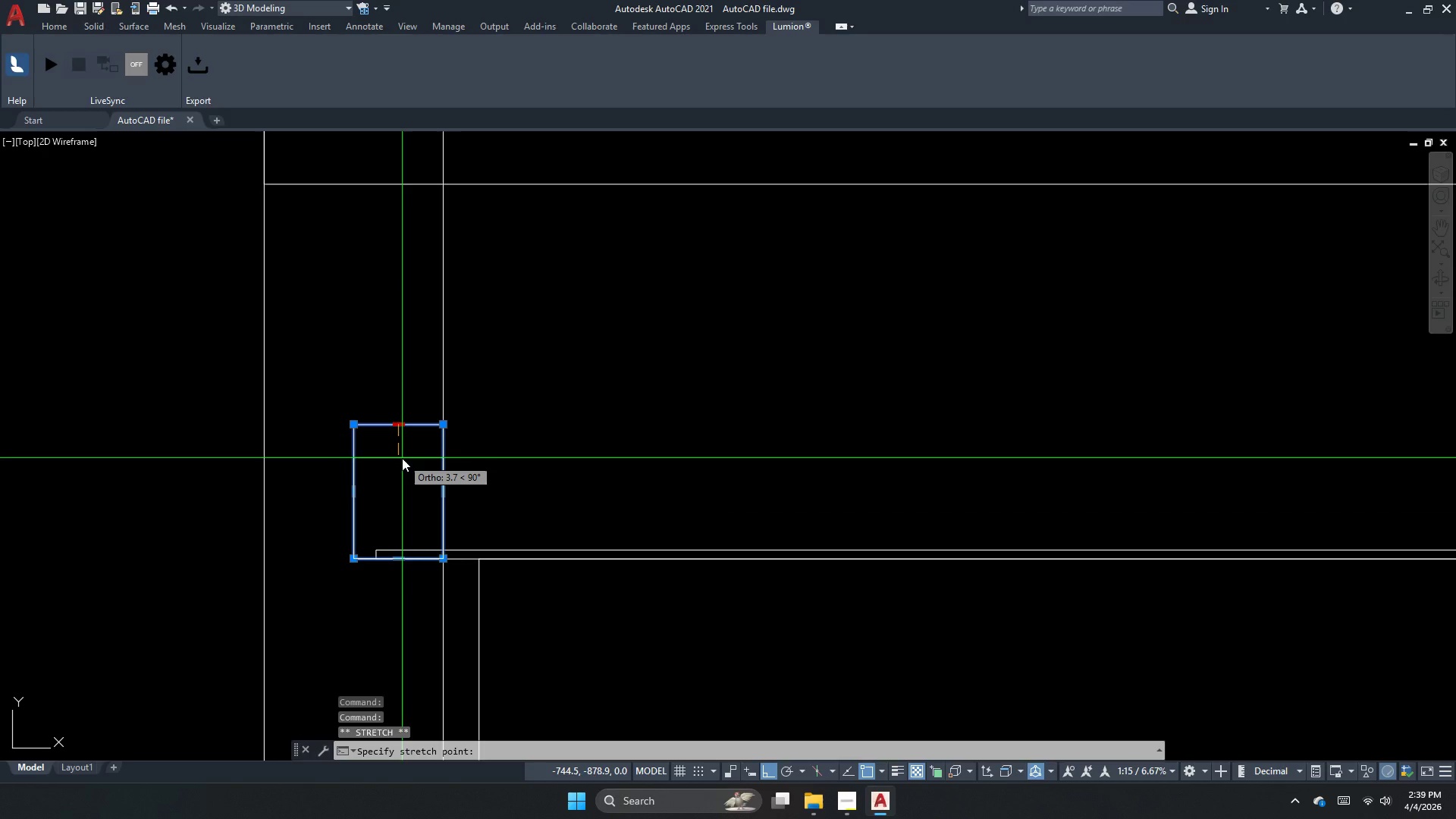 
key(Numpad5)
 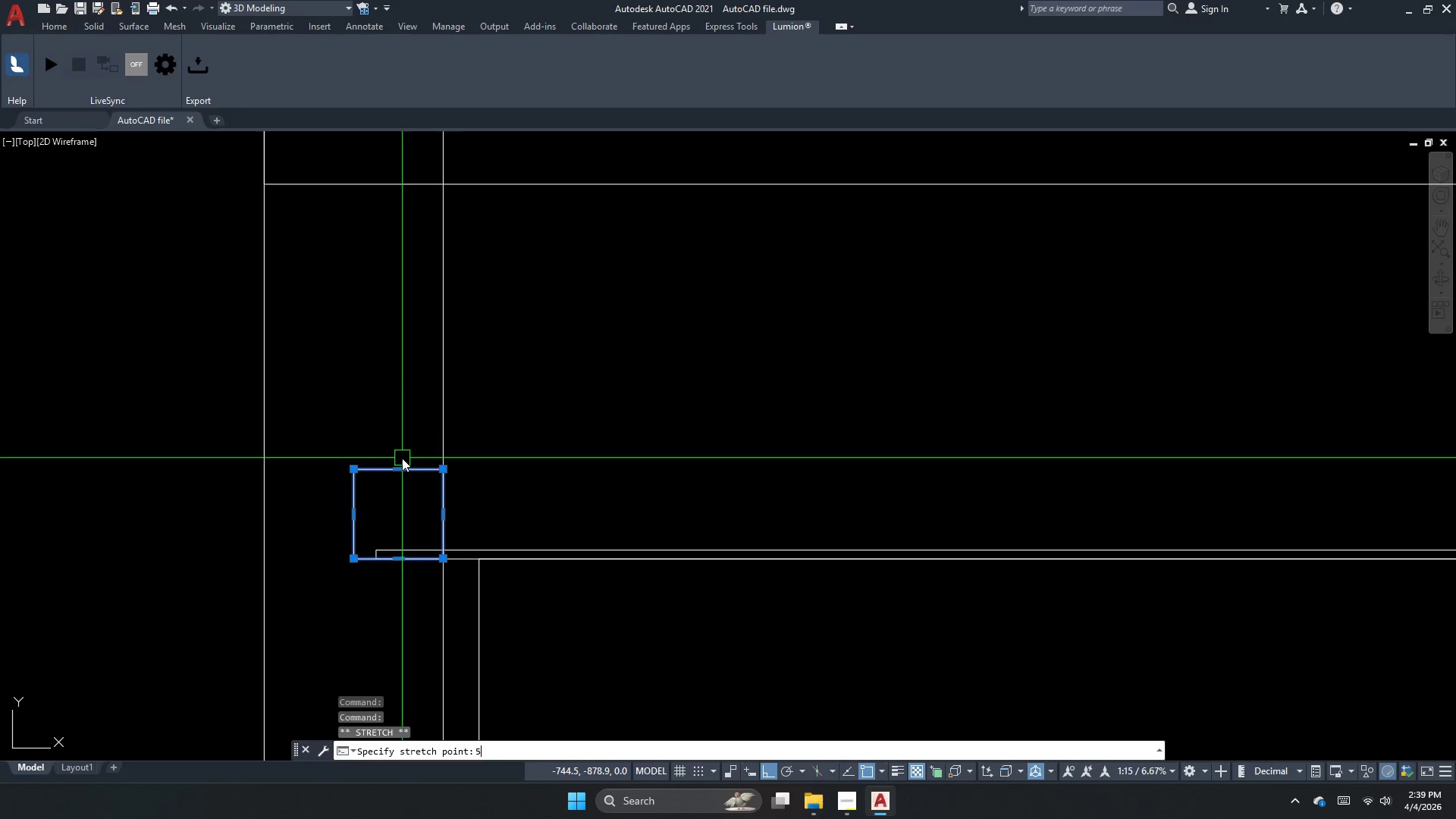 
key(NumpadEnter)
 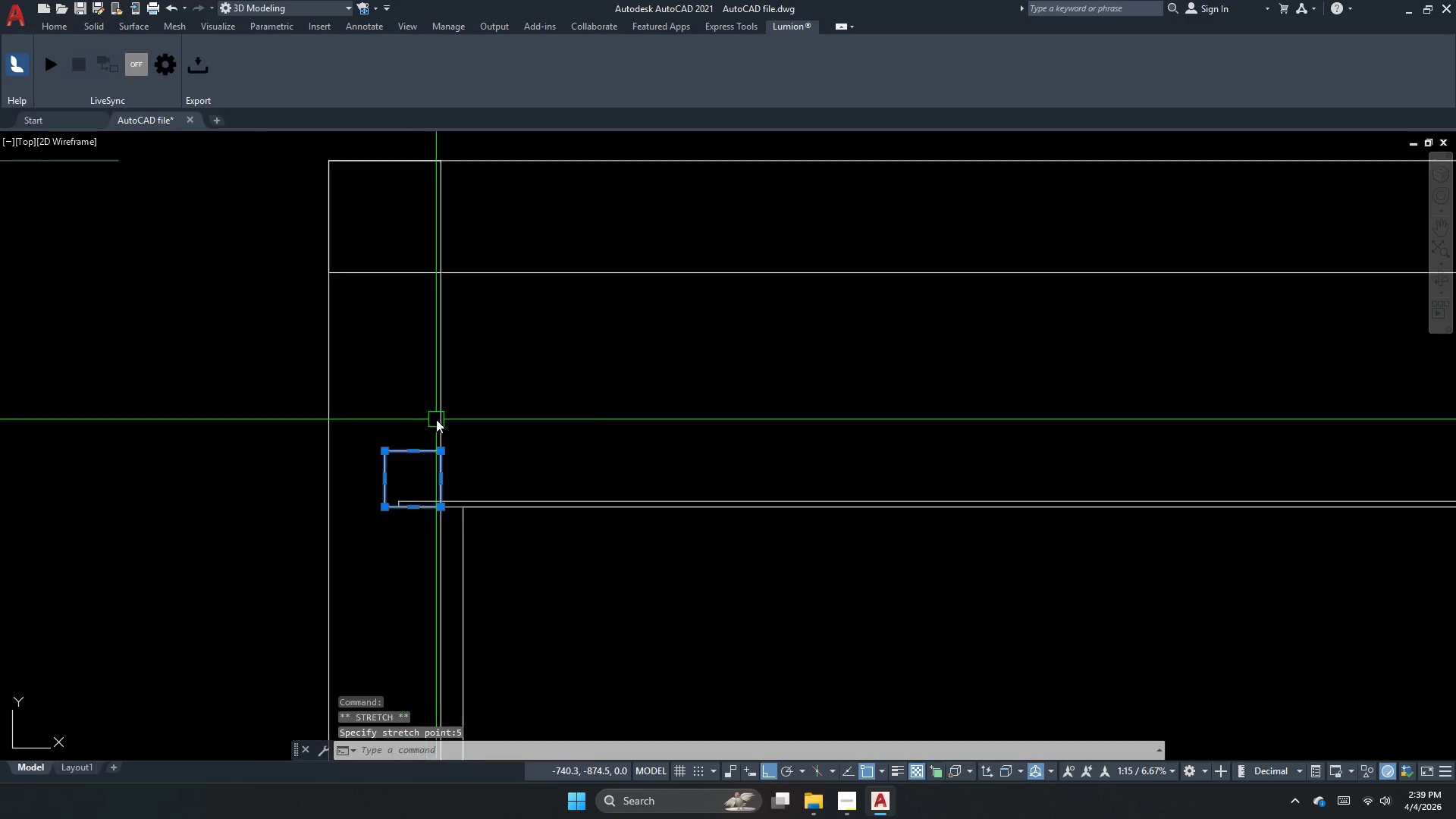 
key(Escape)
 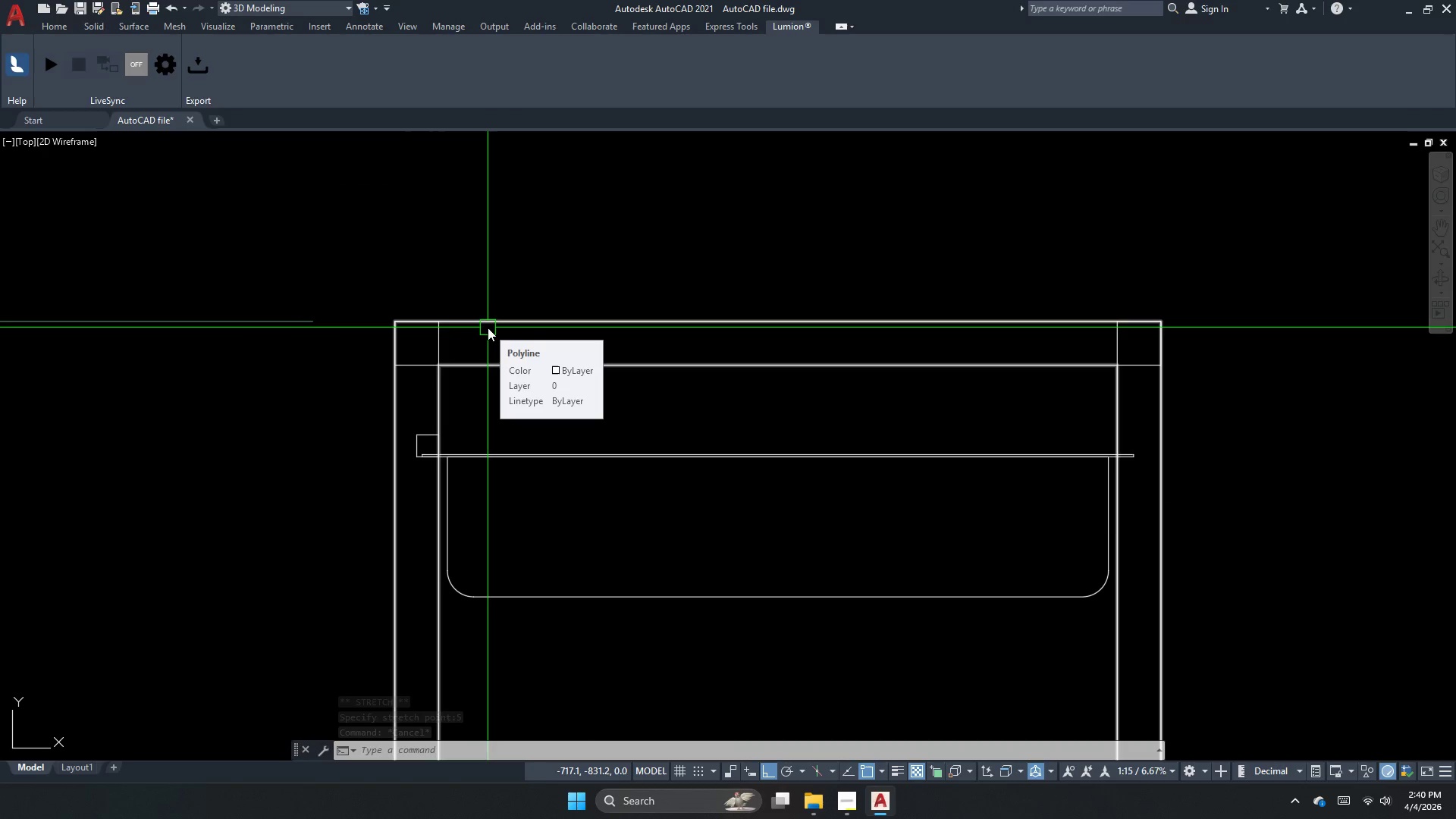 
scroll: coordinate [438, 426], scroll_direction: down, amount: 3.0
 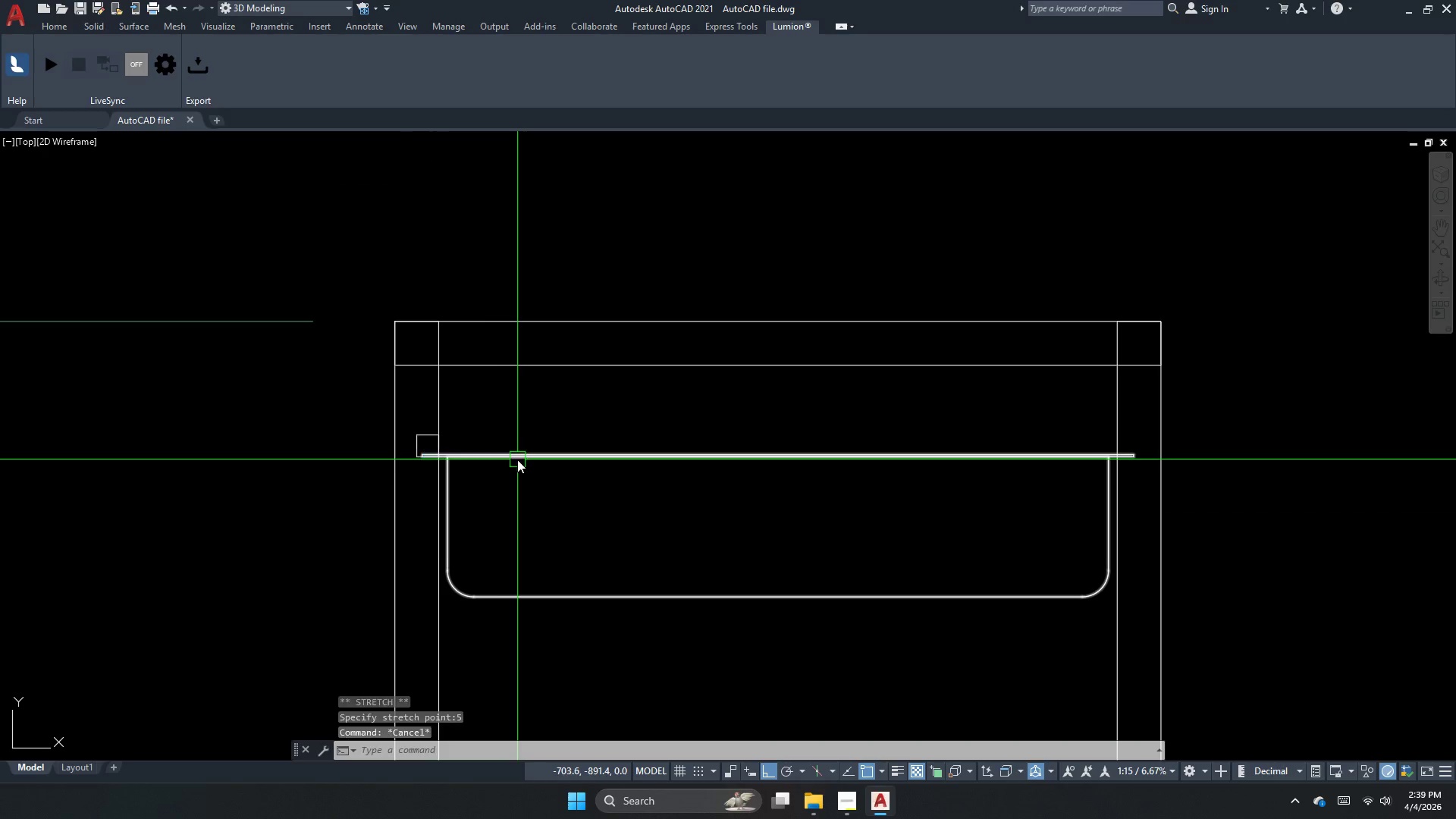 
wait(6.69)
 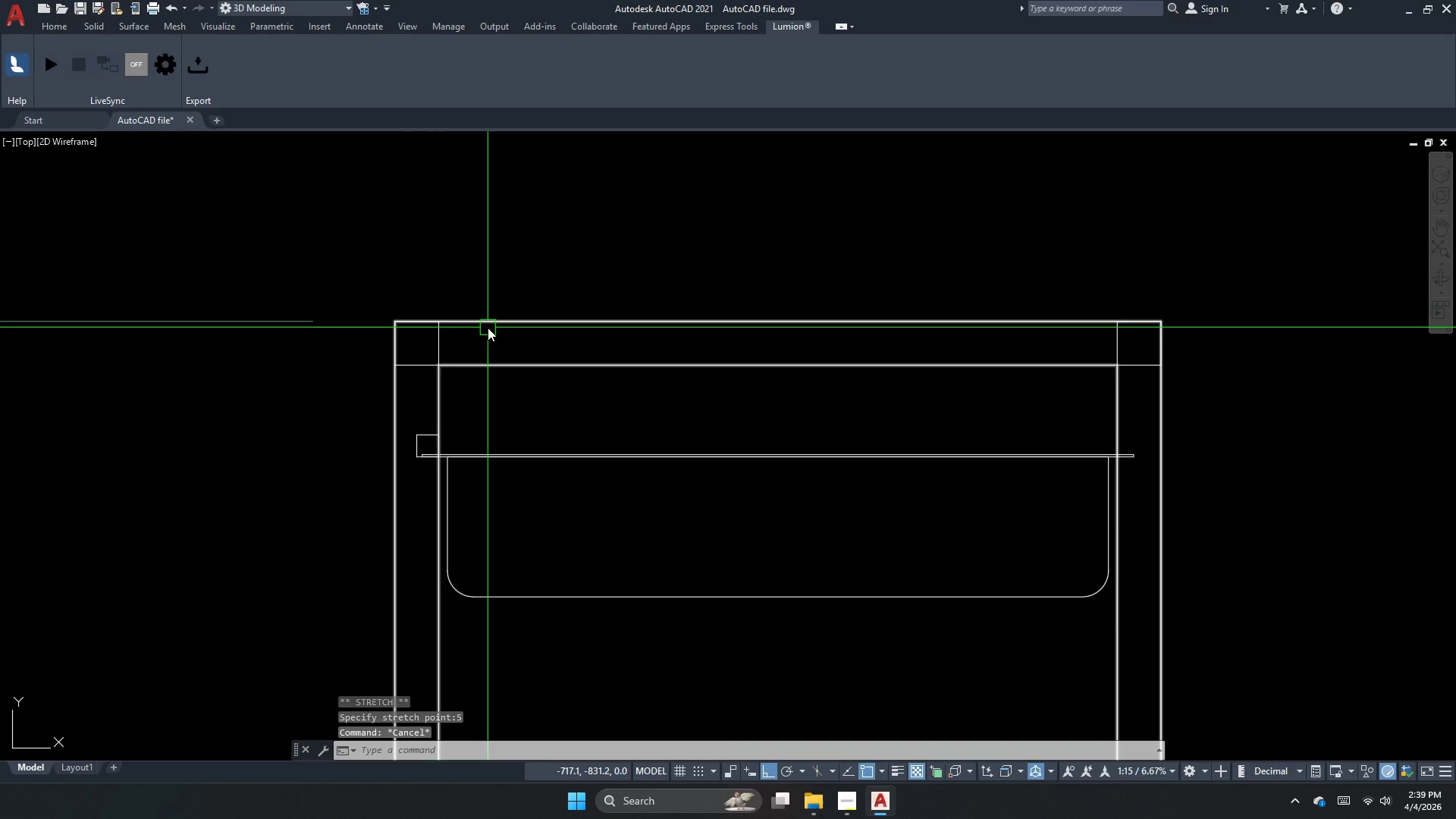 
scroll: coordinate [488, 328], scroll_direction: down, amount: 1.0
 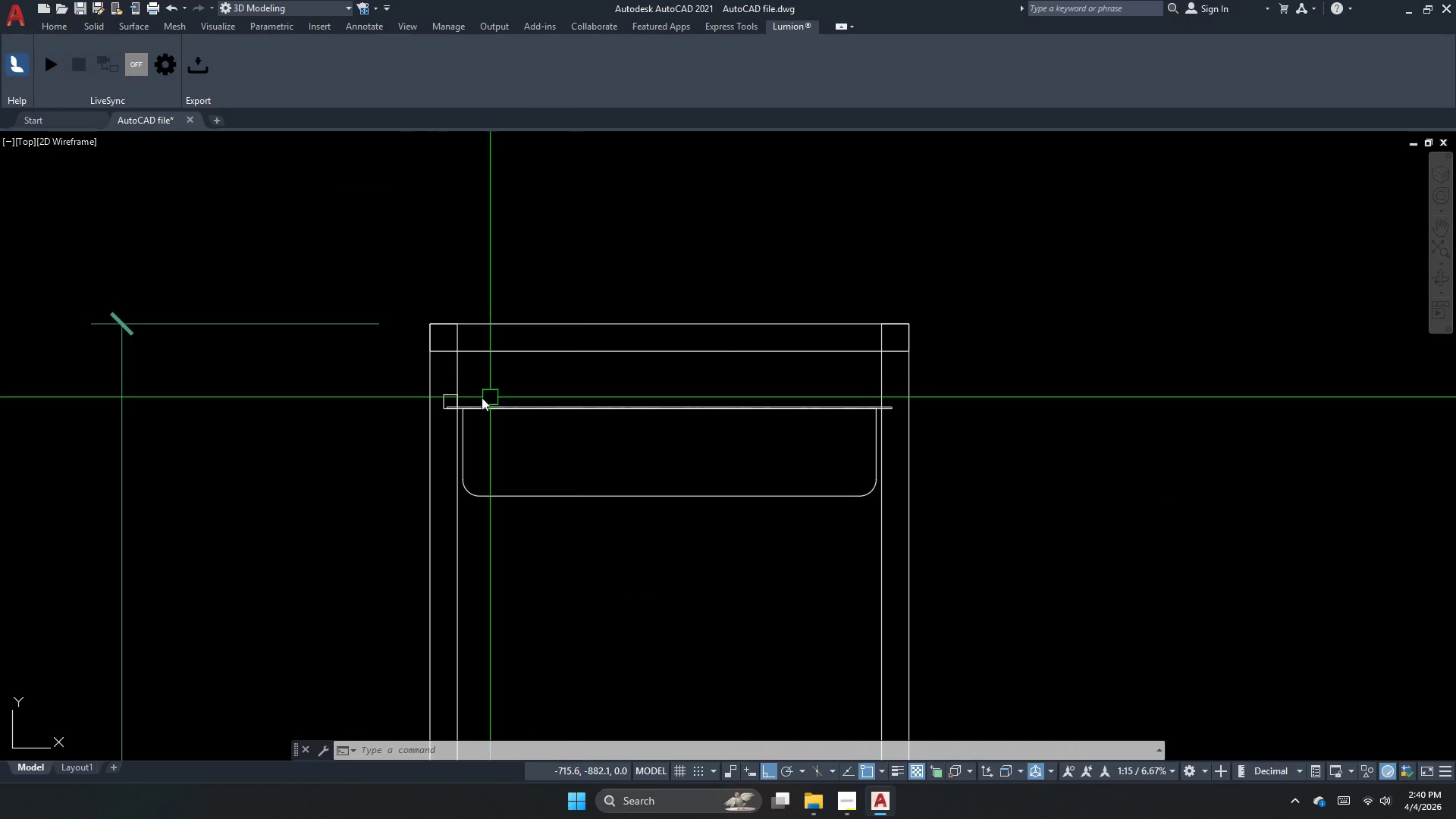 
key(Escape)
 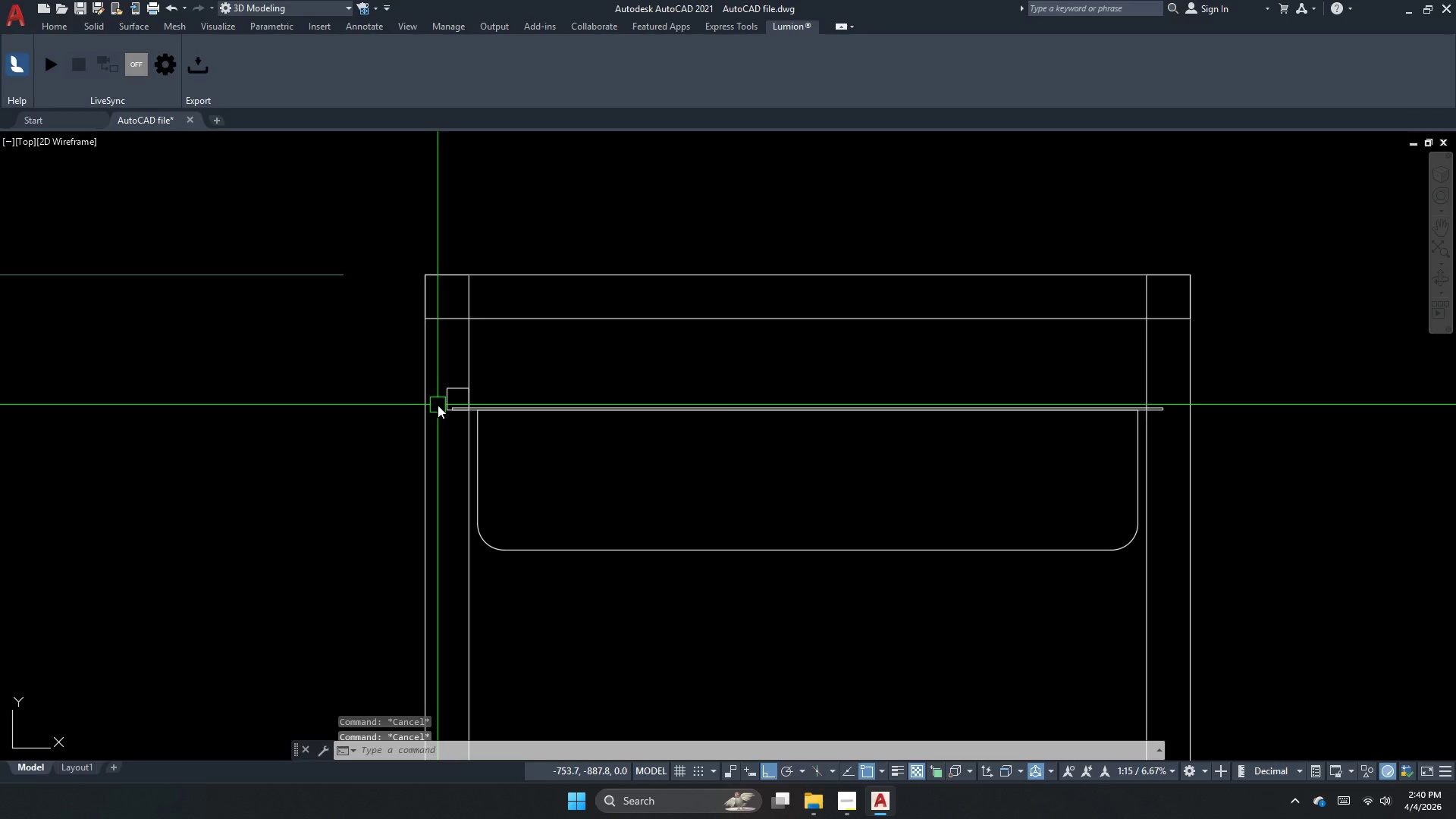 
scroll: coordinate [438, 405], scroll_direction: up, amount: 1.0
 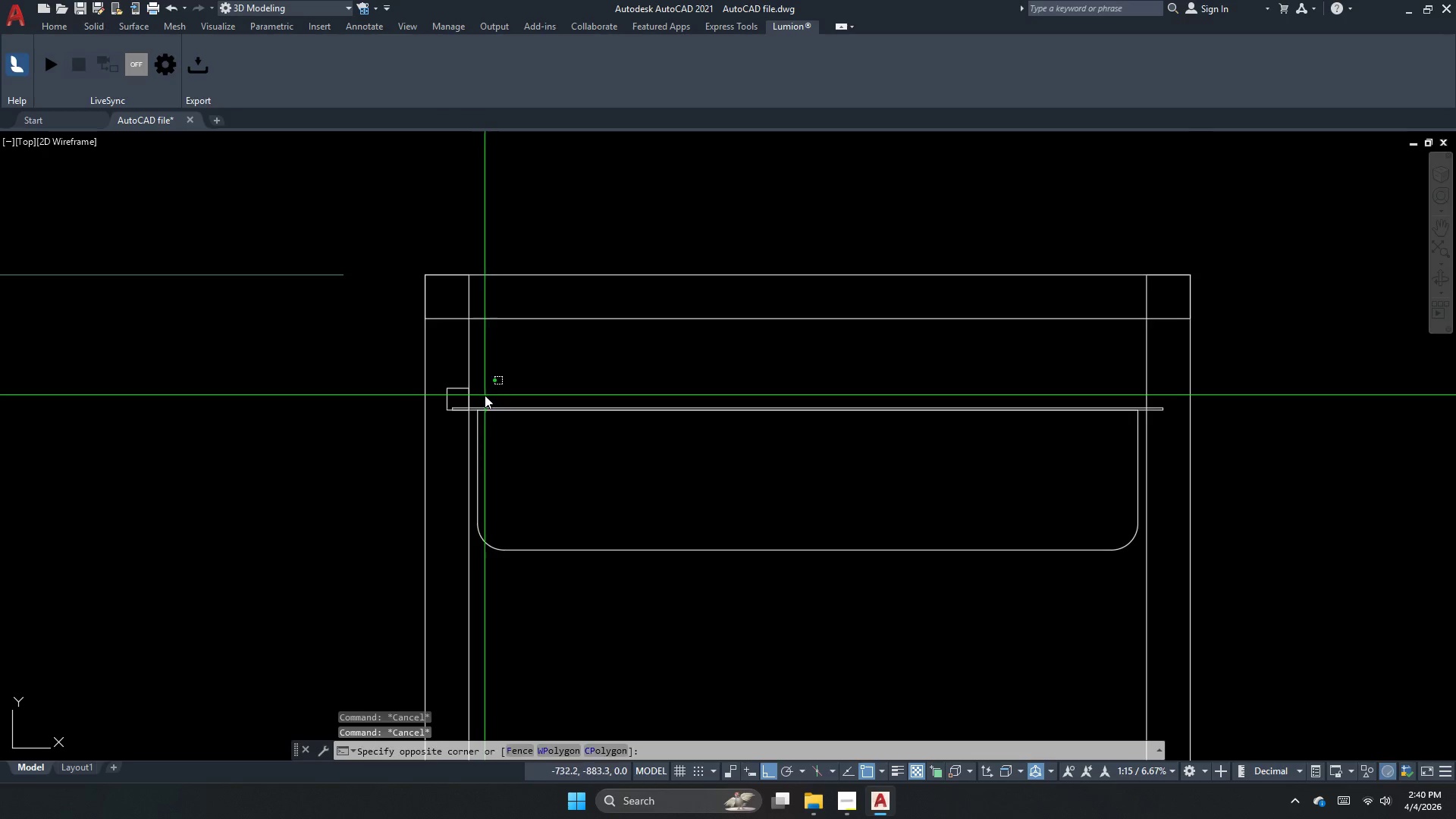 
double_click([454, 396])
 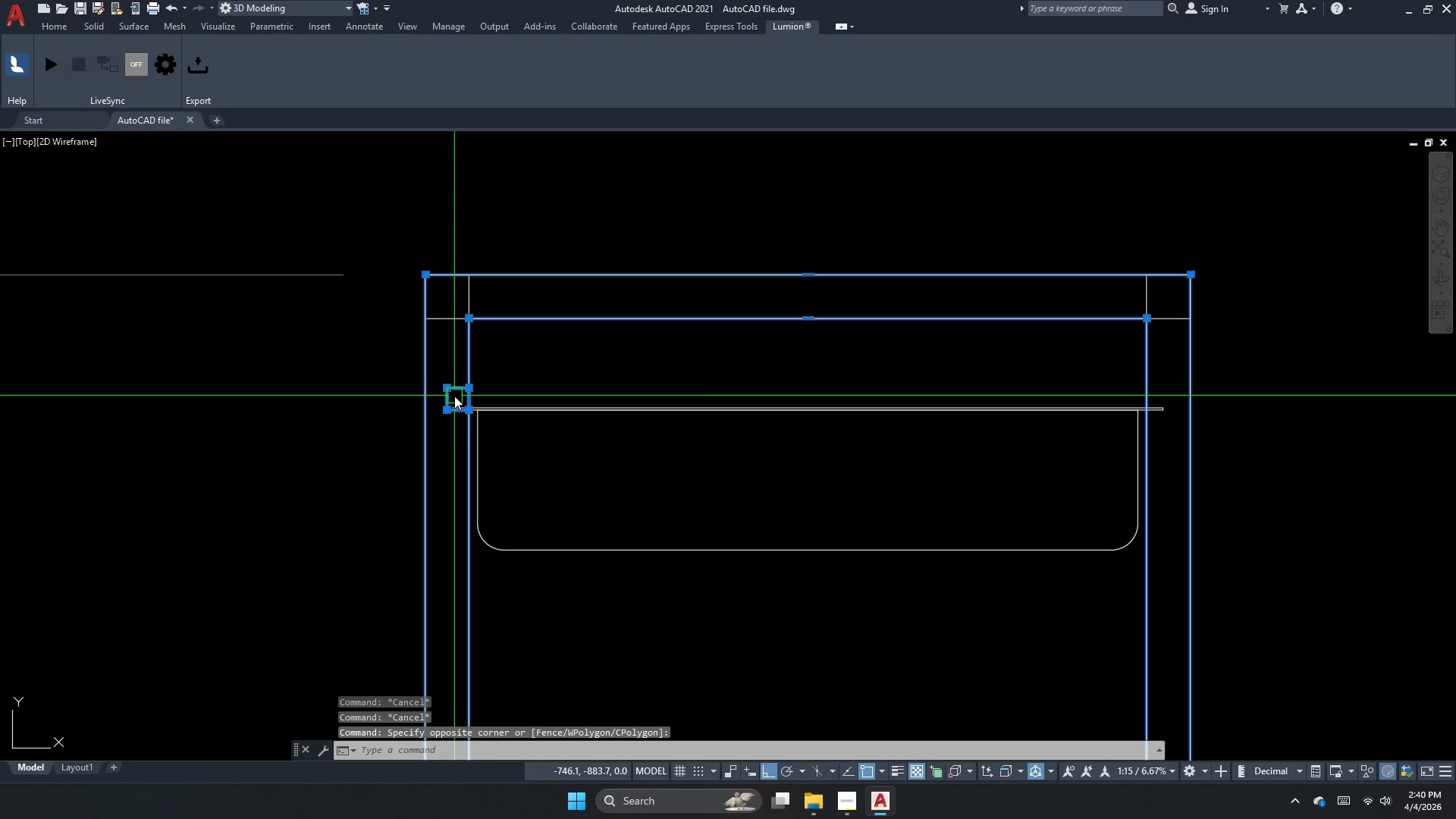 
key(Escape)
 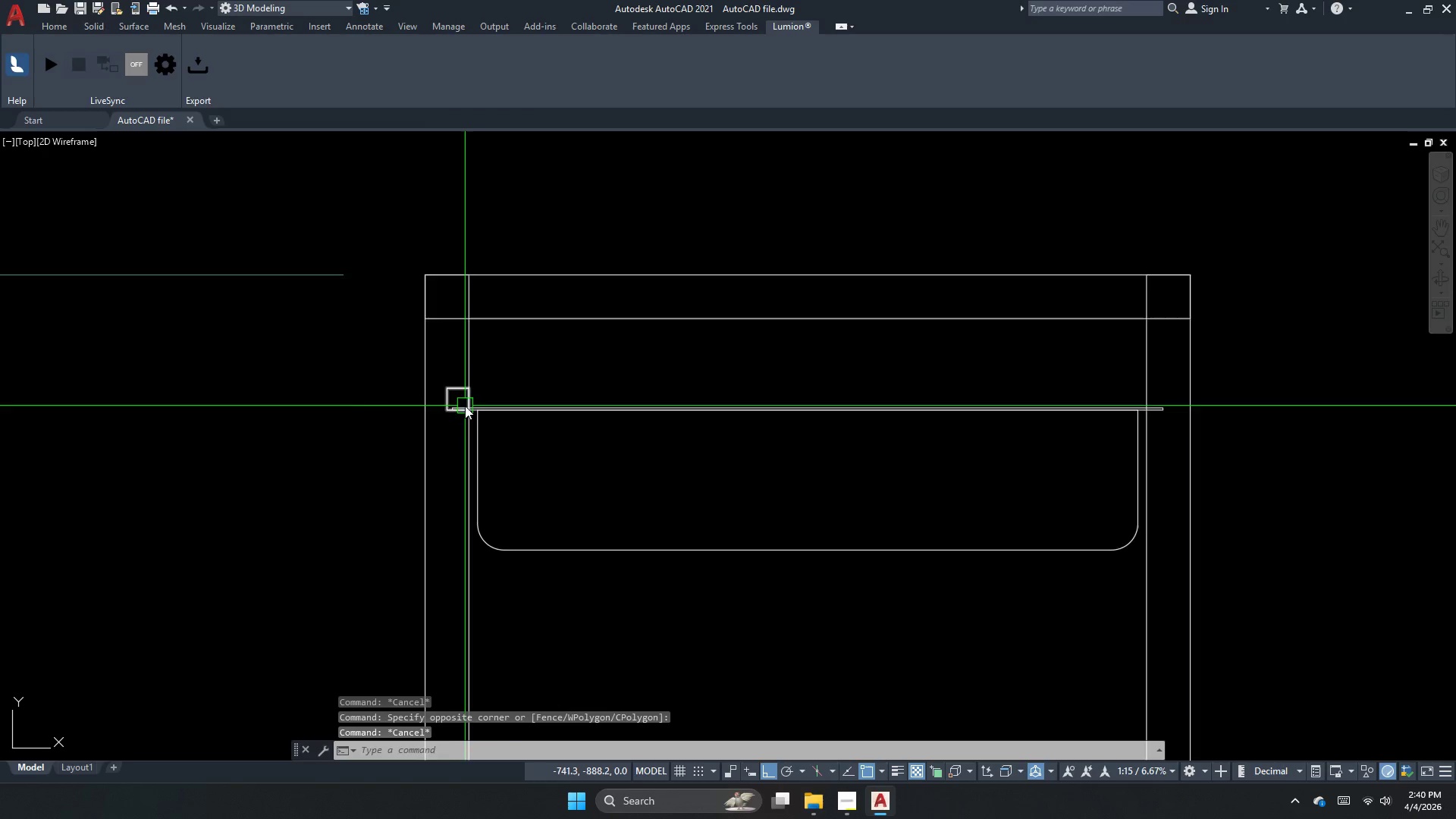 
scroll: coordinate [465, 406], scroll_direction: up, amount: 2.0
 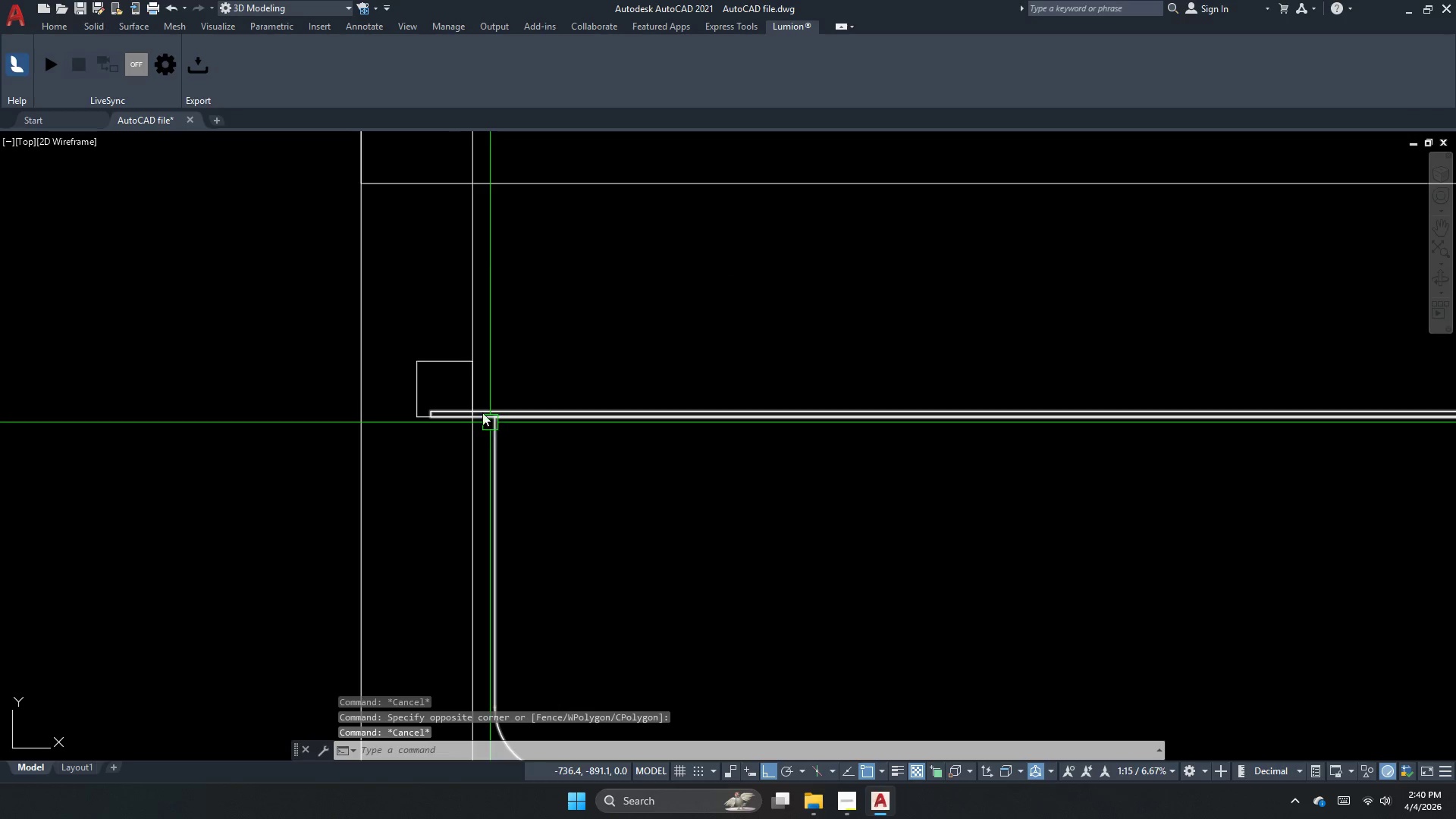 
key(Escape)
 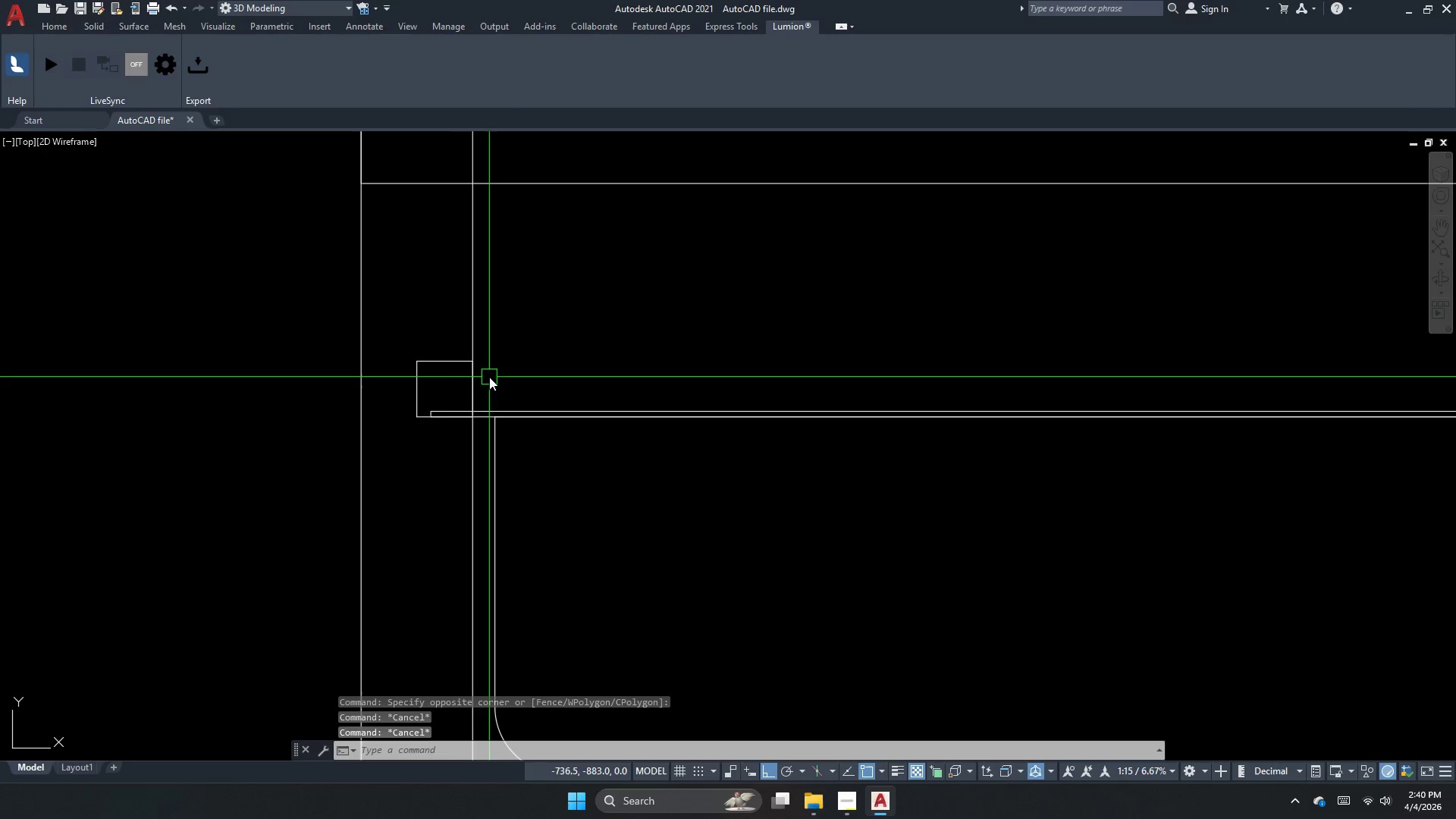 
key(Space)
 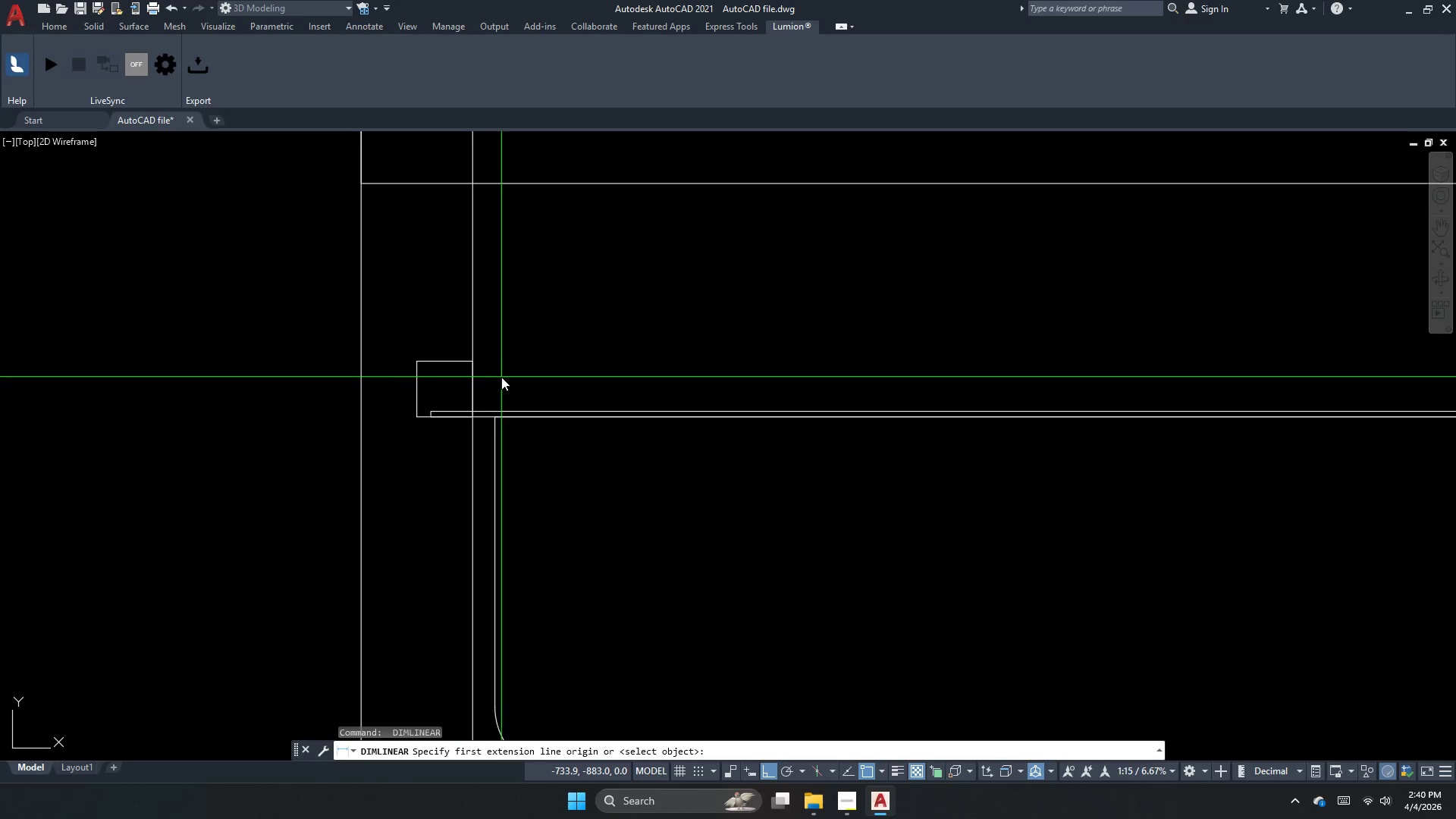 
key(Escape)
 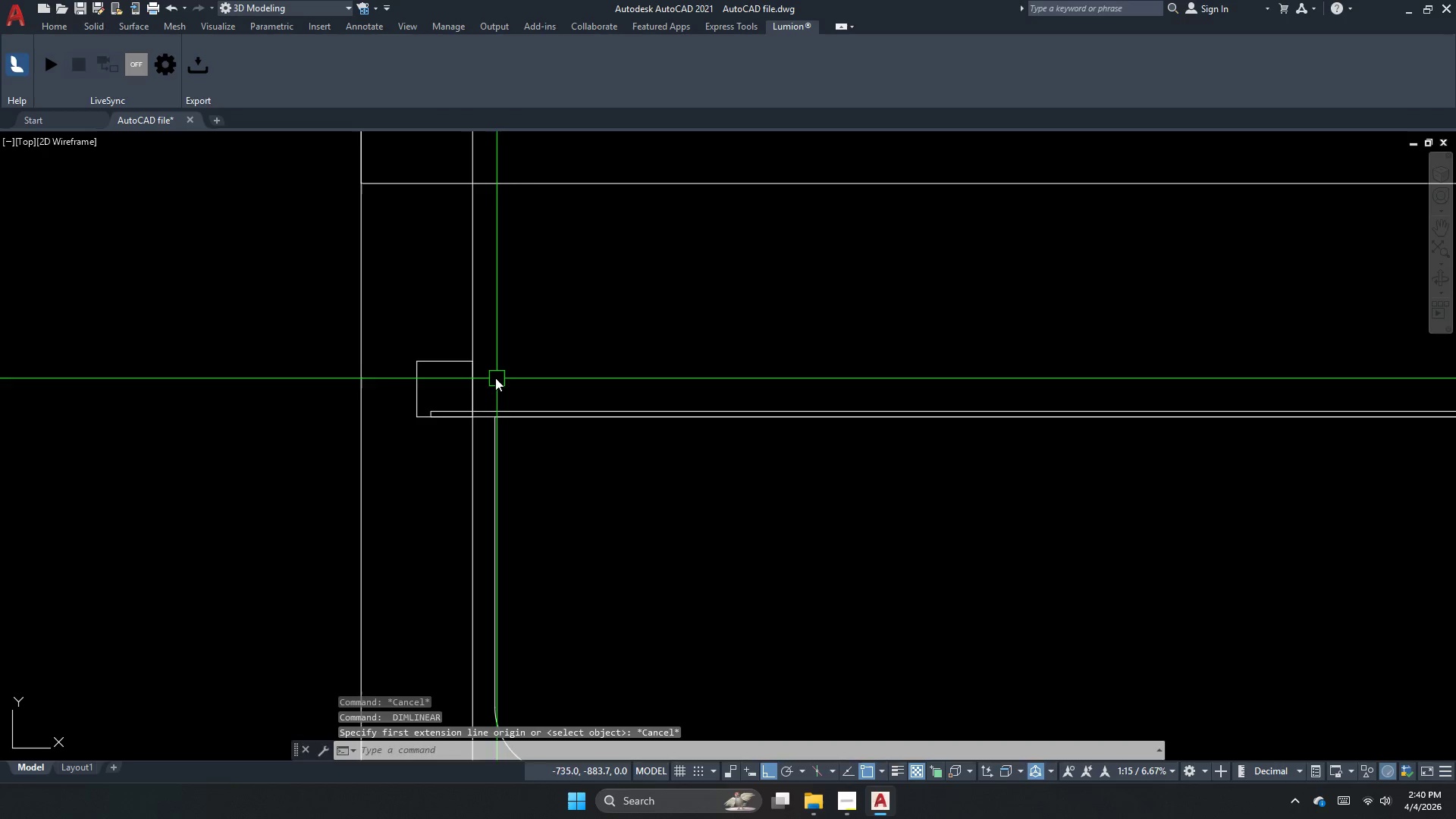 
key(S)
 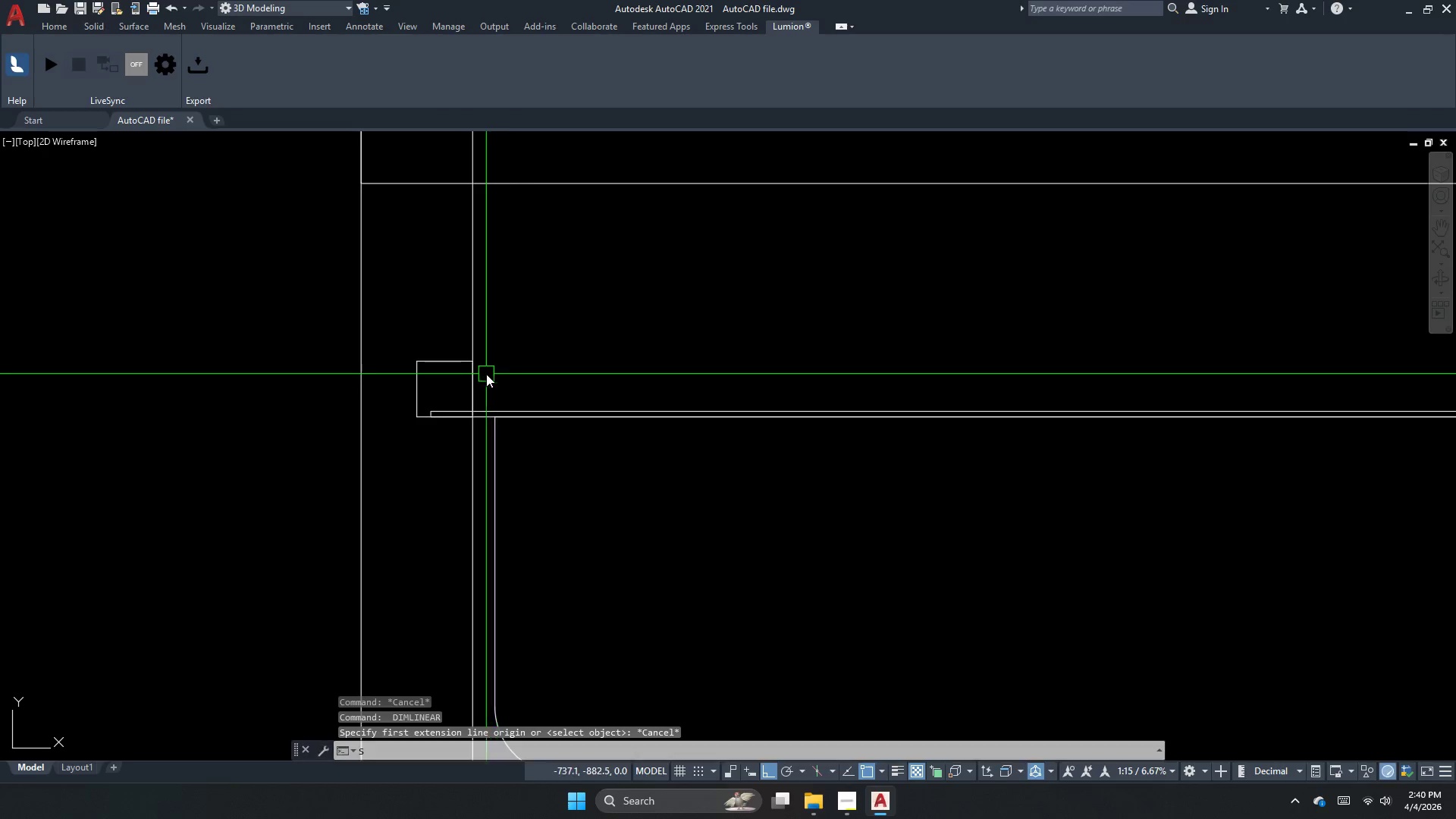 
key(Space)
 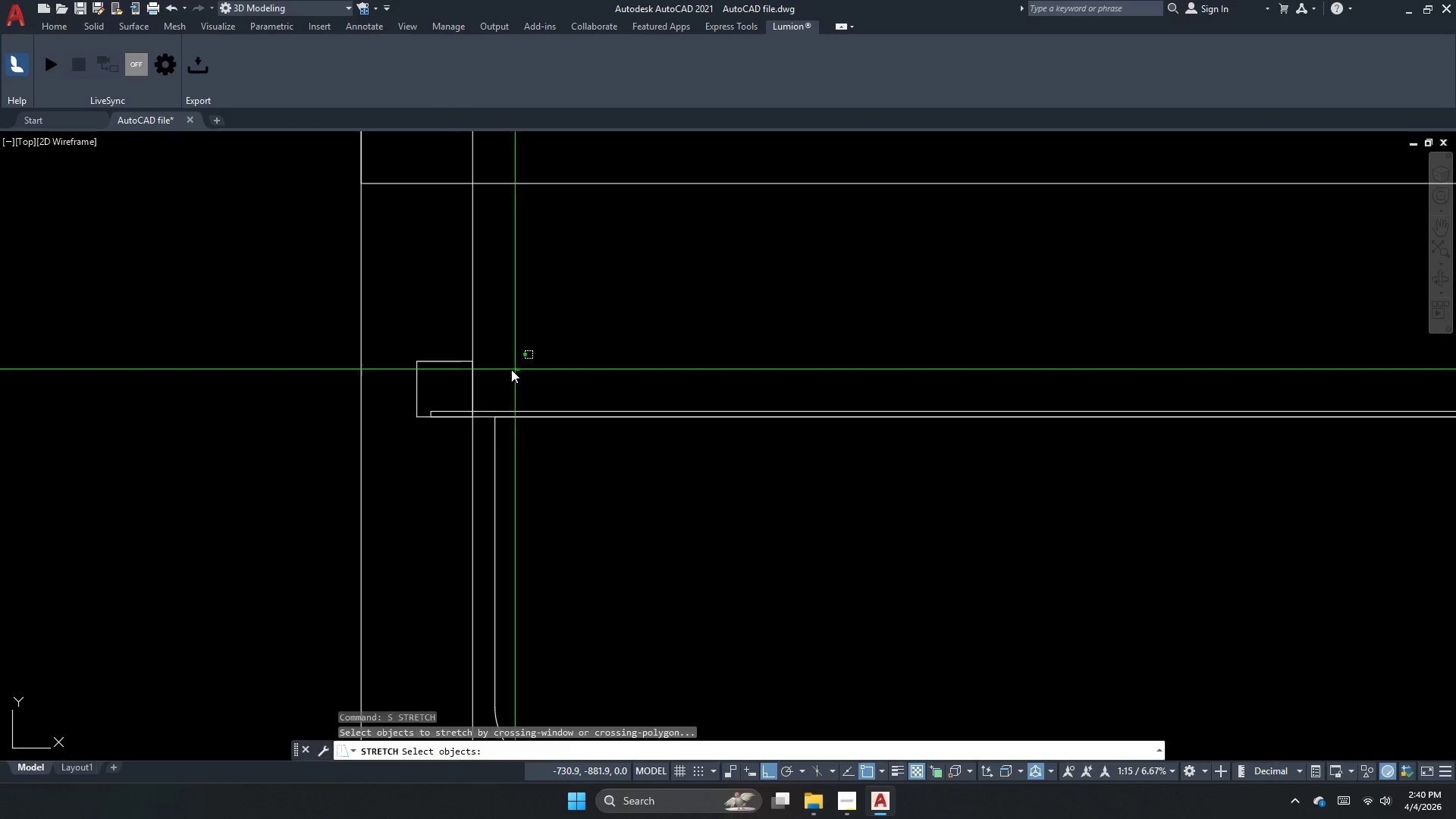 
left_click_drag(start_coordinate=[519, 371], to_coordinate=[485, 368])
 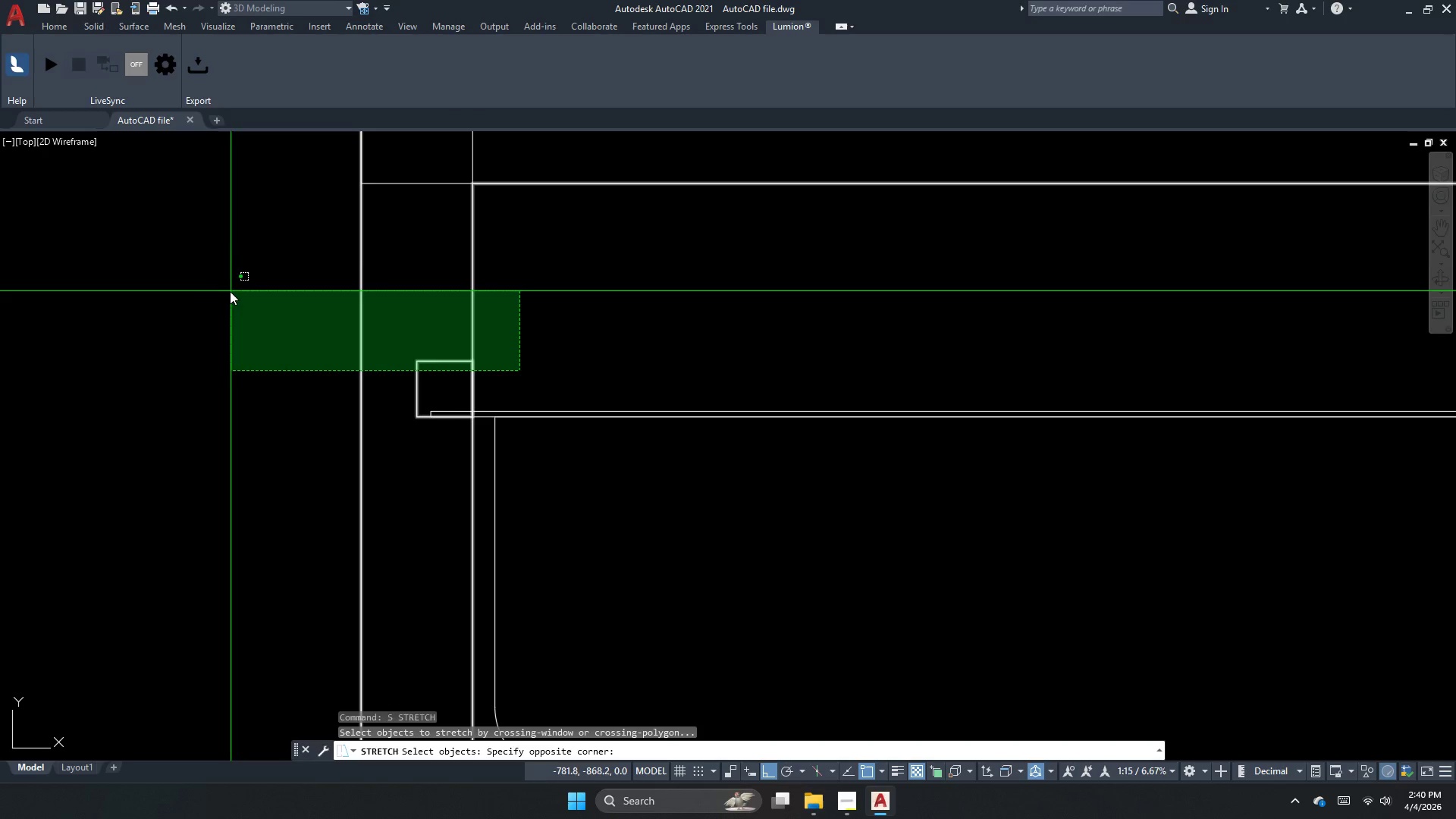 
left_click_drag(start_coordinate=[224, 293], to_coordinate=[218, 297])
 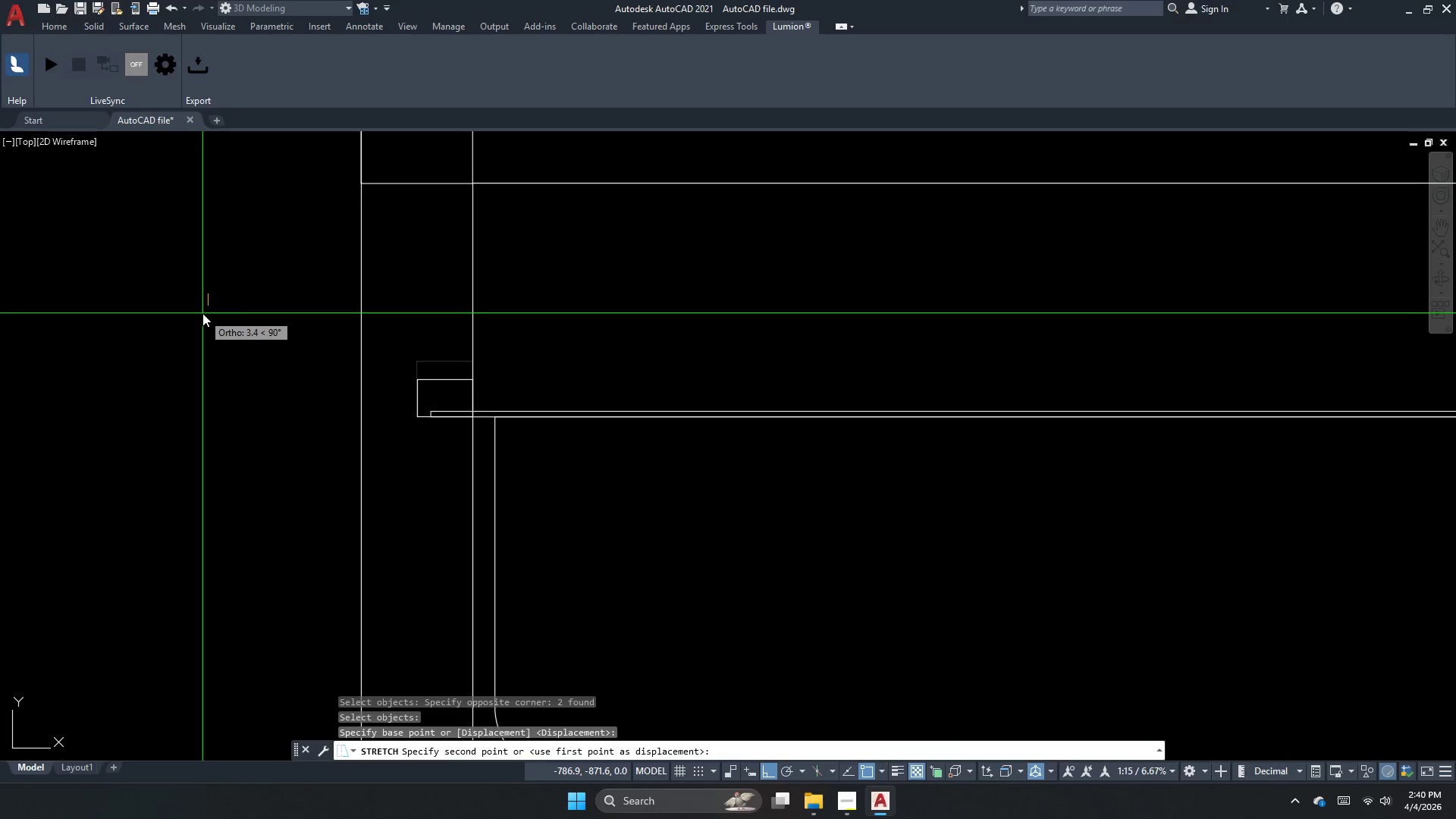 
key(Space)
 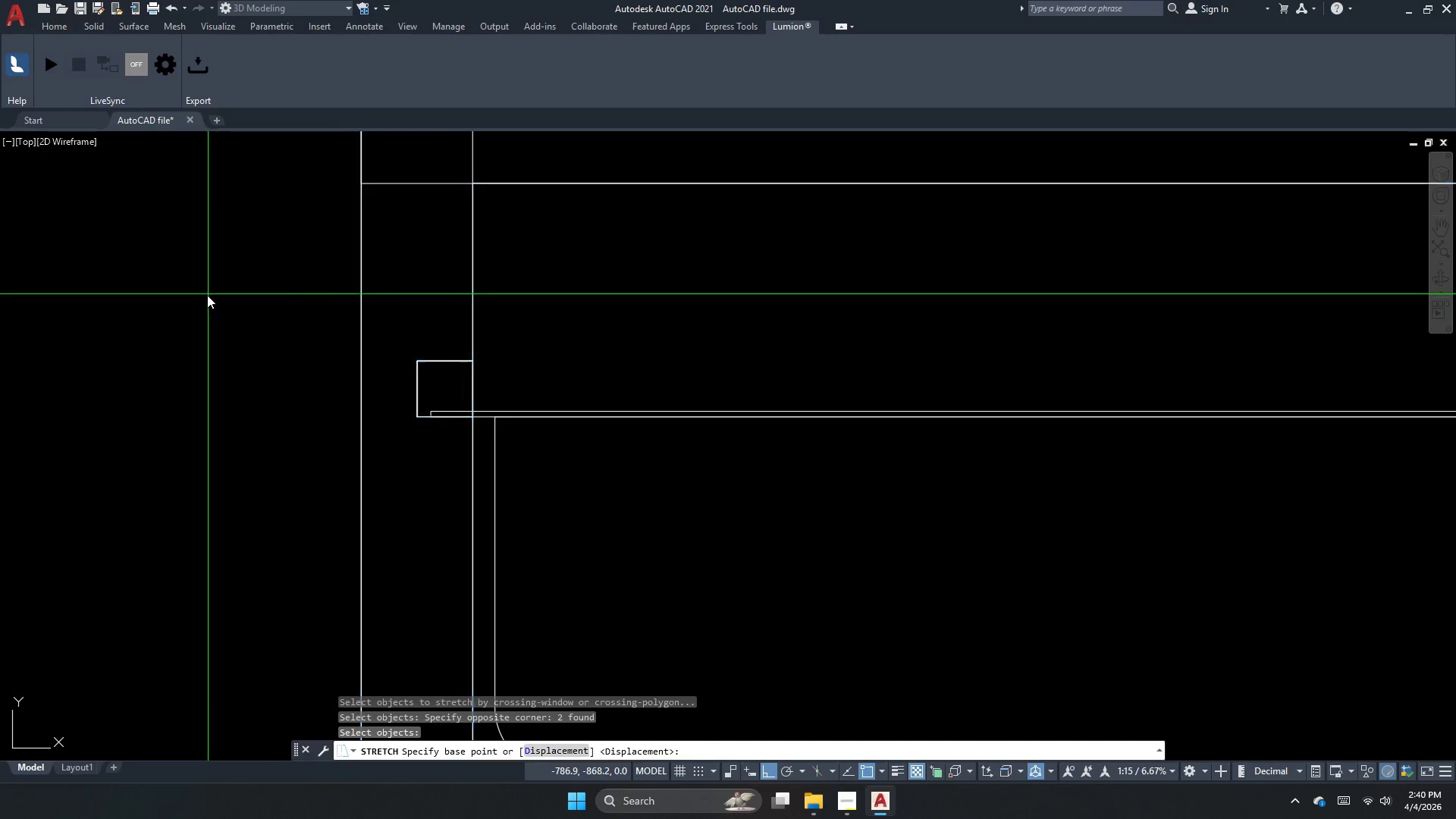 
left_click_drag(start_coordinate=[208, 294], to_coordinate=[202, 313])
 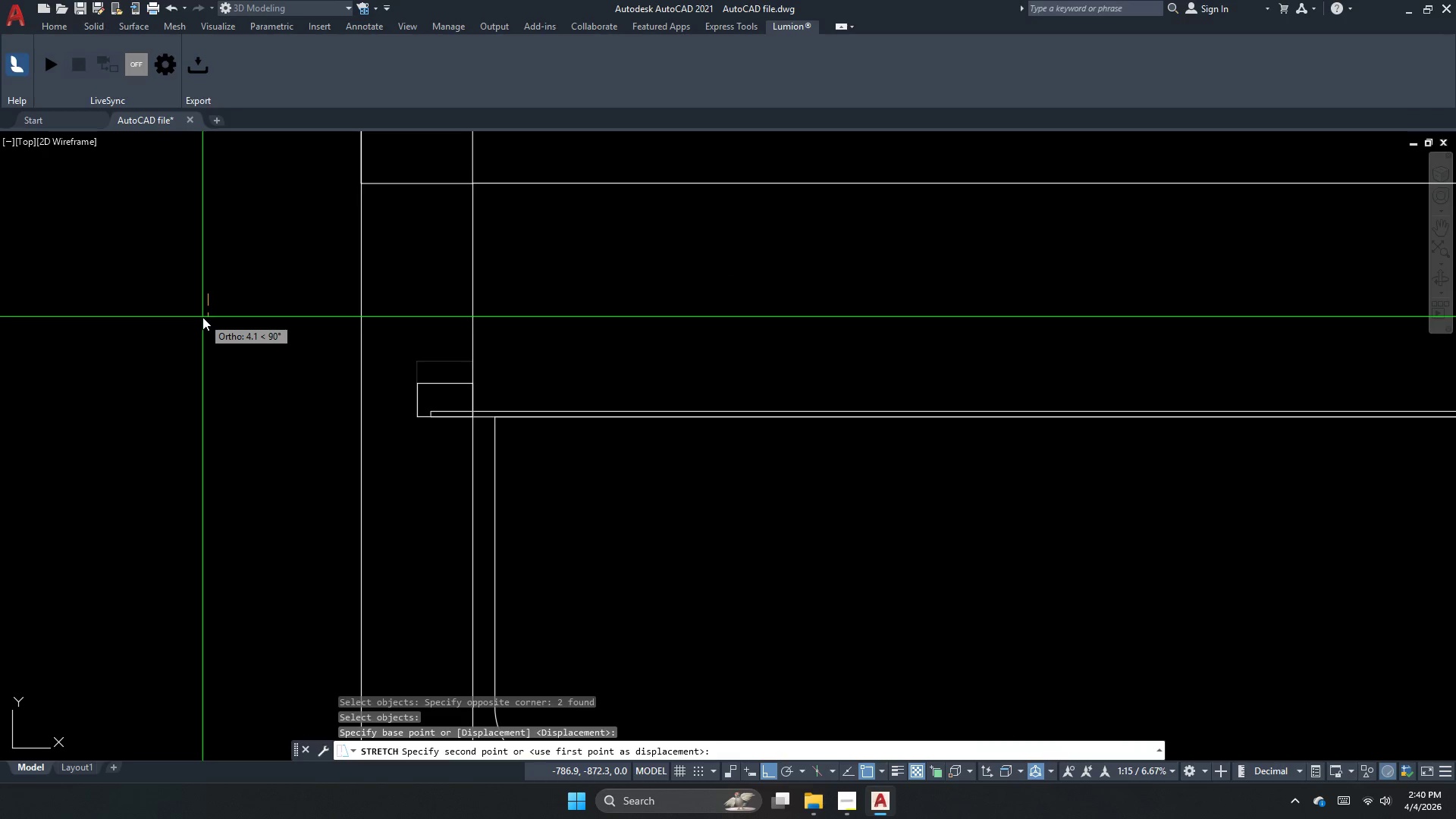 
key(Numpad5)
 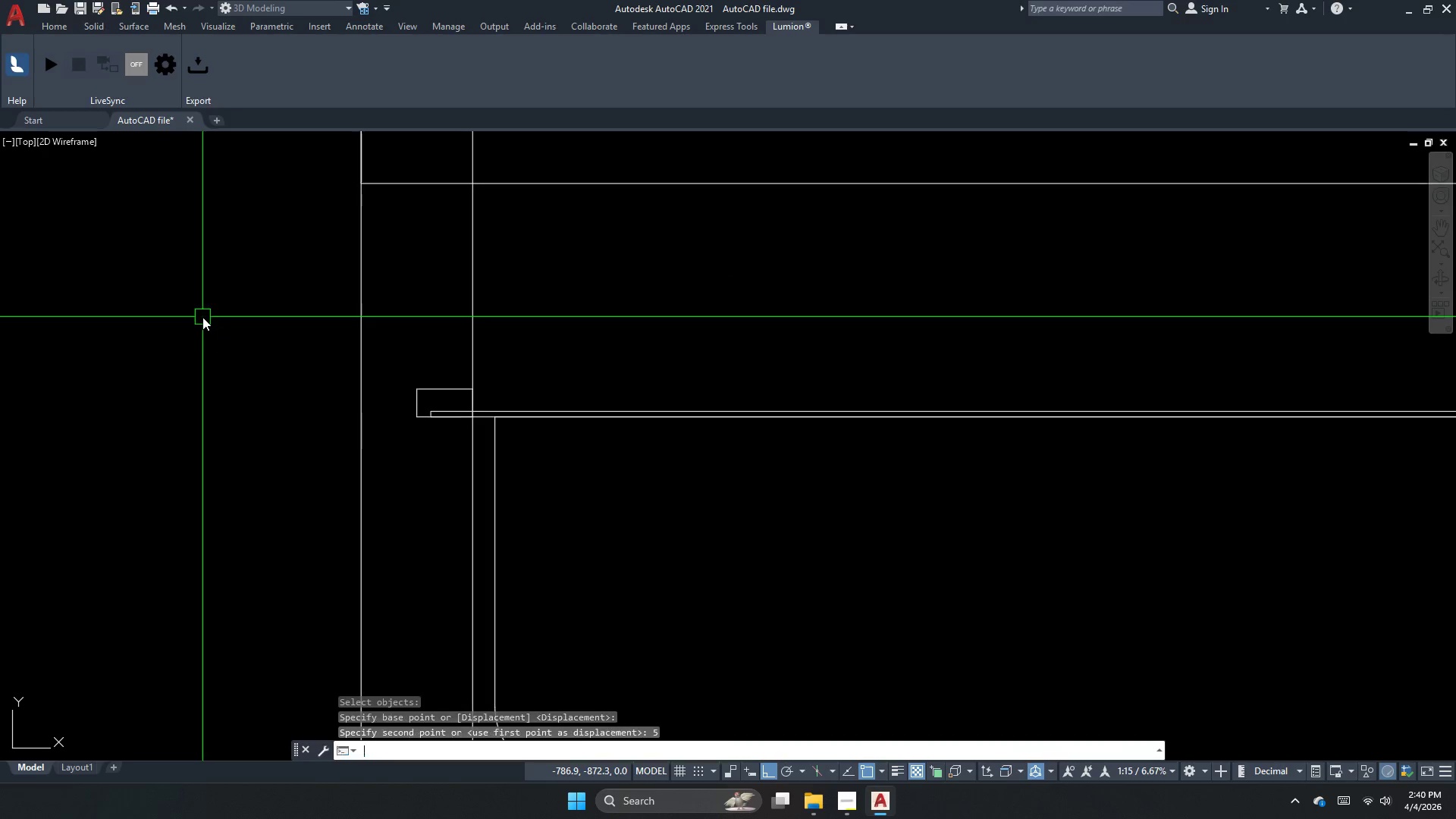 
key(NumpadEnter)
 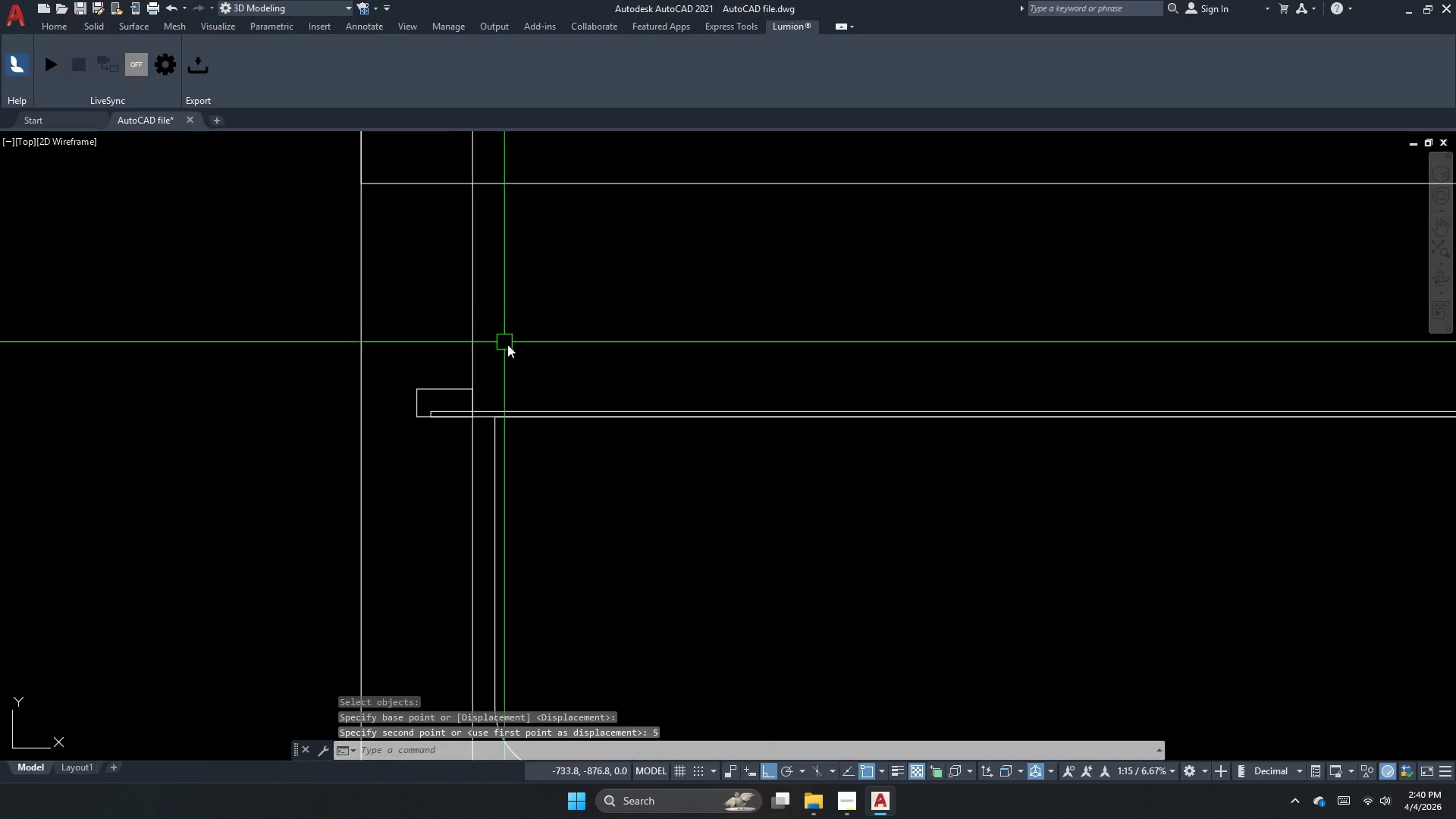 
key(Escape)
 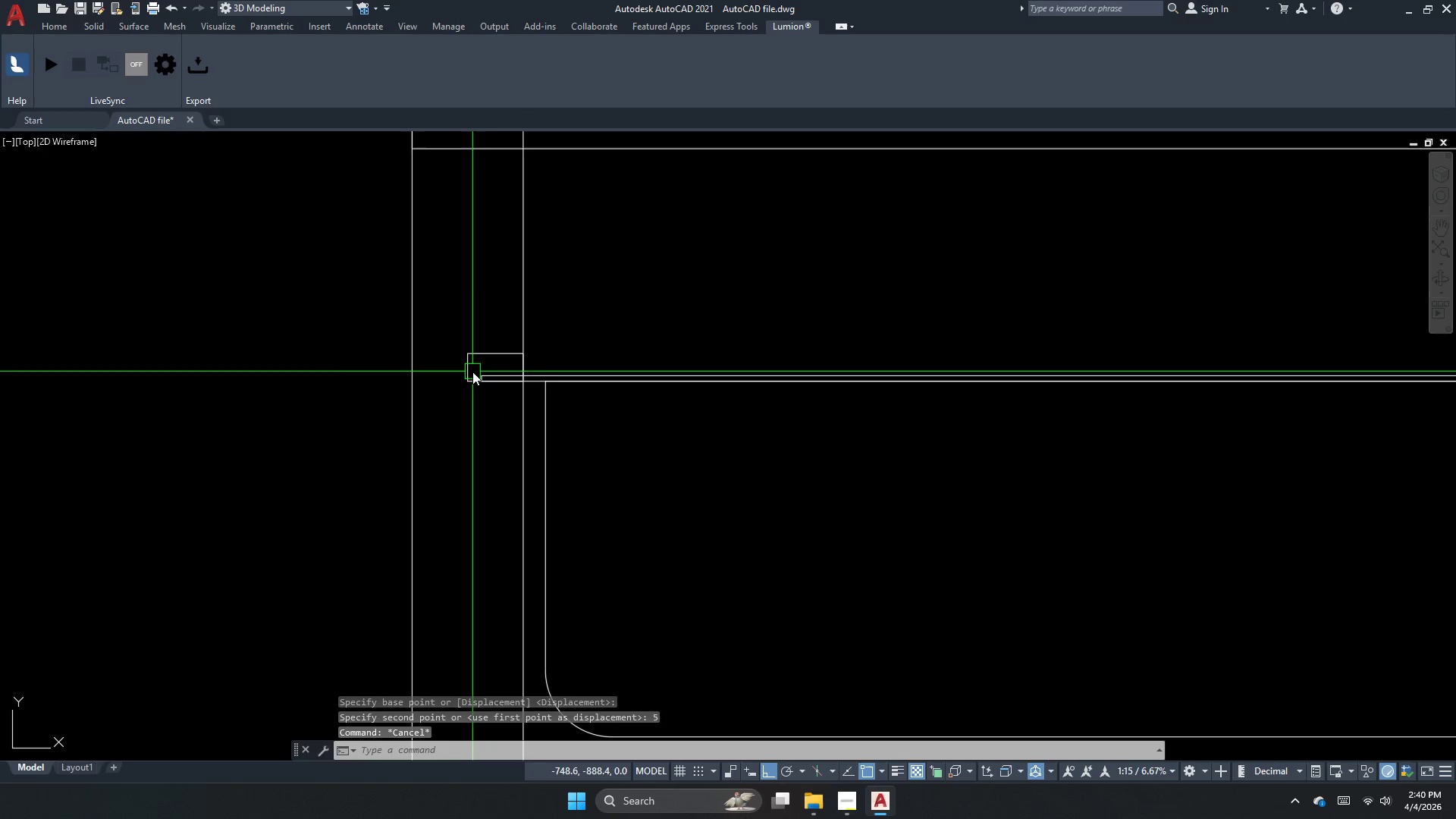 
key(Escape)
 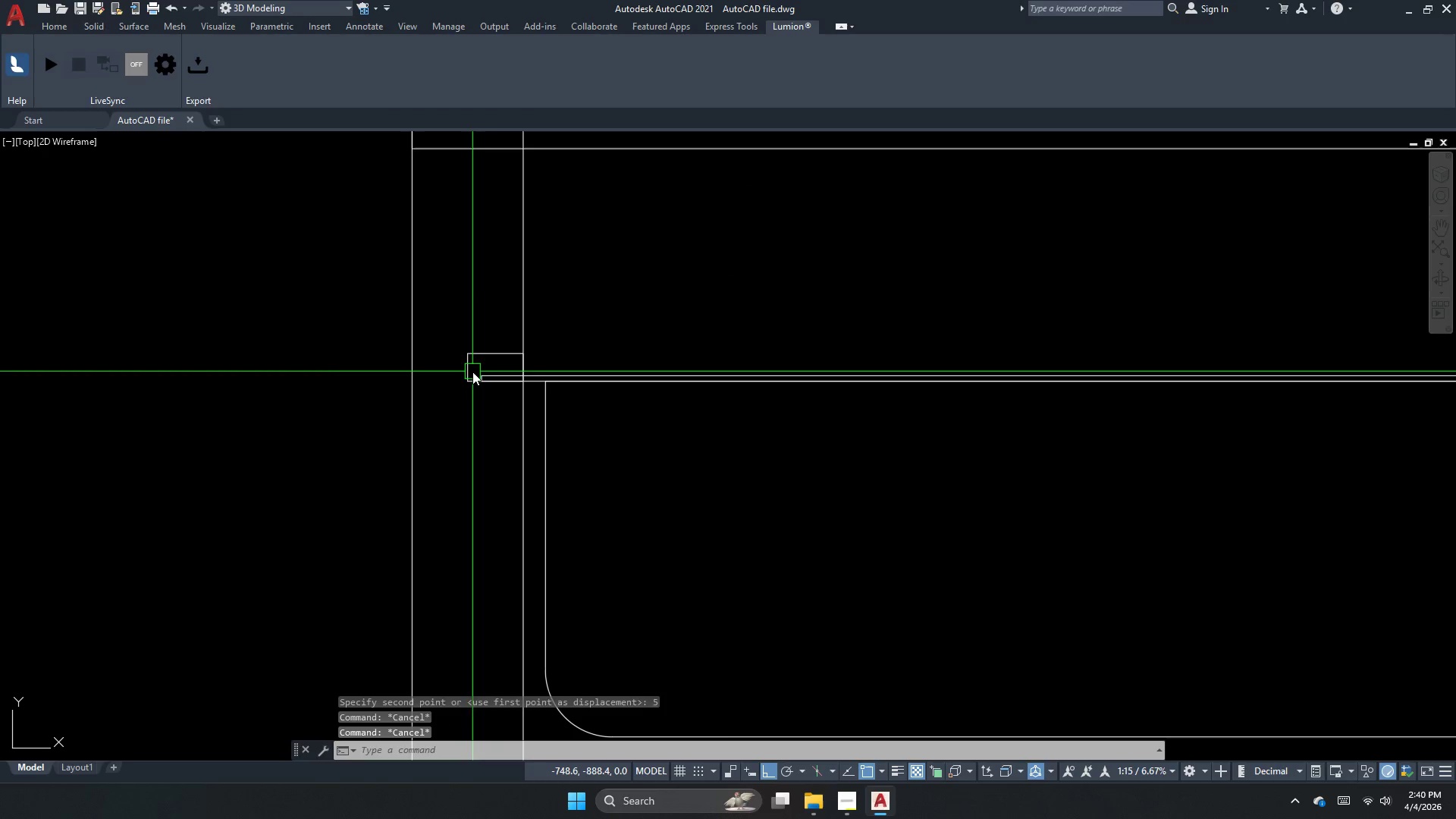 
key(Escape)
 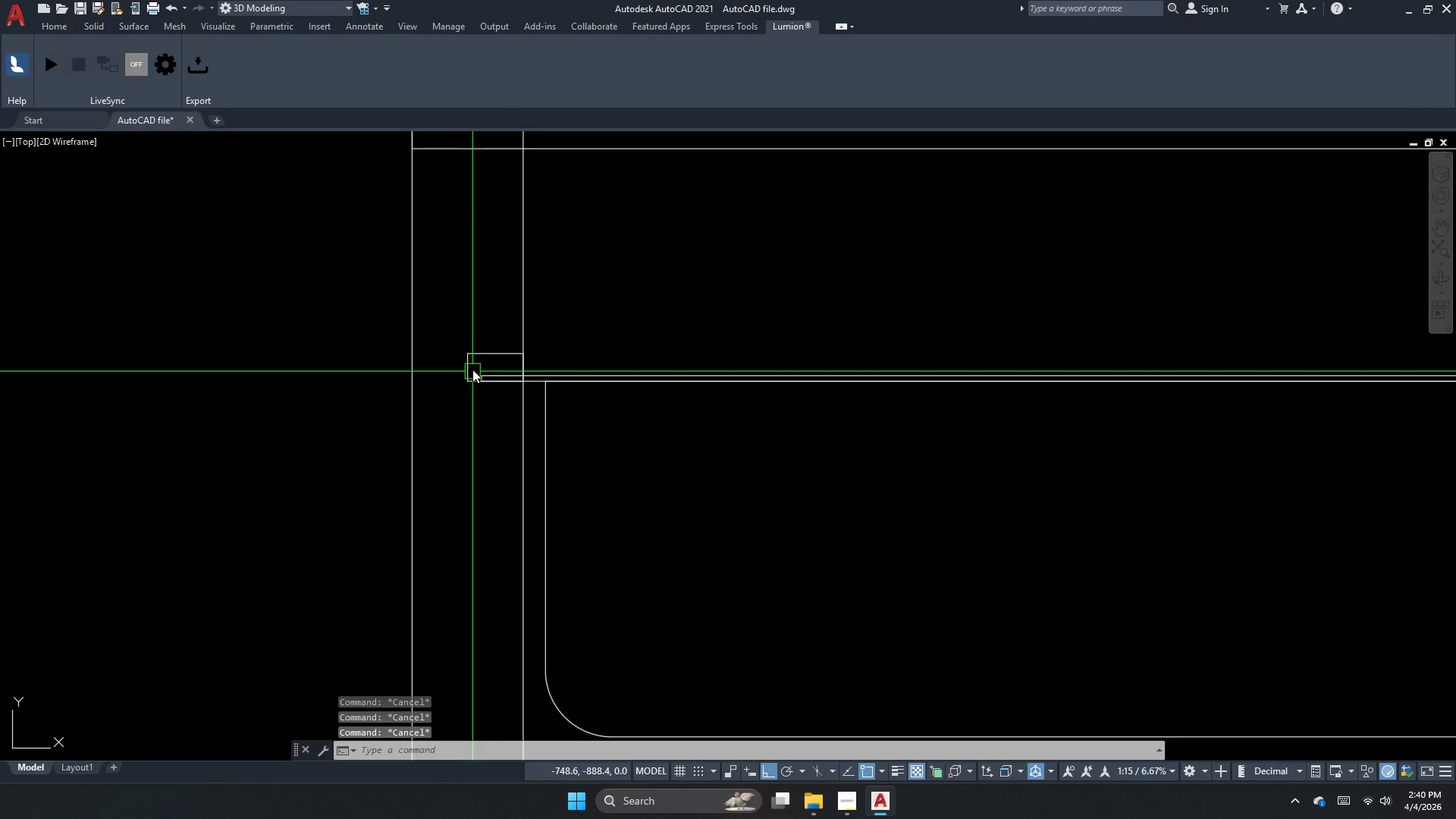 
scroll: coordinate [472, 372], scroll_direction: none, amount: 0.0
 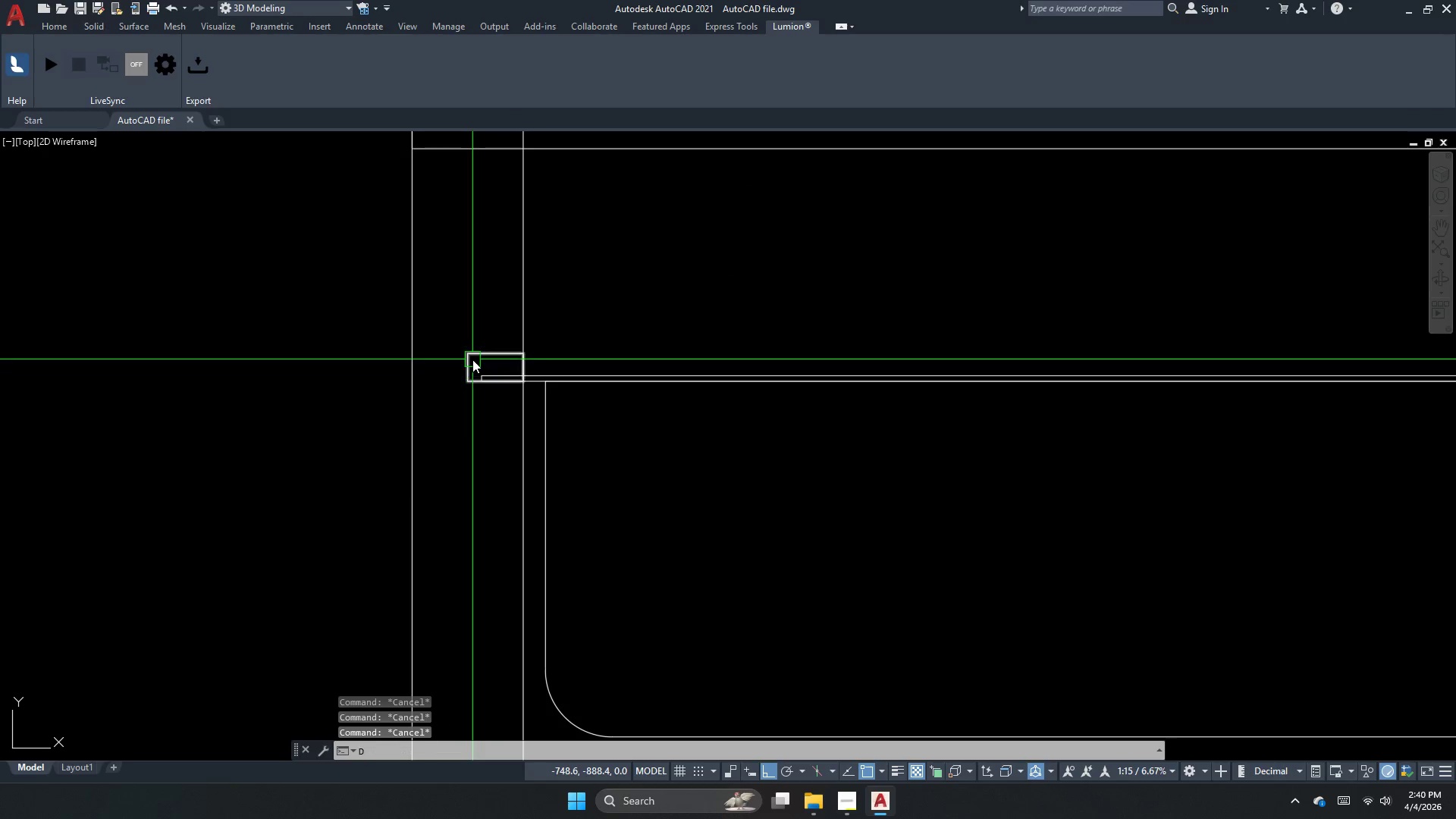 
type(dli )
 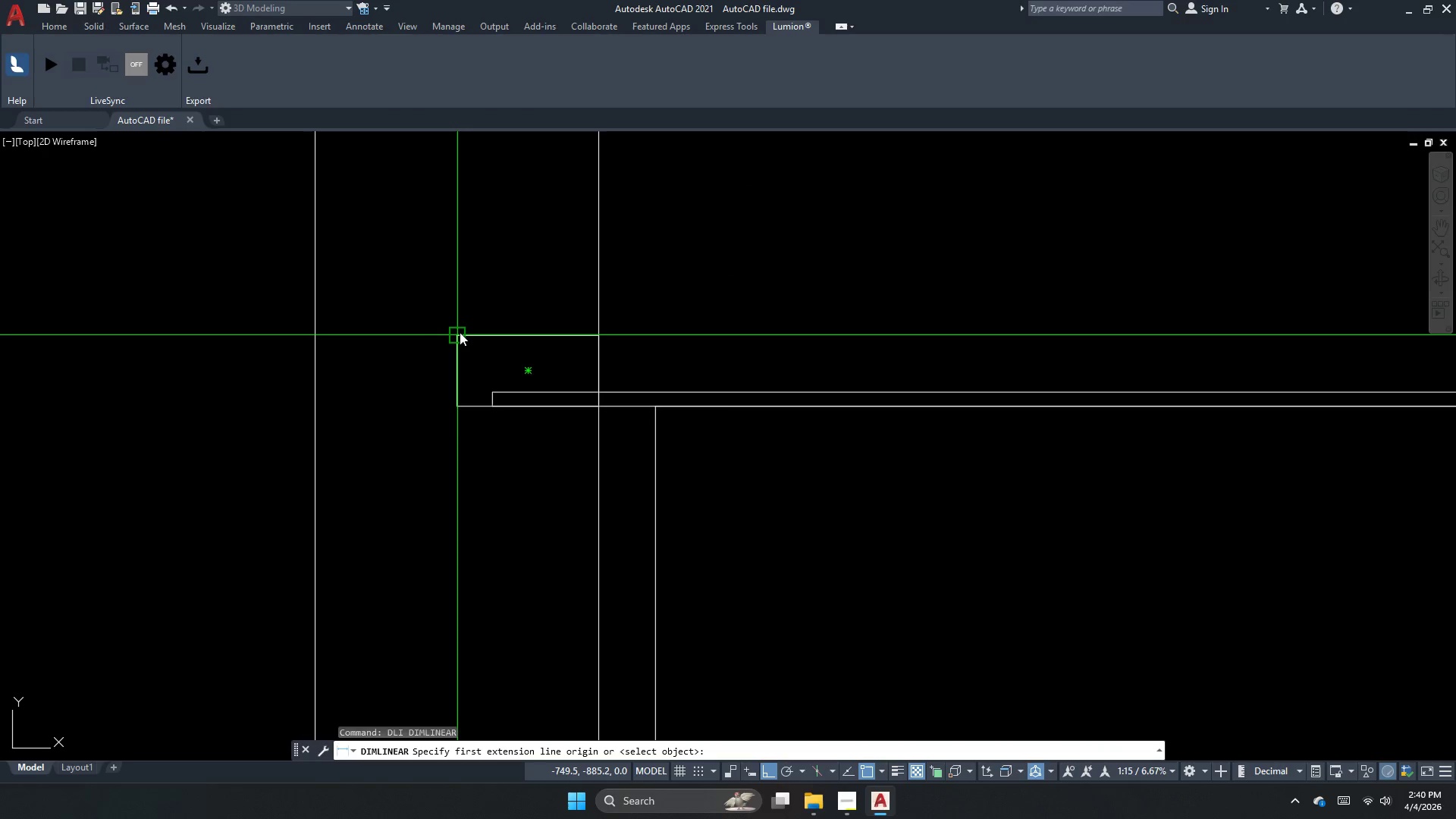 
scroll: coordinate [472, 365], scroll_direction: up, amount: 2.0
 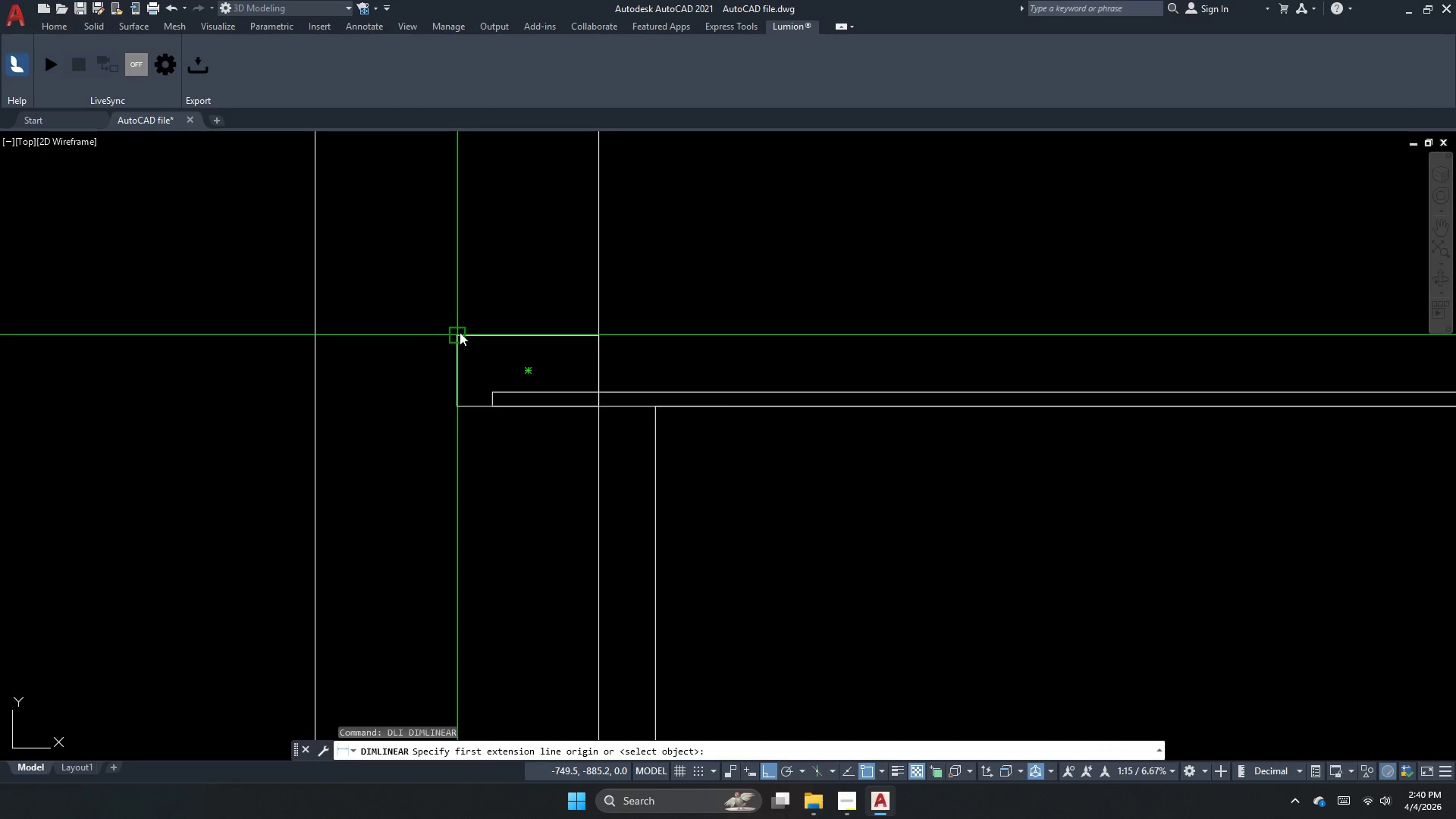 
left_click_drag(start_coordinate=[460, 332], to_coordinate=[460, 337])
 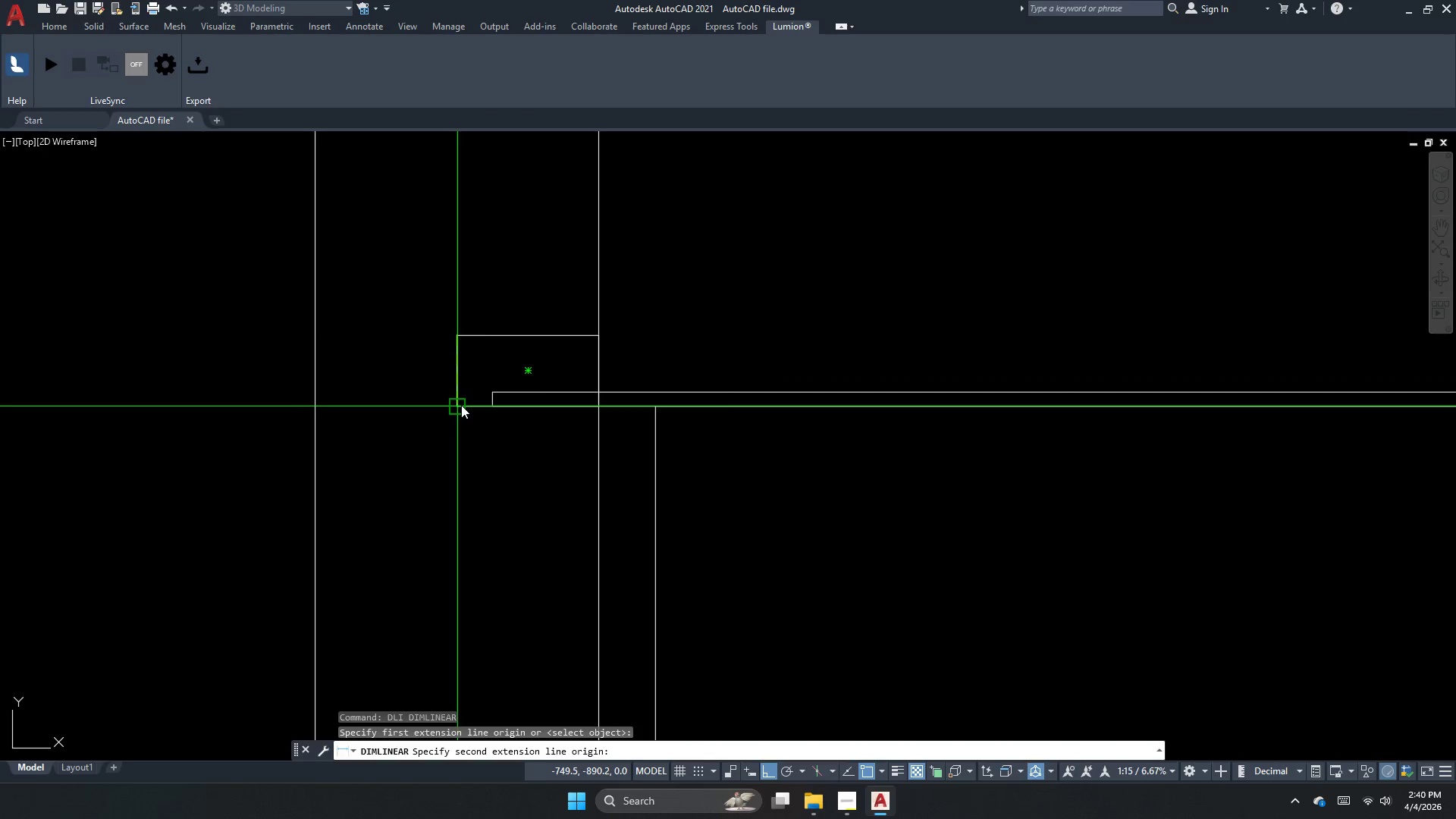 
double_click([461, 405])
 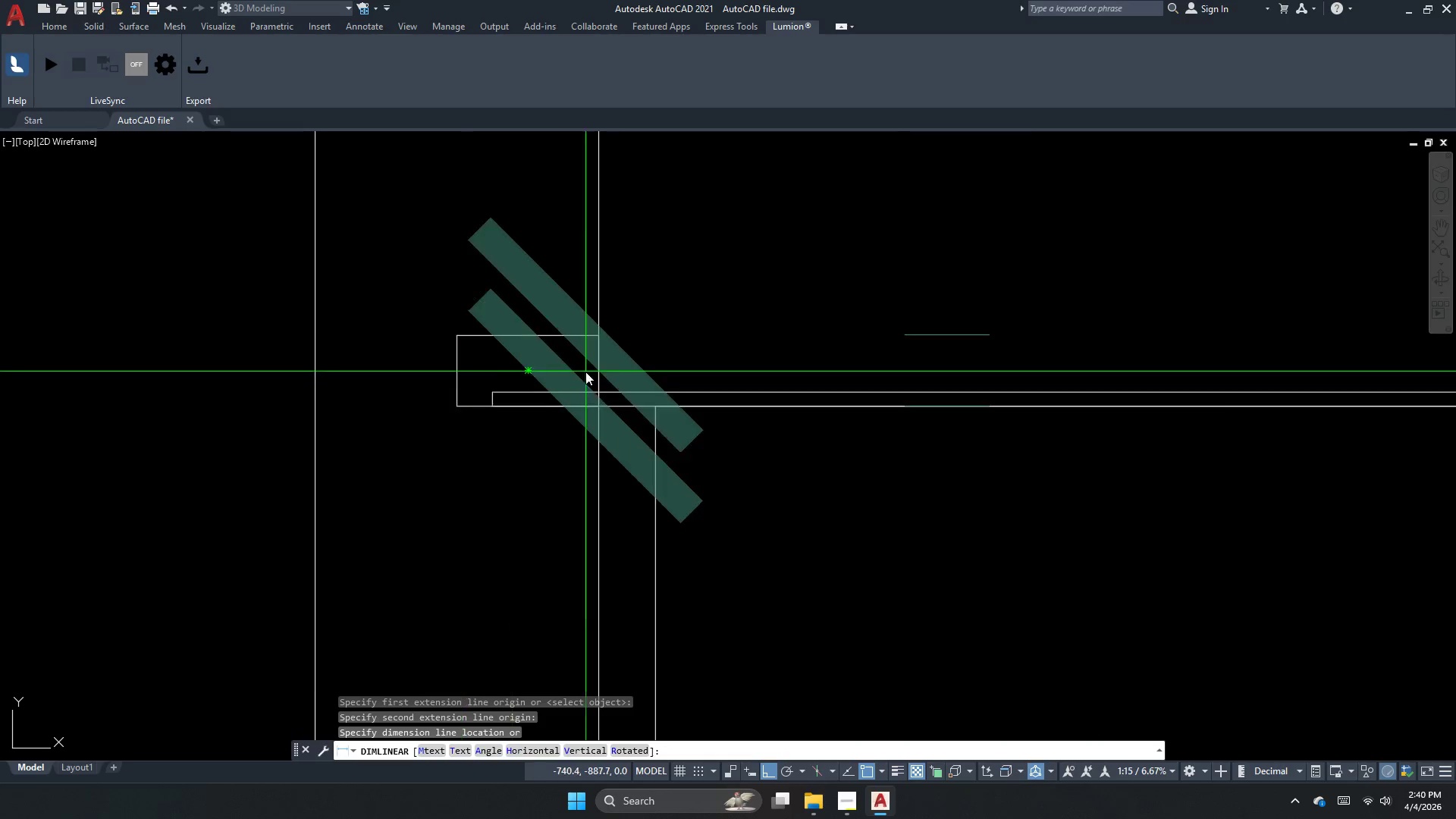 
scroll: coordinate [565, 384], scroll_direction: down, amount: 5.0
 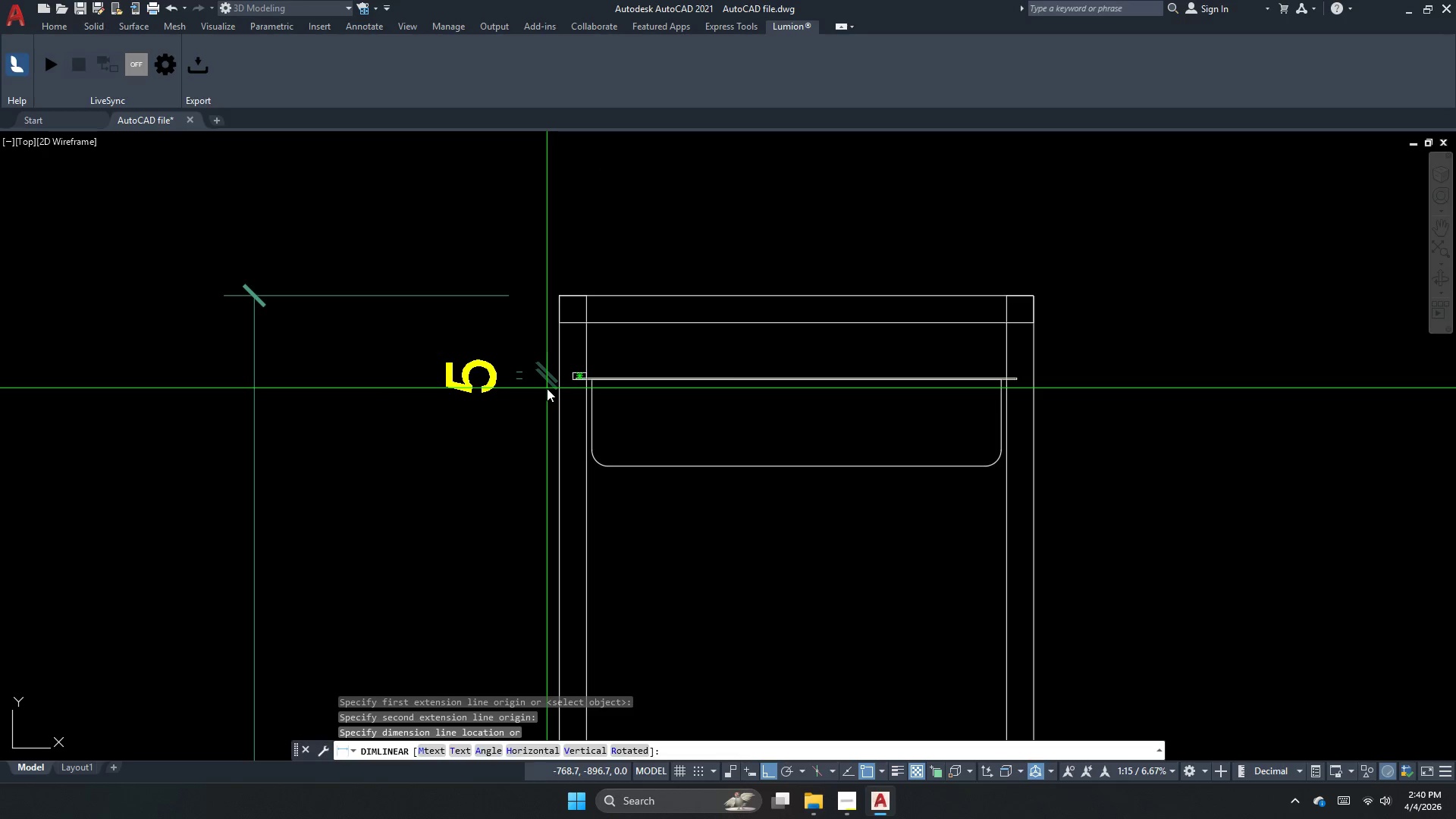 
key(Escape)
 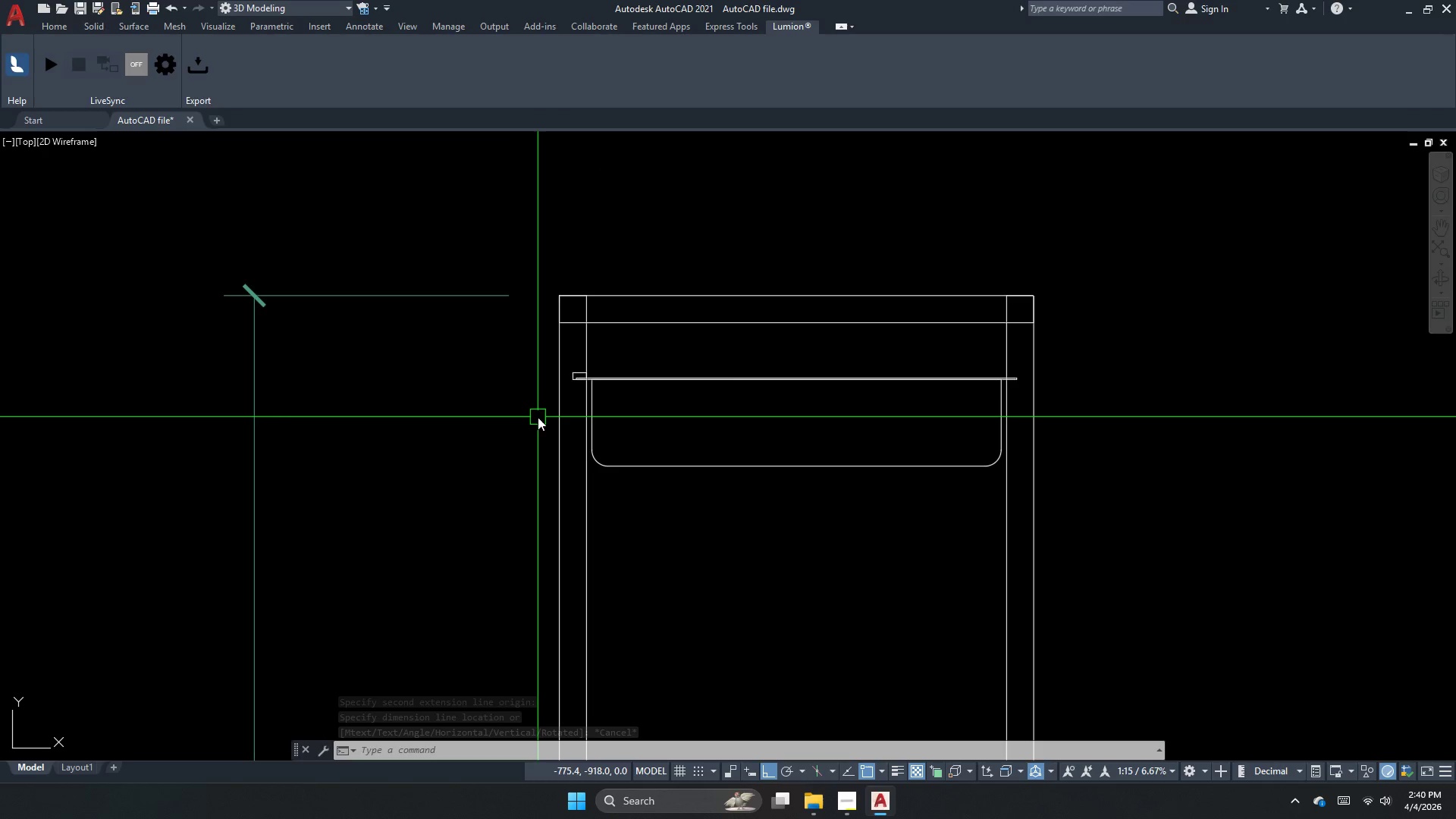 
wait(10.14)
 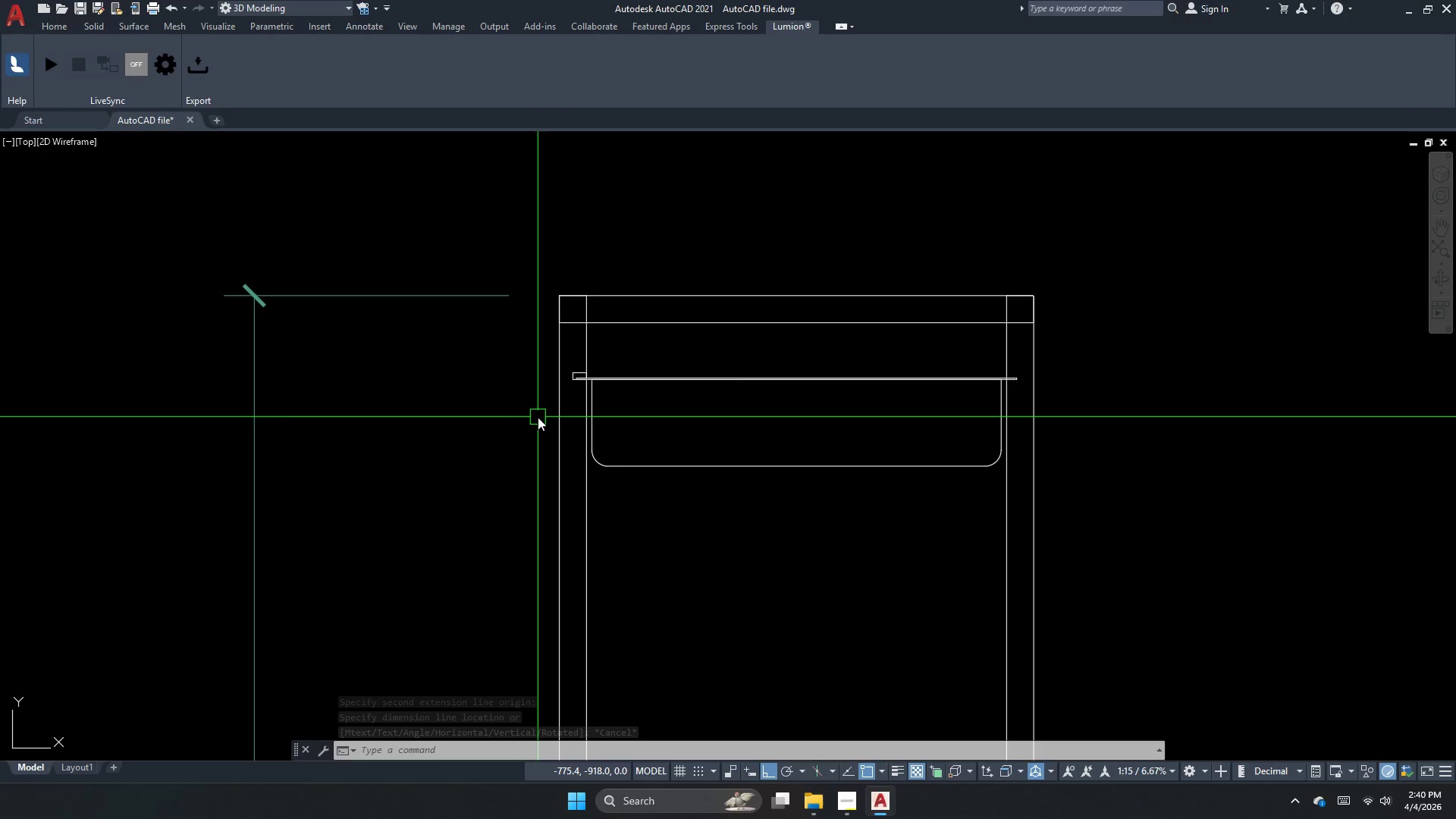 
key(Escape)
 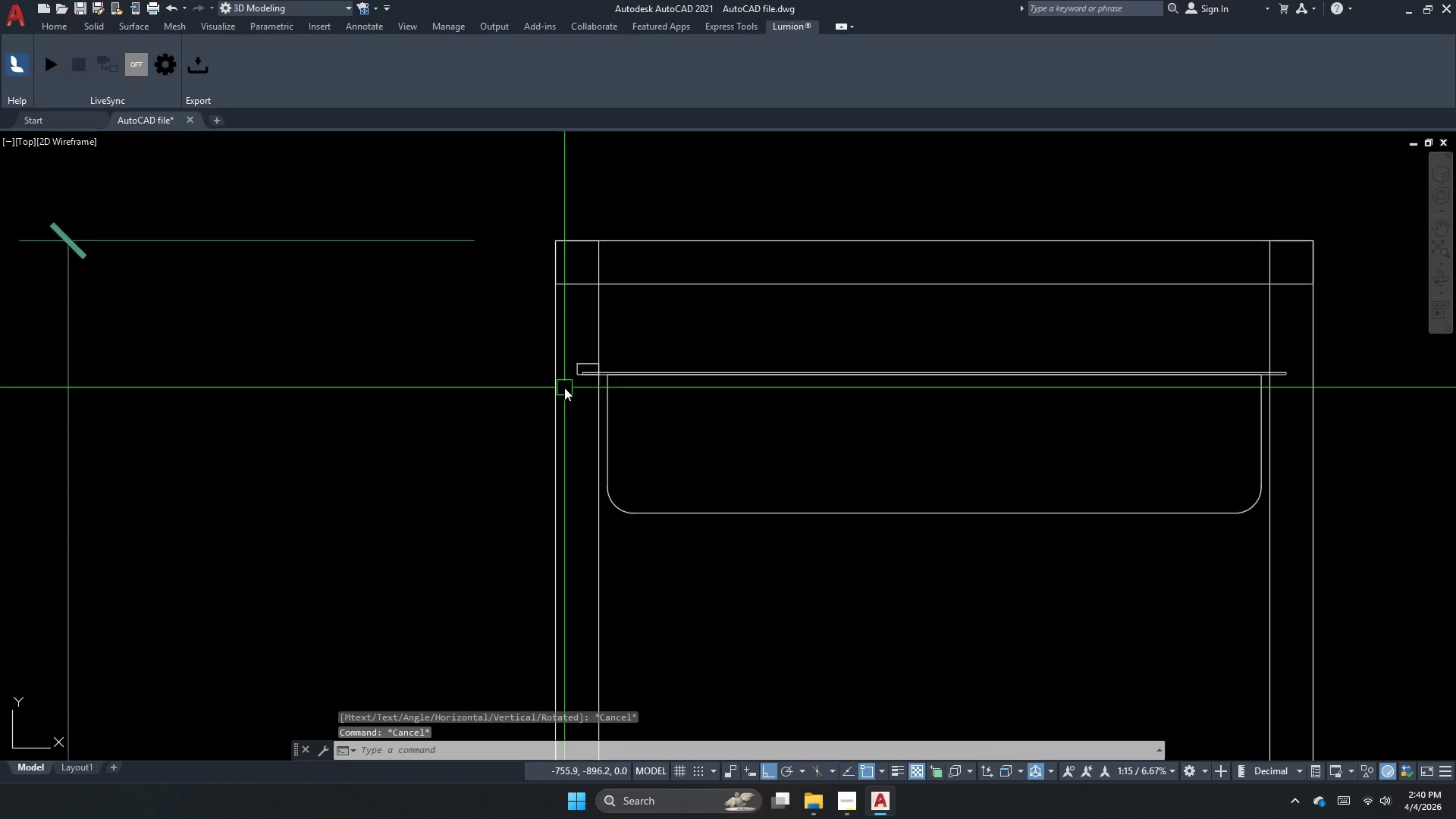 
scroll: coordinate [589, 375], scroll_direction: up, amount: 3.0
 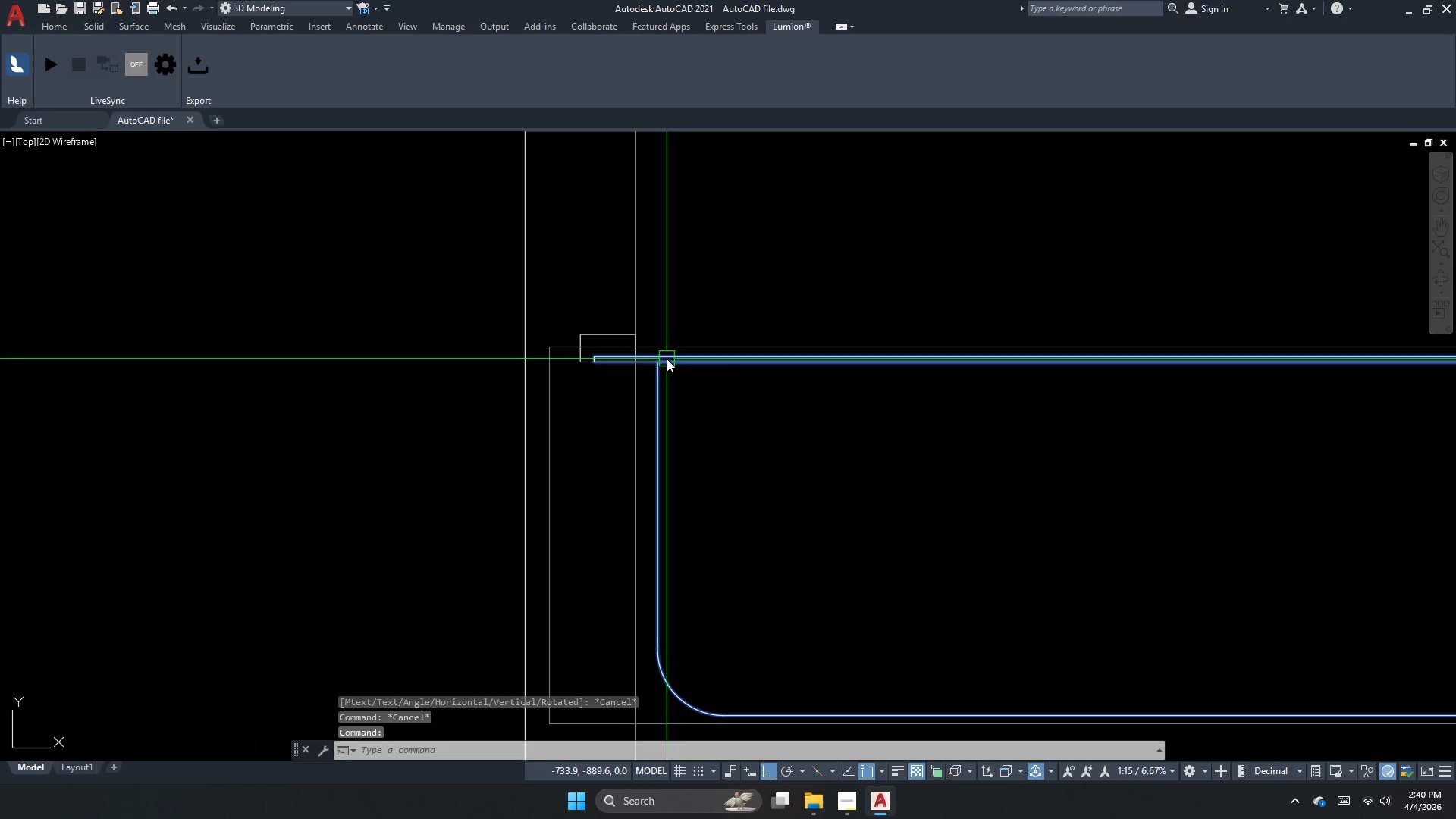 
key(Escape)
 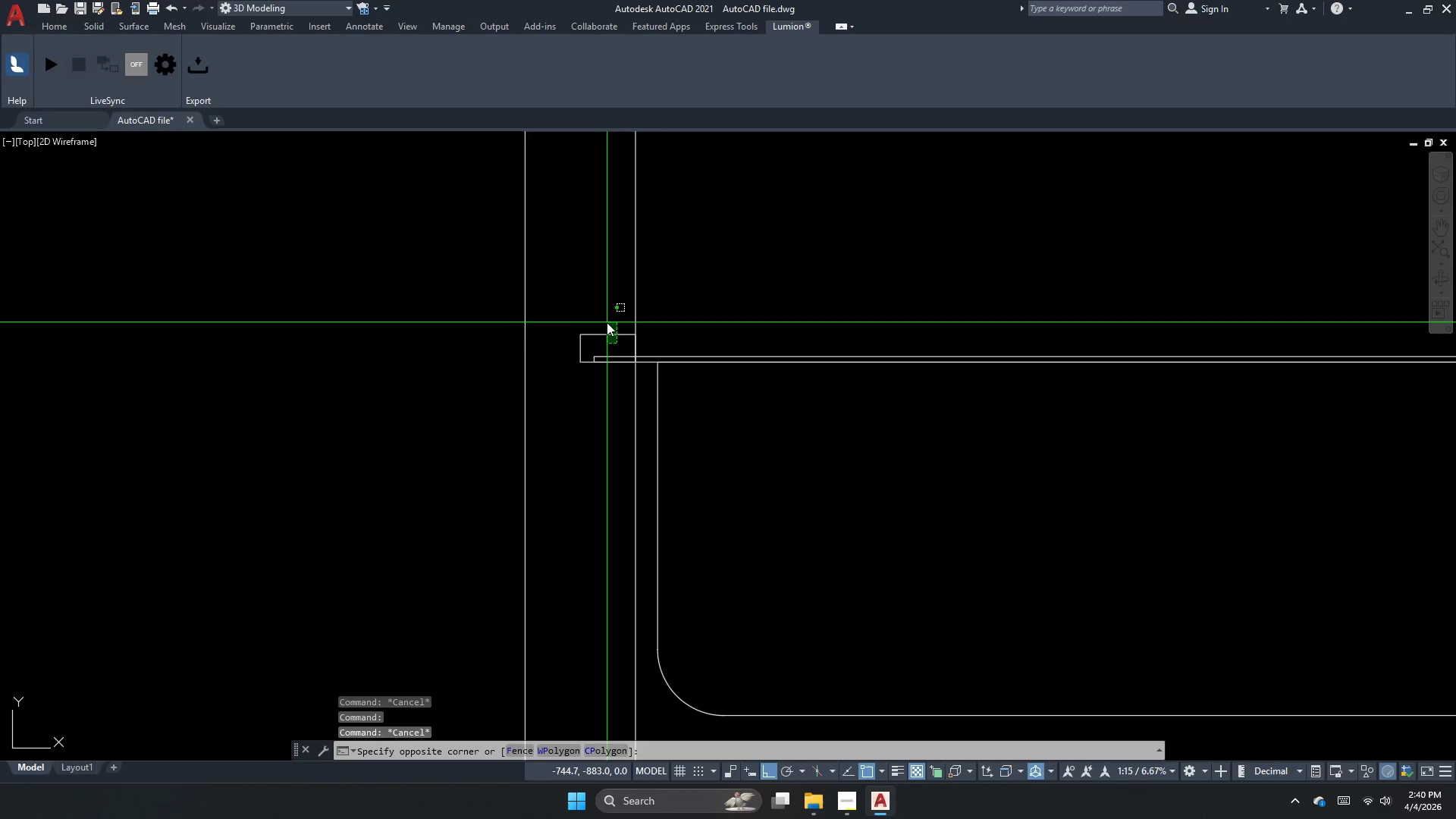 
double_click([607, 322])
 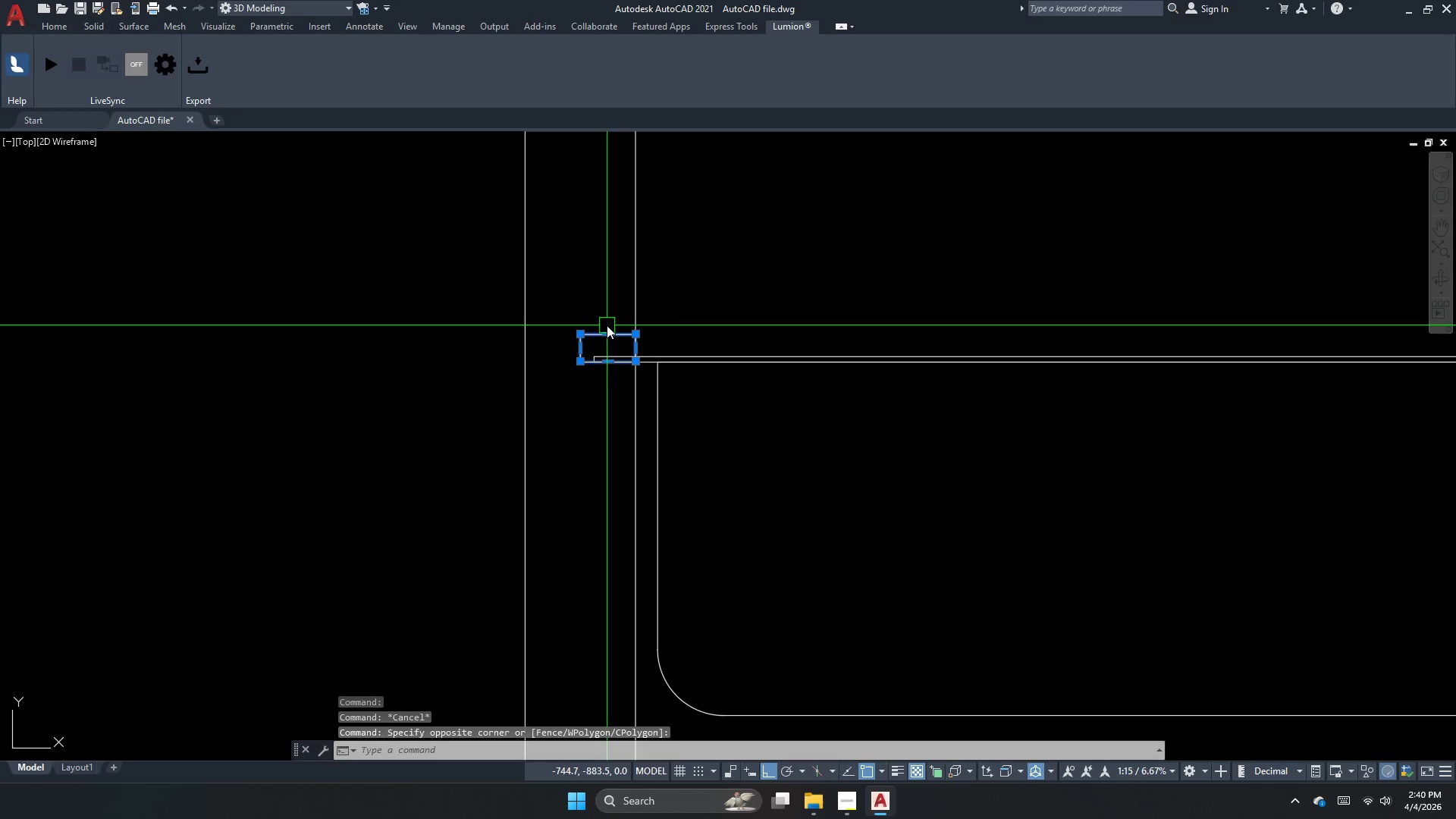 
key(Escape)
 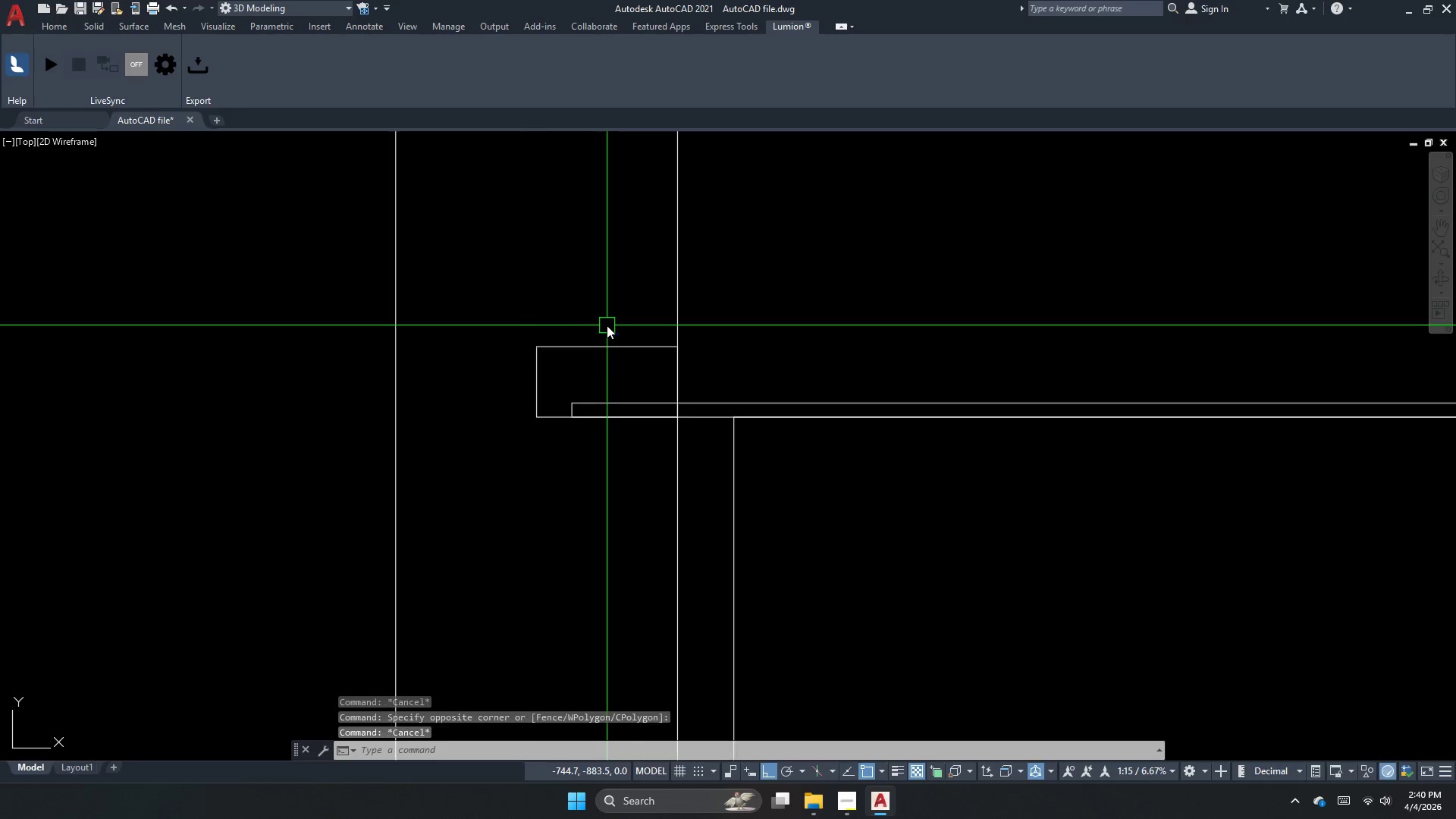 
key(Escape)
 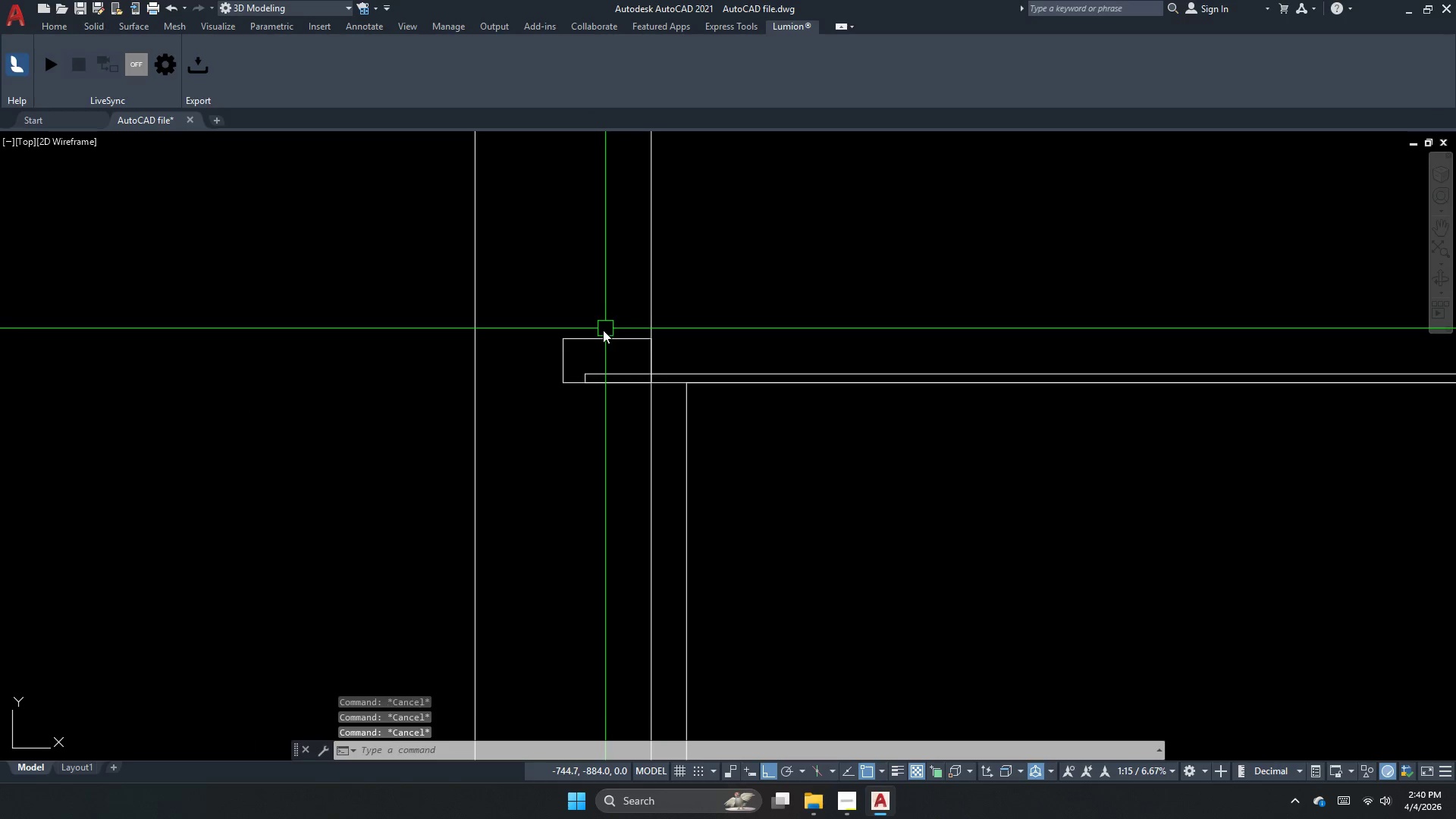 
key(Escape)
 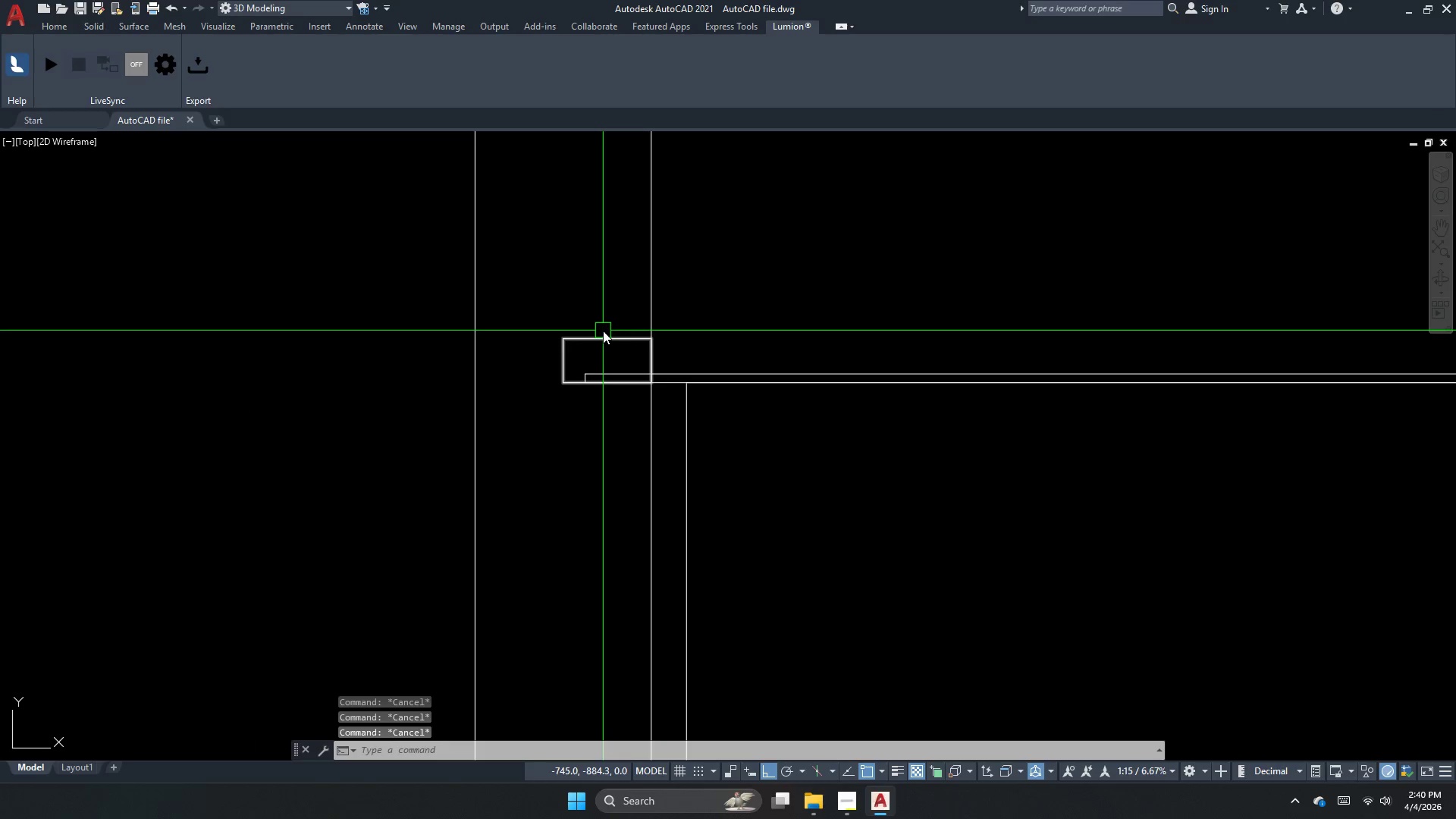 
scroll: coordinate [607, 325], scroll_direction: up, amount: 2.0
 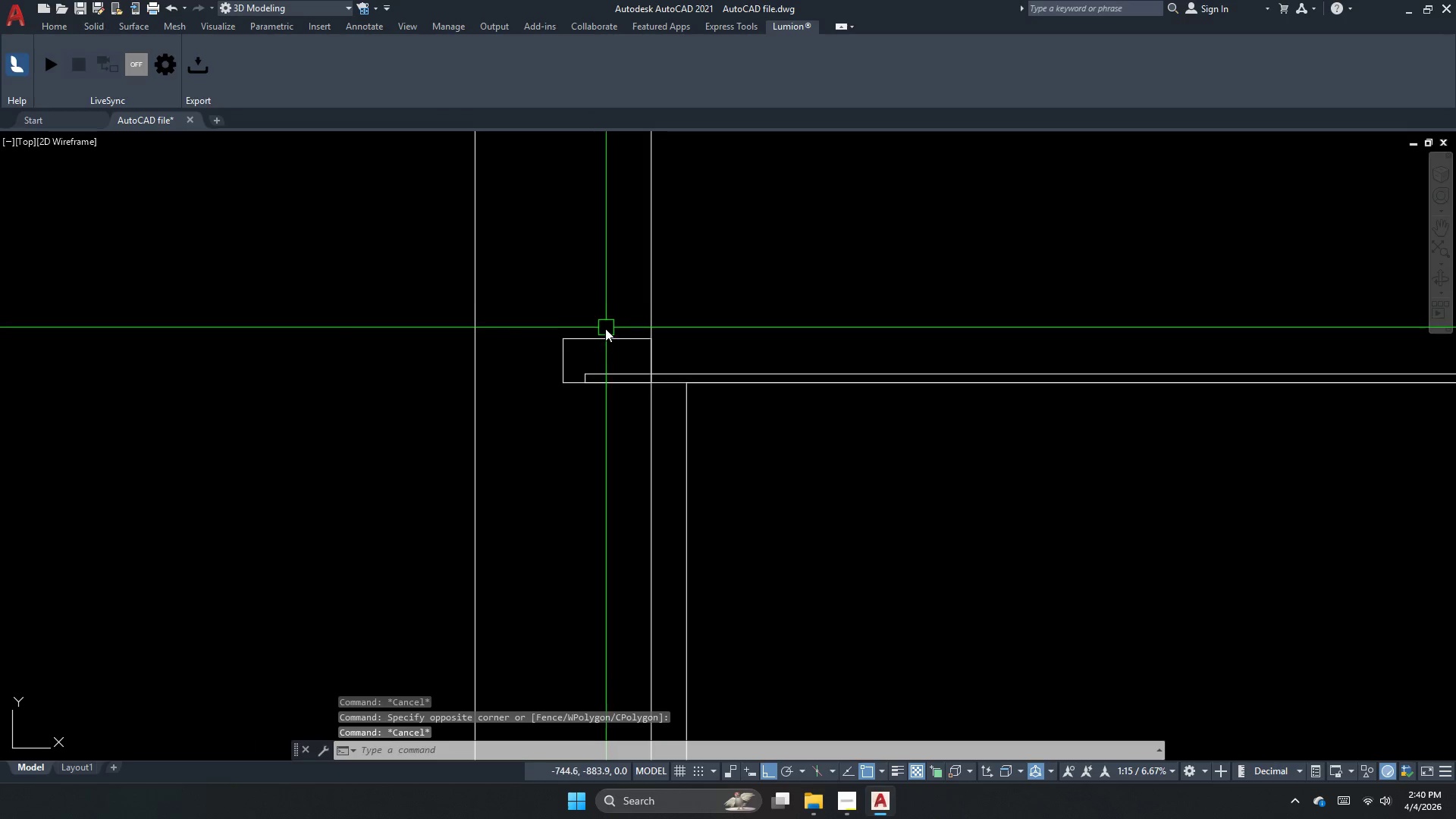 
left_click([603, 331])
 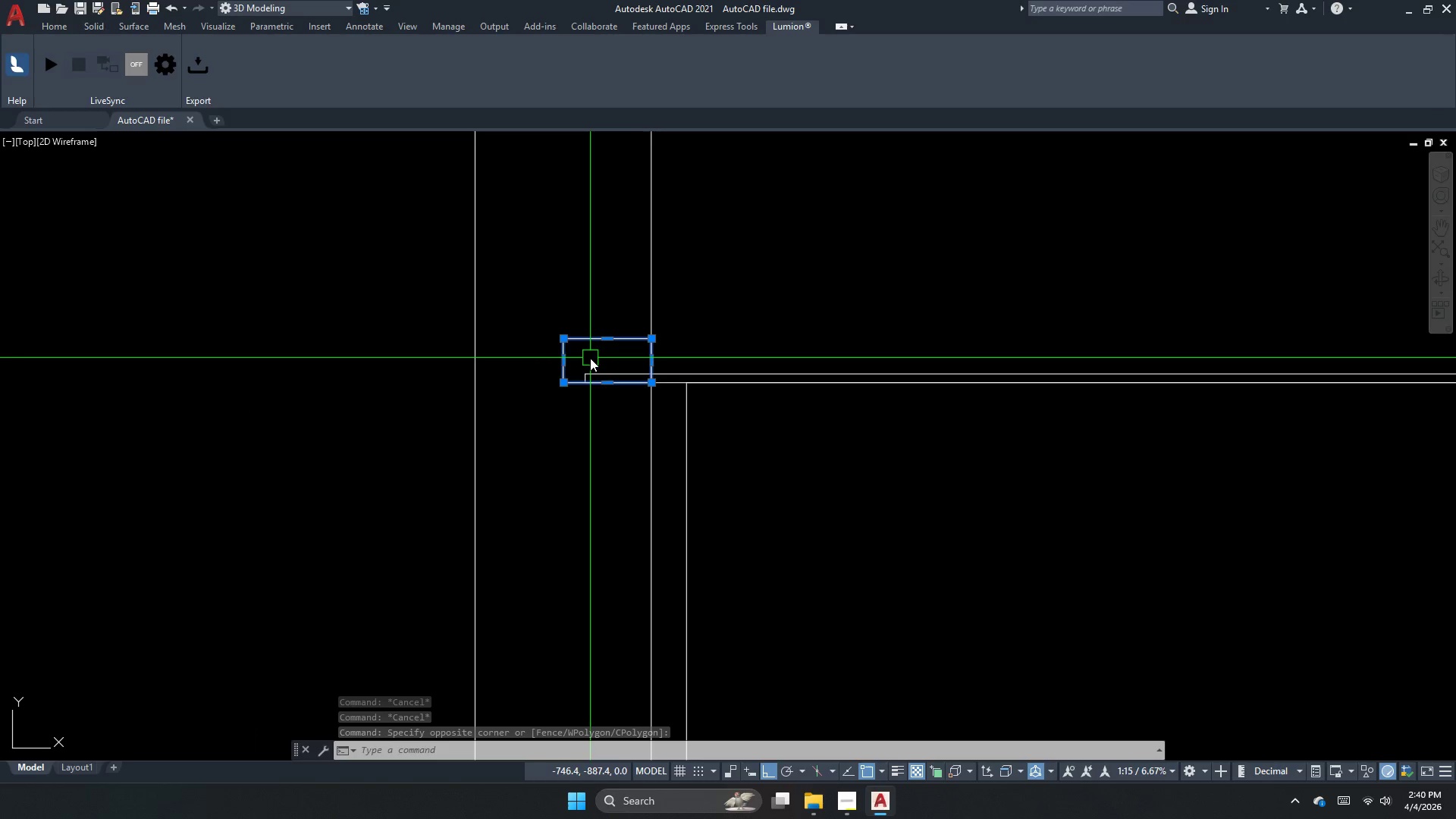 
wait(6.16)
 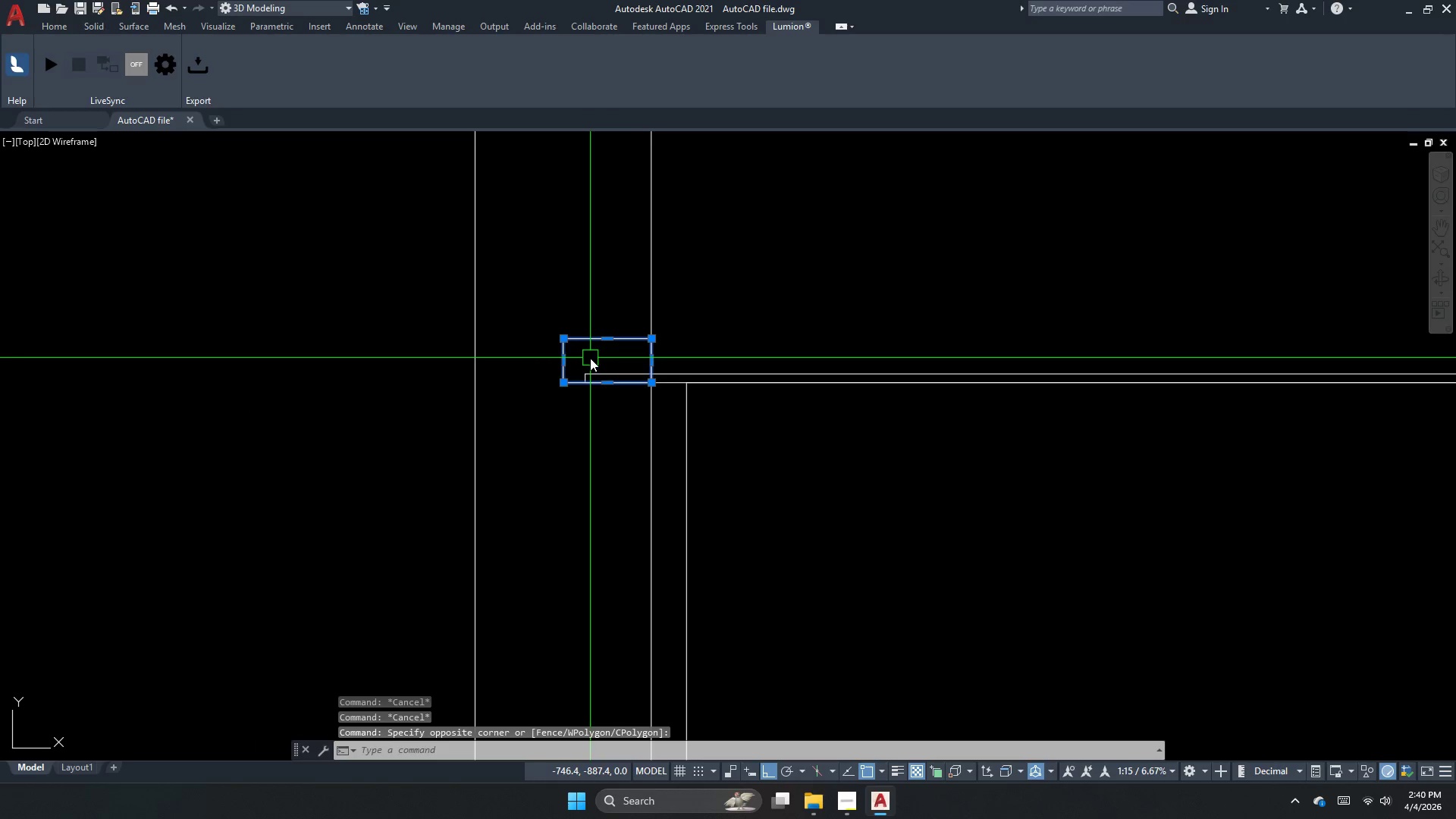 
key(Escape)
 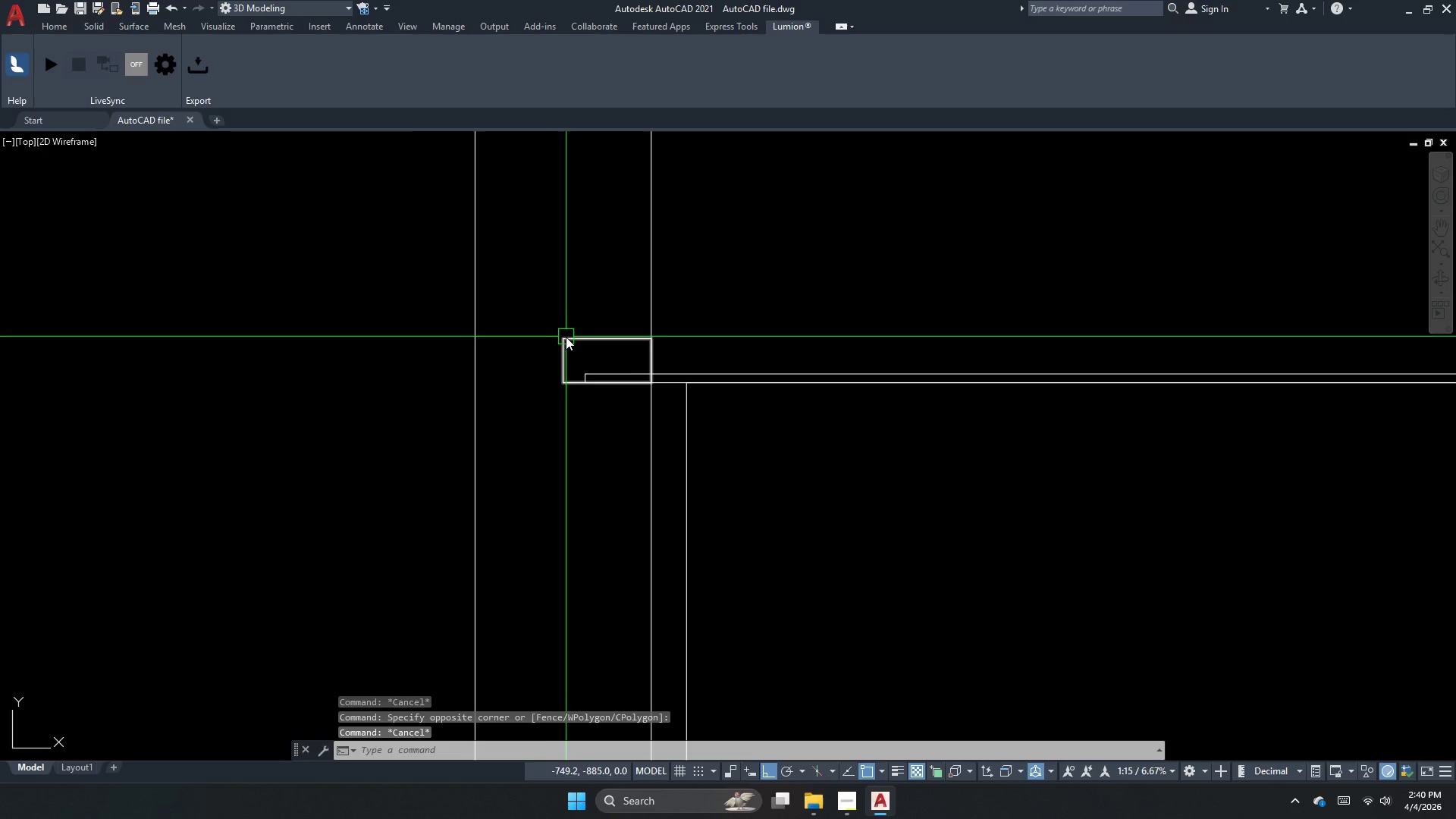 
left_click([569, 335])
 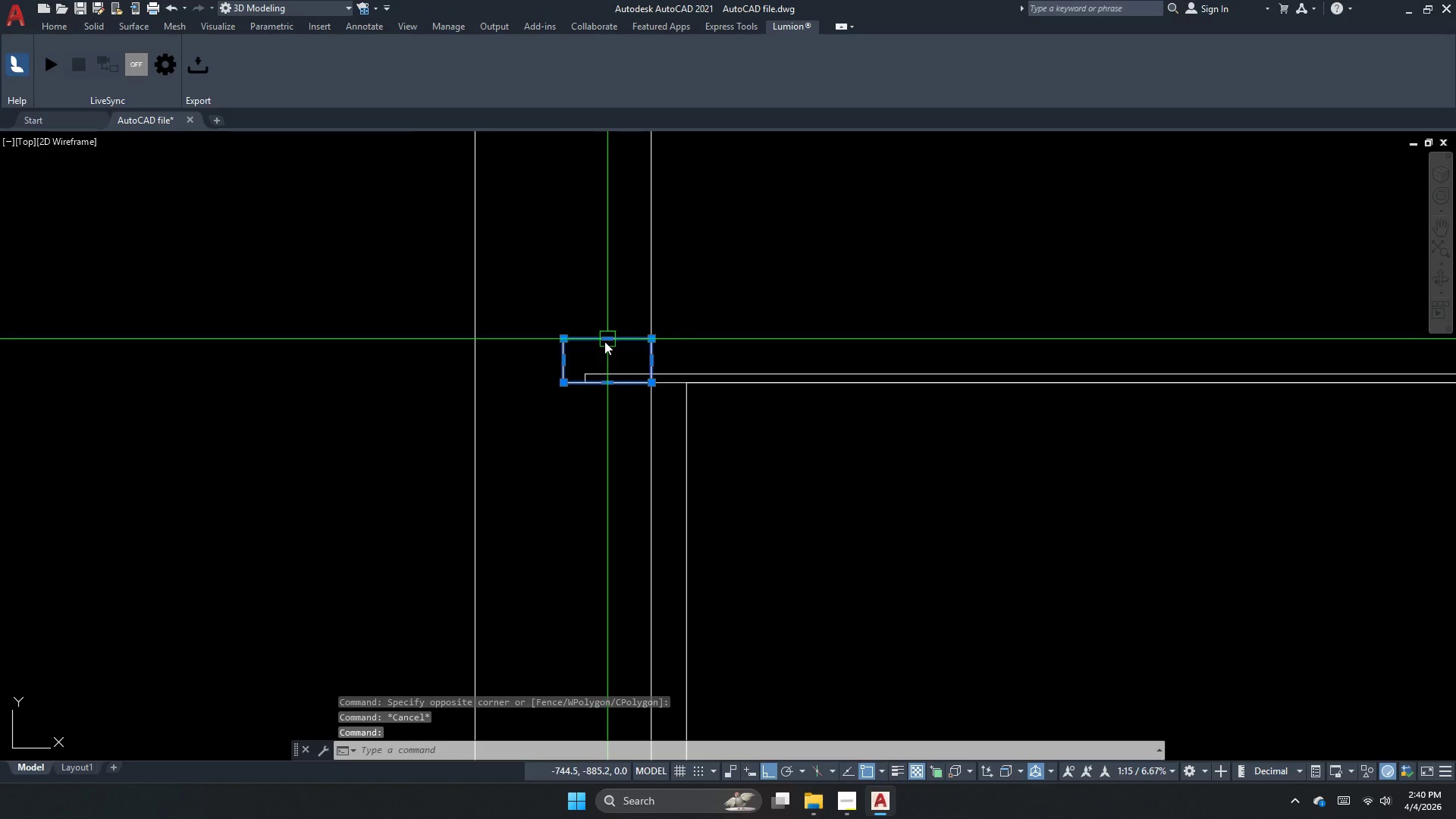 
left_click_drag(start_coordinate=[604, 341], to_coordinate=[605, 303])
 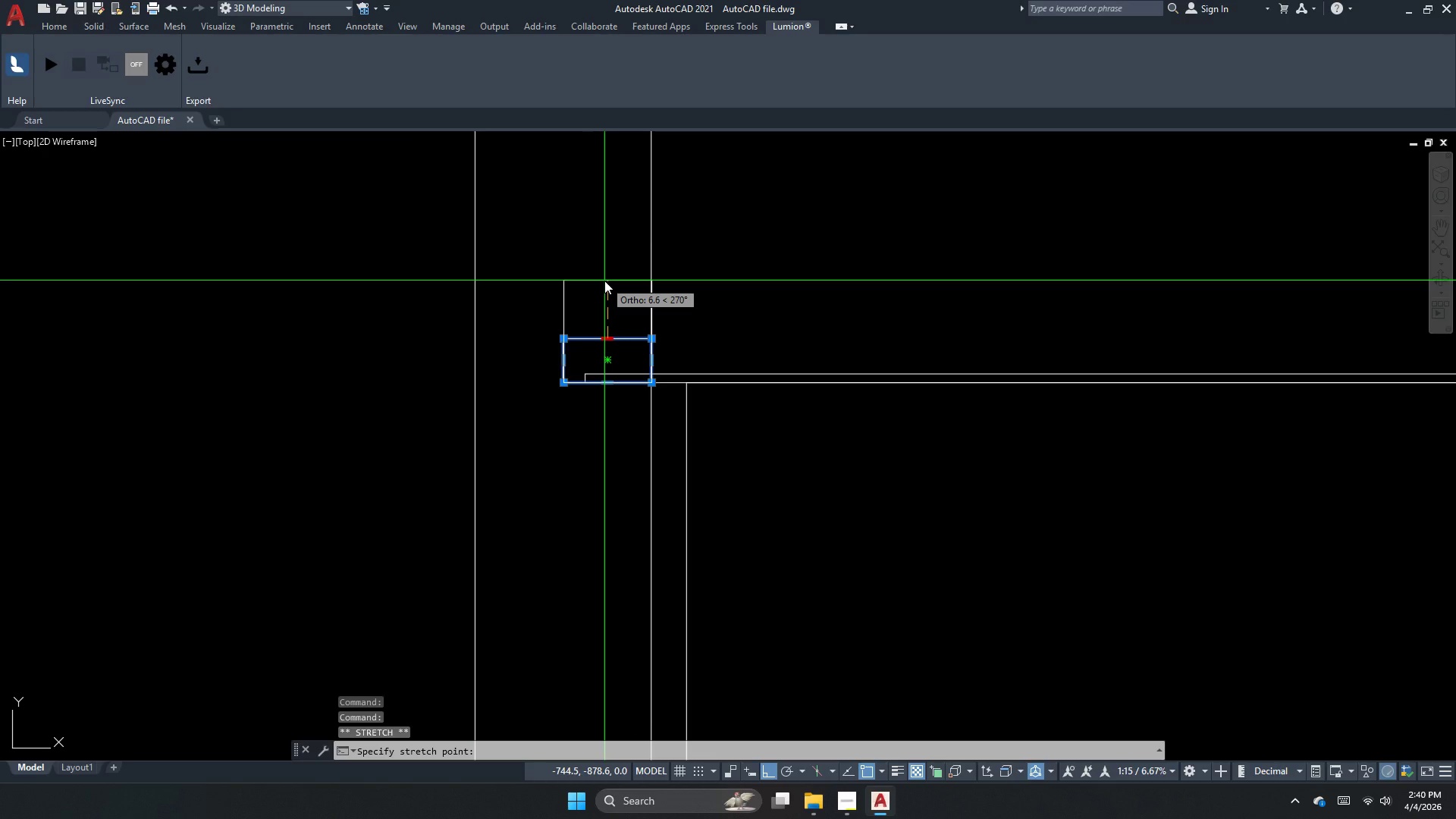 
key(Numpad5)
 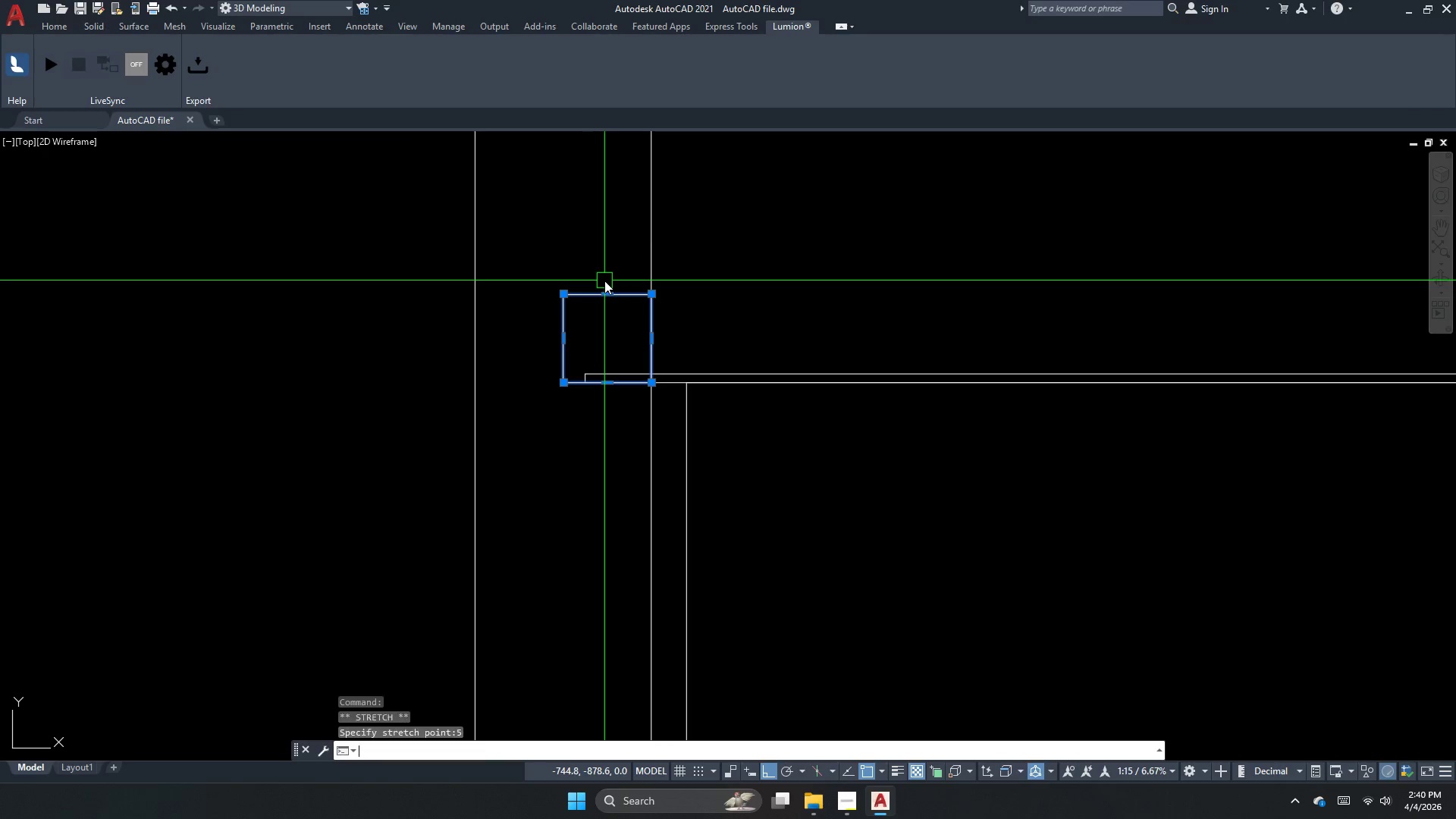 
key(NumpadEnter)
 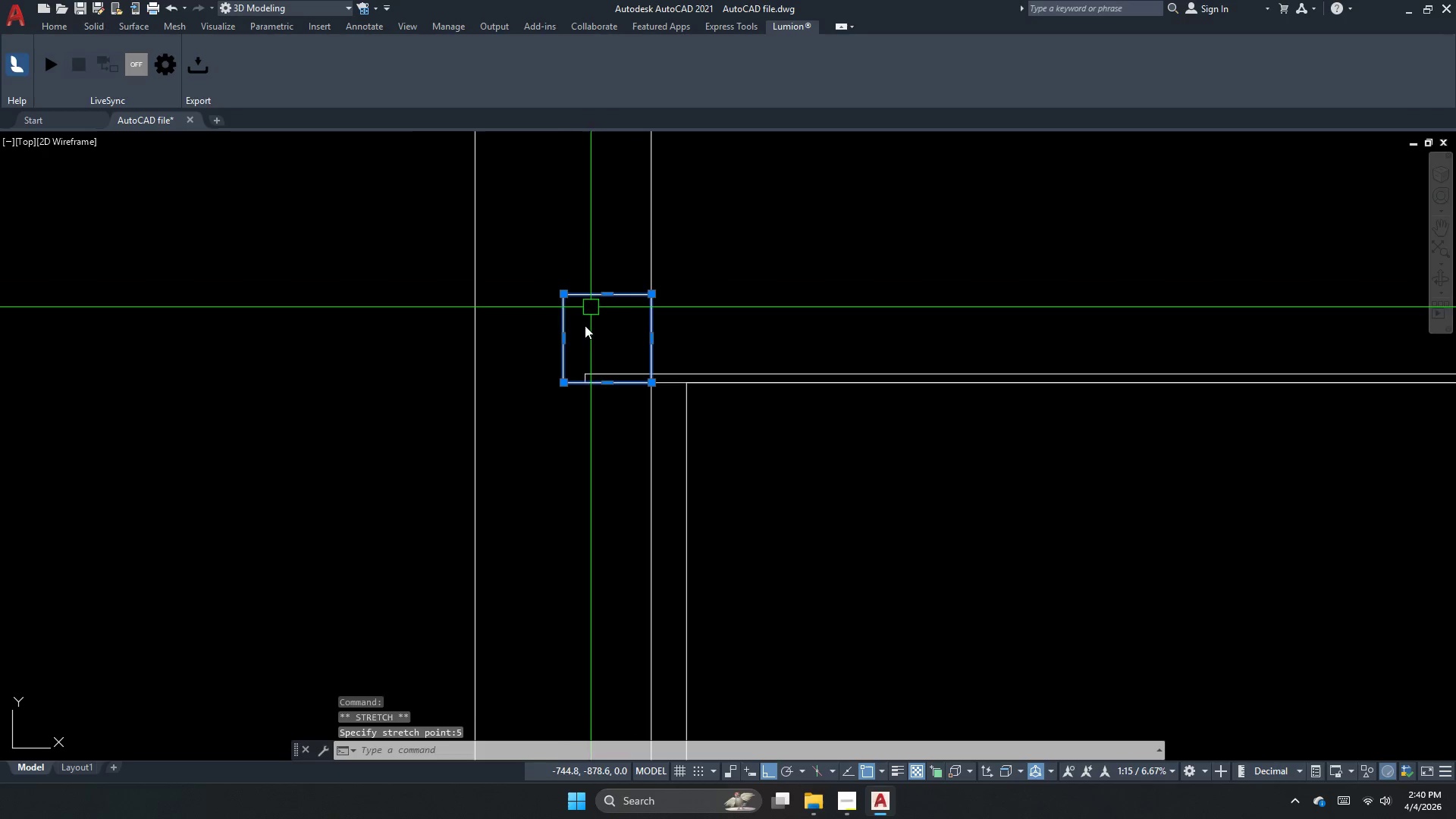 
key(Escape)
 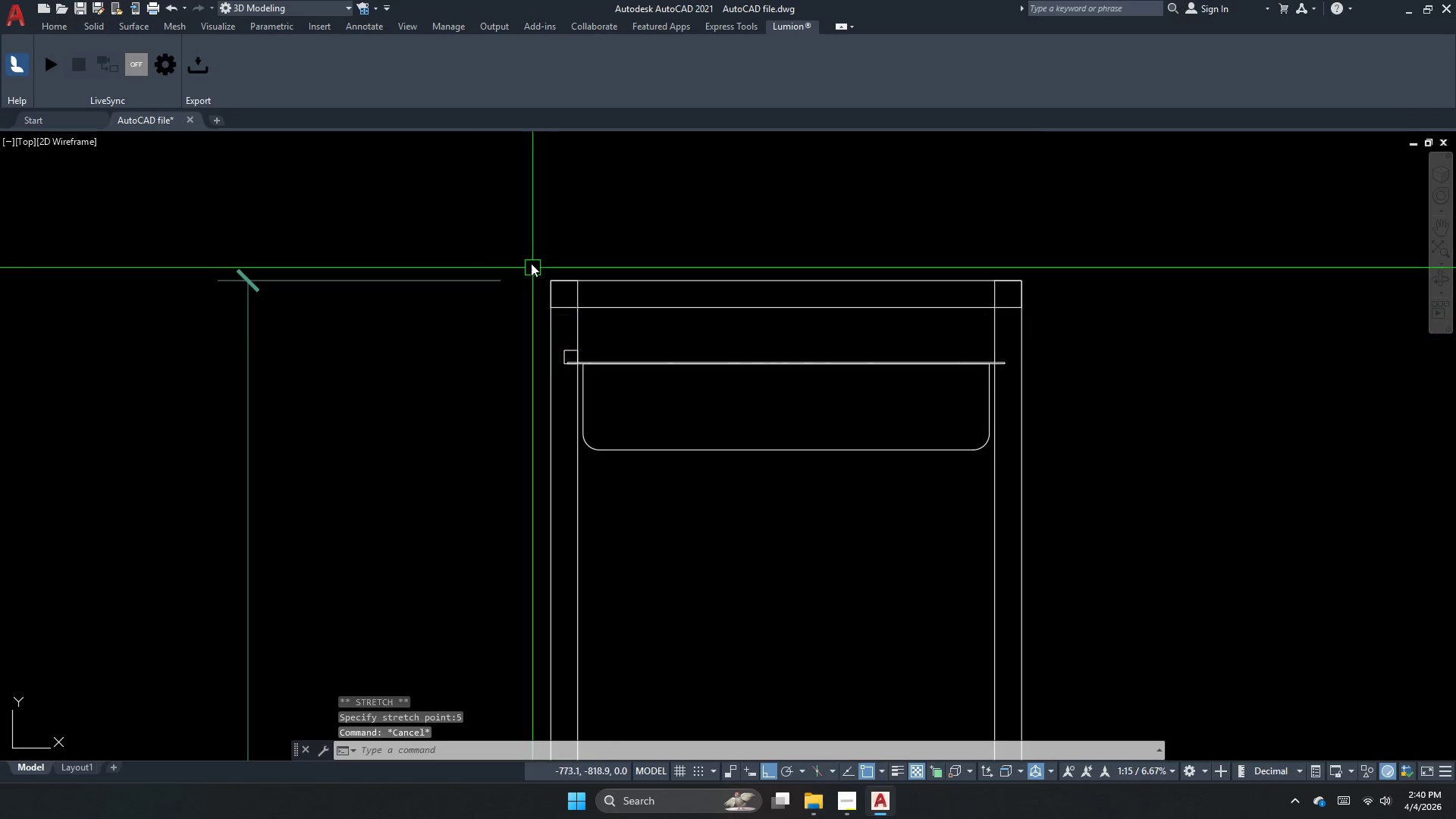 
scroll: coordinate [529, 253], scroll_direction: down, amount: 5.0
 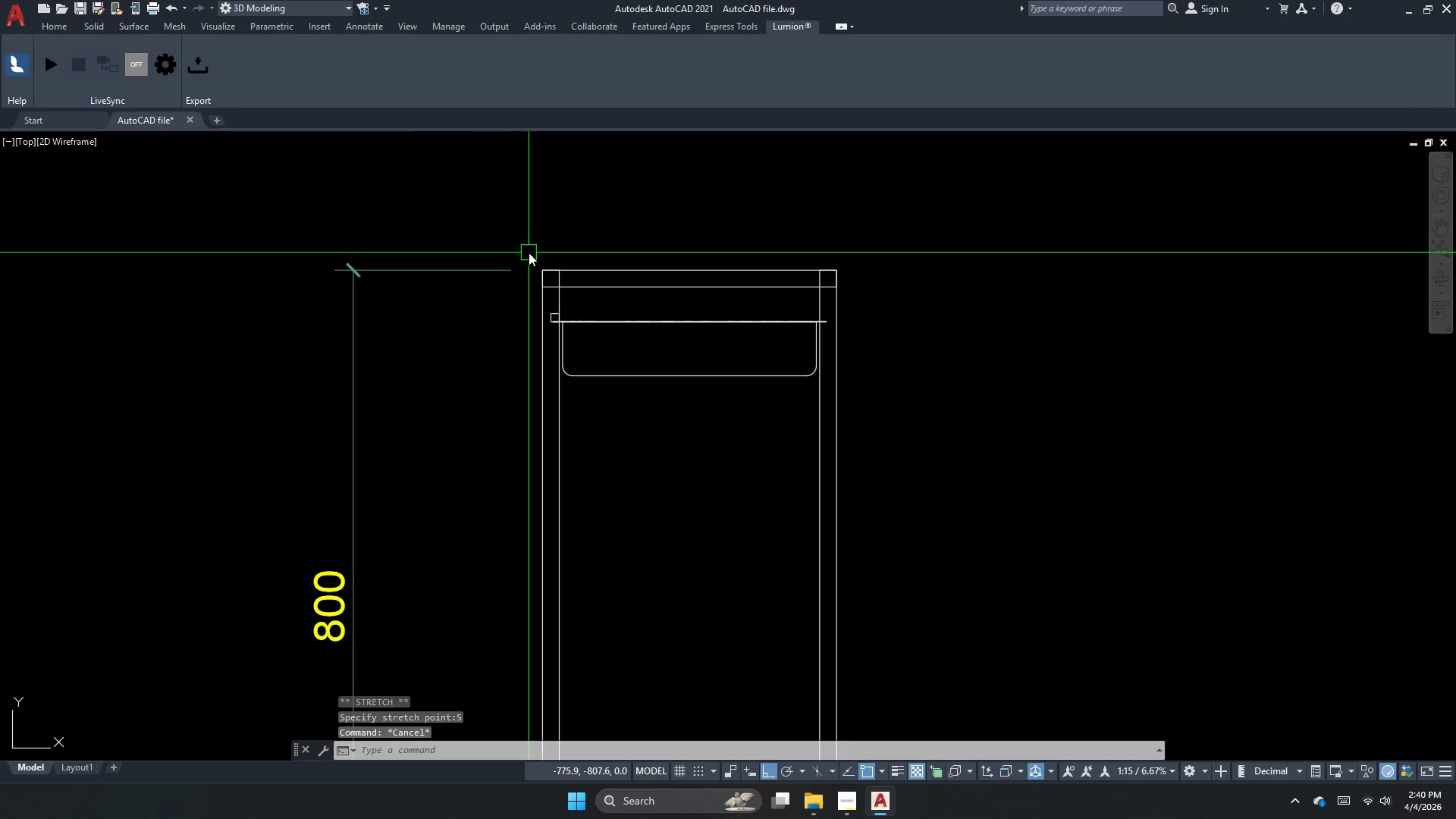 
key(Escape)
 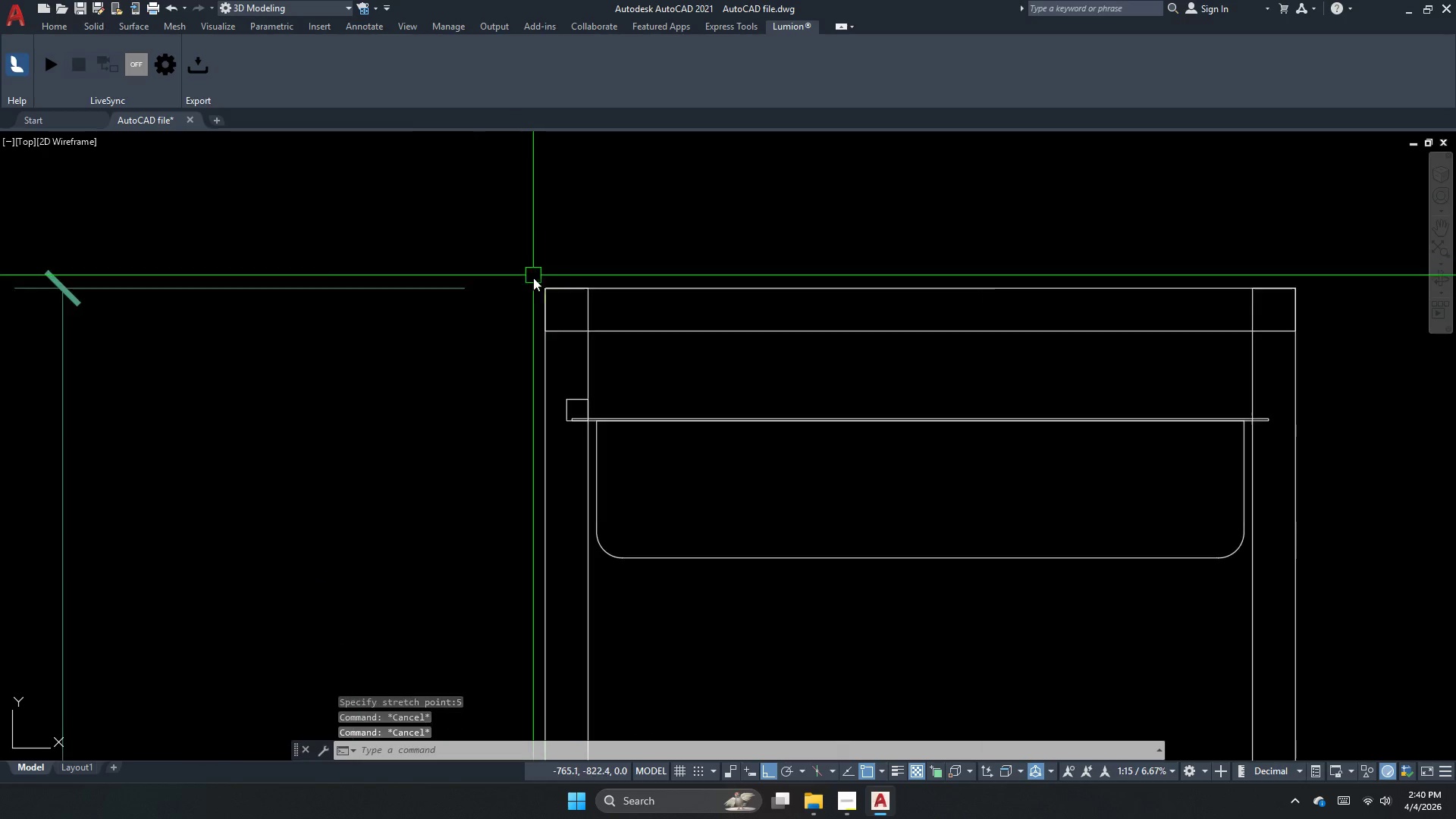 
key(Escape)
 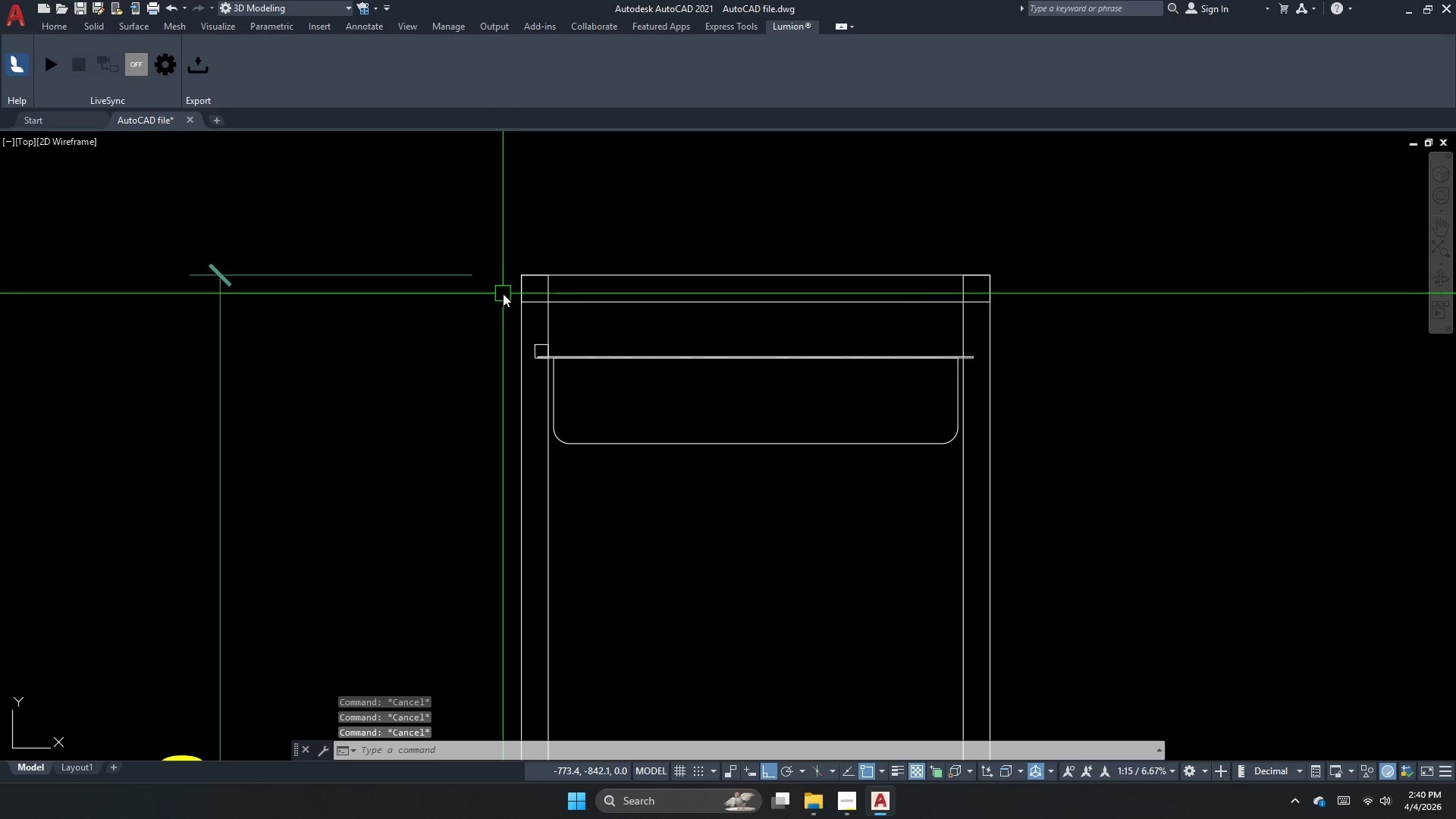 
key(Escape)
 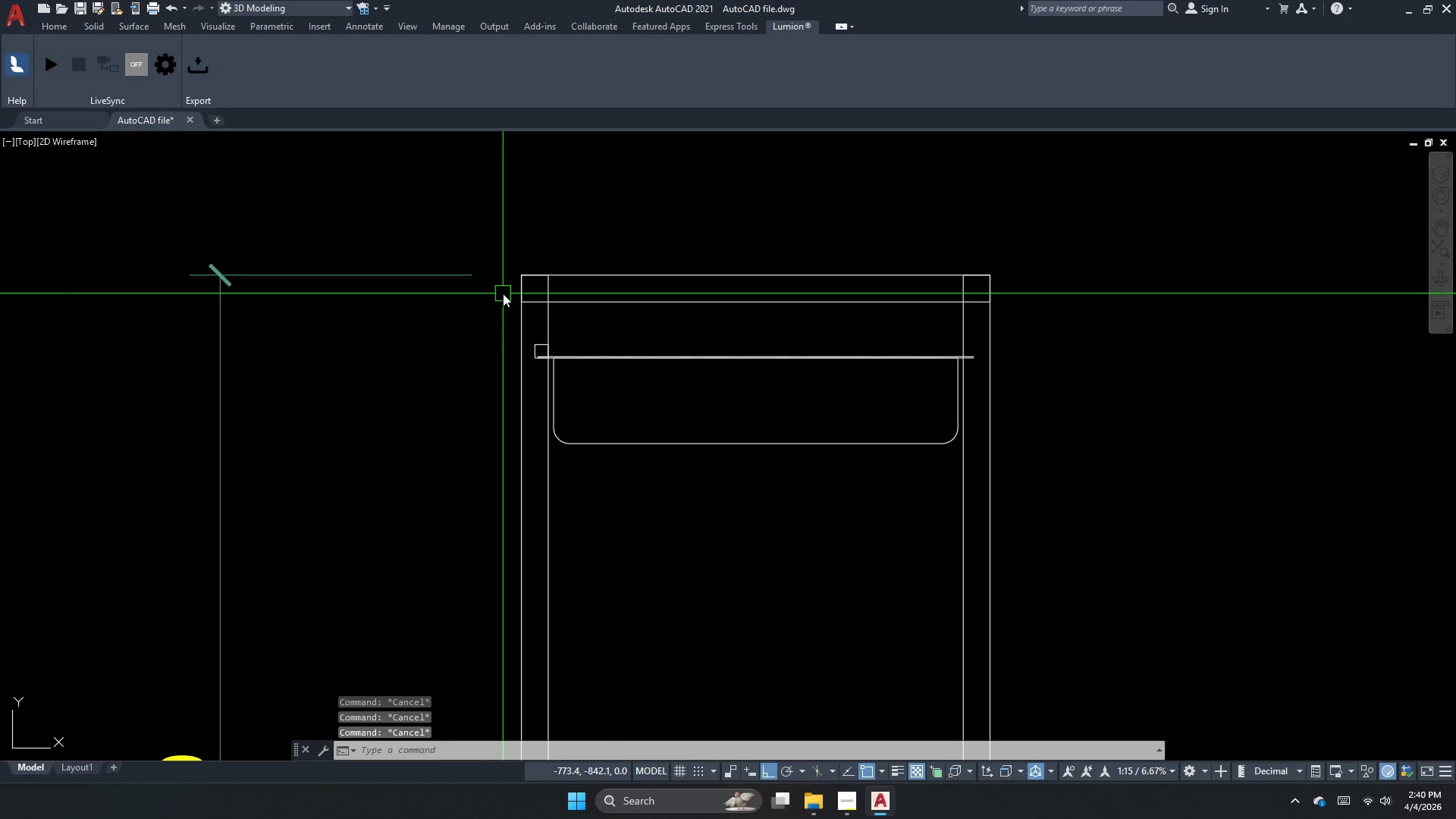 
scroll: coordinate [482, 253], scroll_direction: up, amount: 1.0
 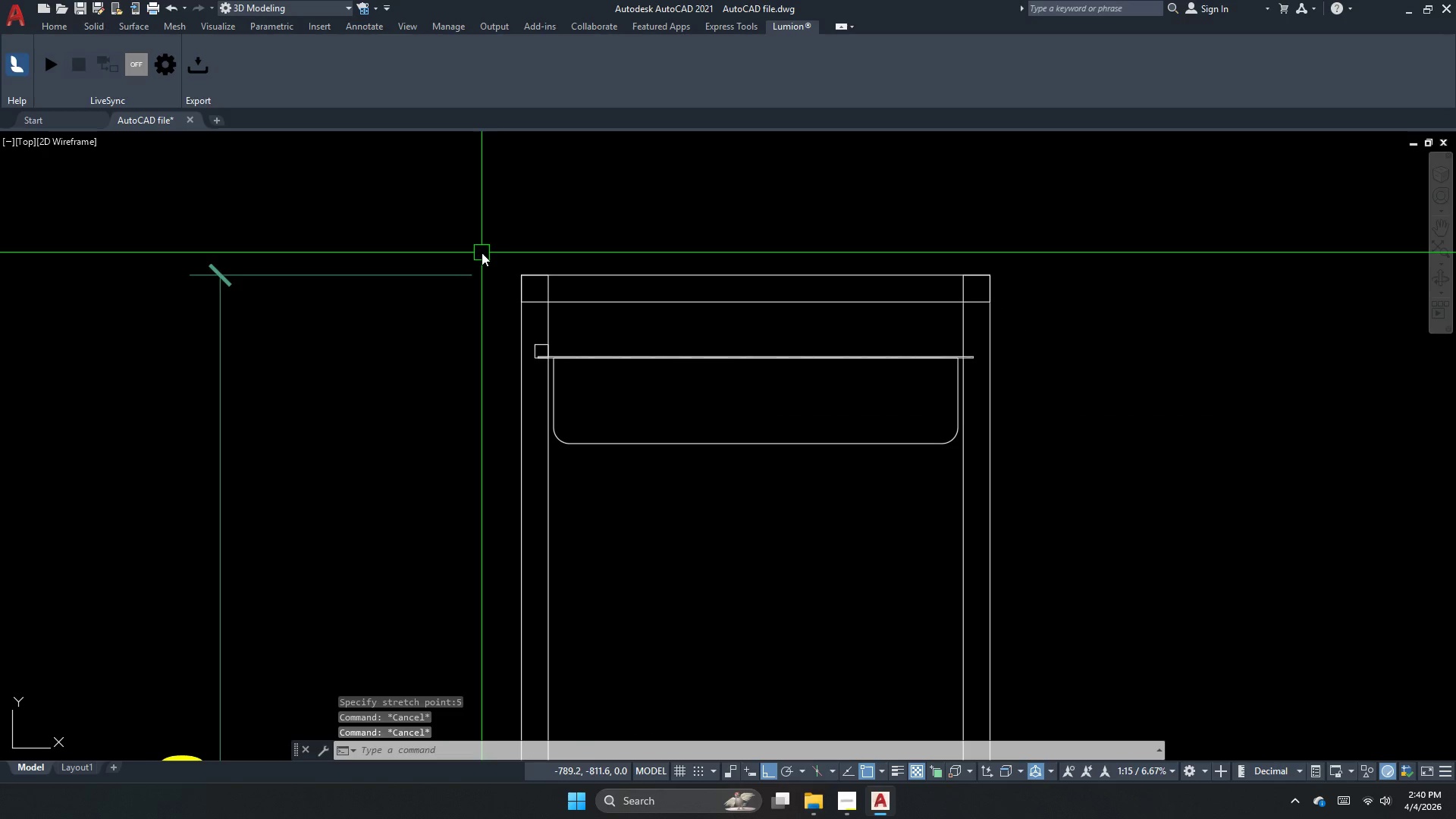 
key(Escape)
type(dli )
 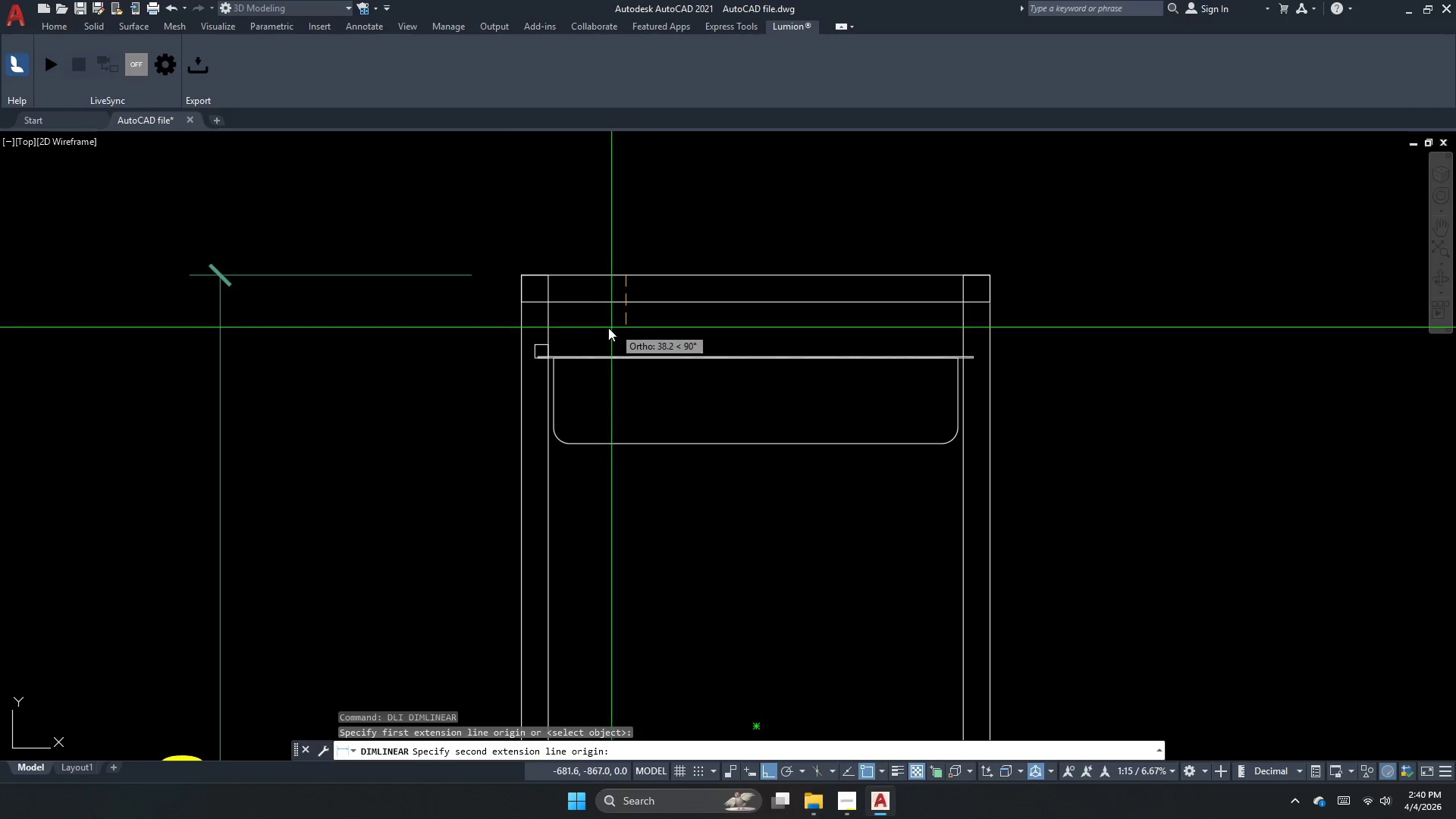 
scroll: coordinate [581, 347], scroll_direction: up, amount: 3.0
 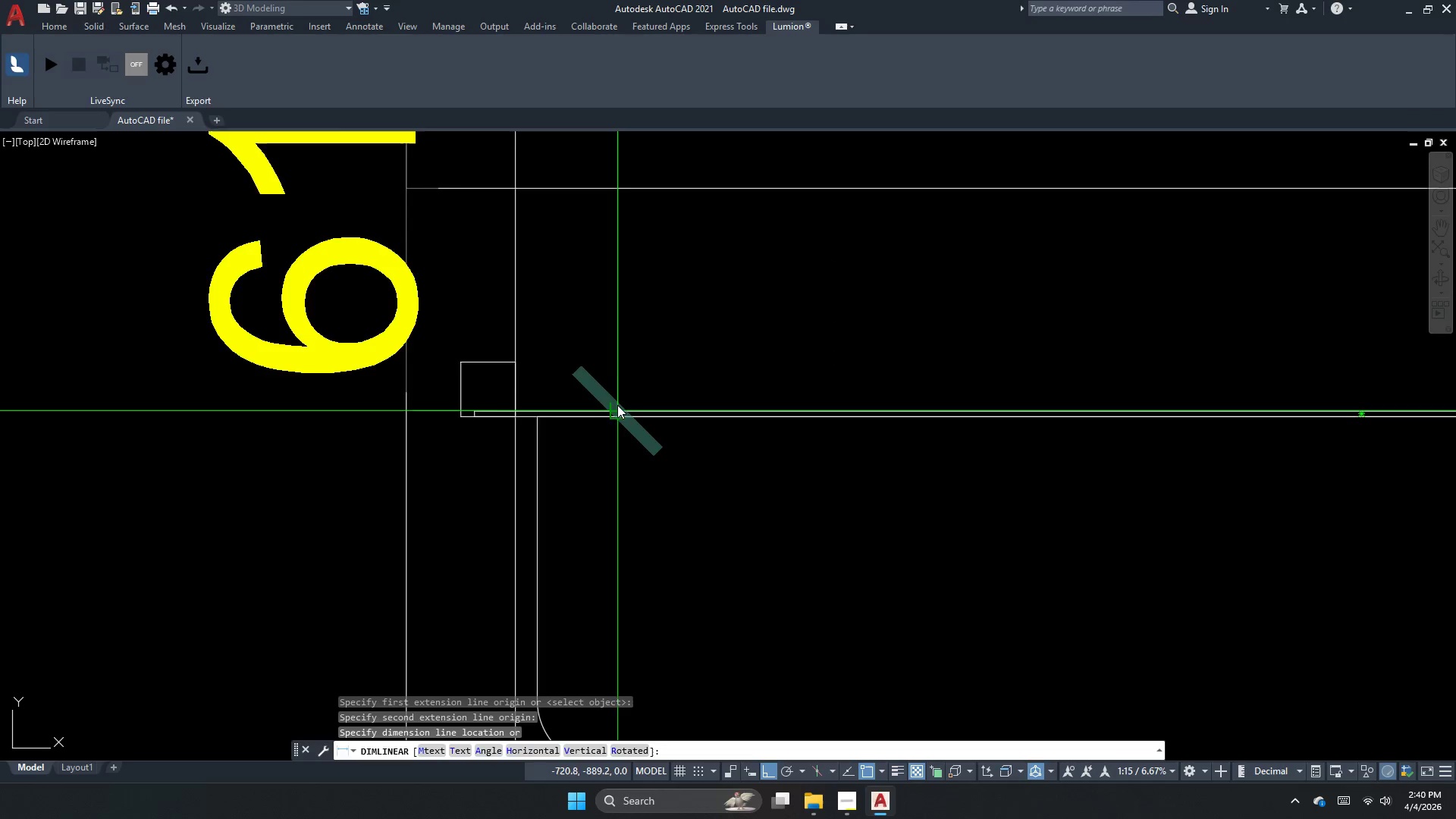 
scroll: coordinate [595, 359], scroll_direction: down, amount: 1.0
 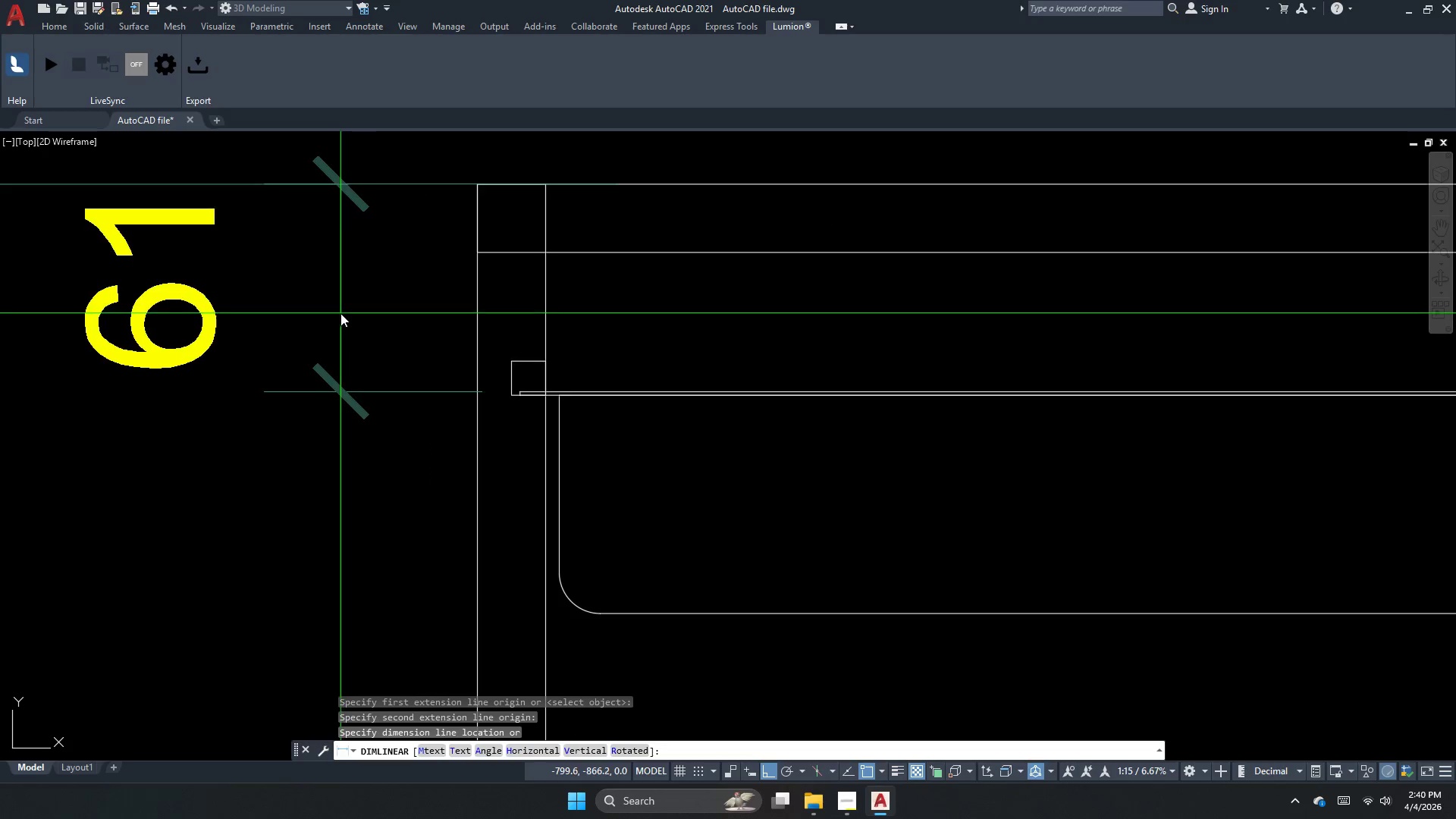 
key(Escape)
 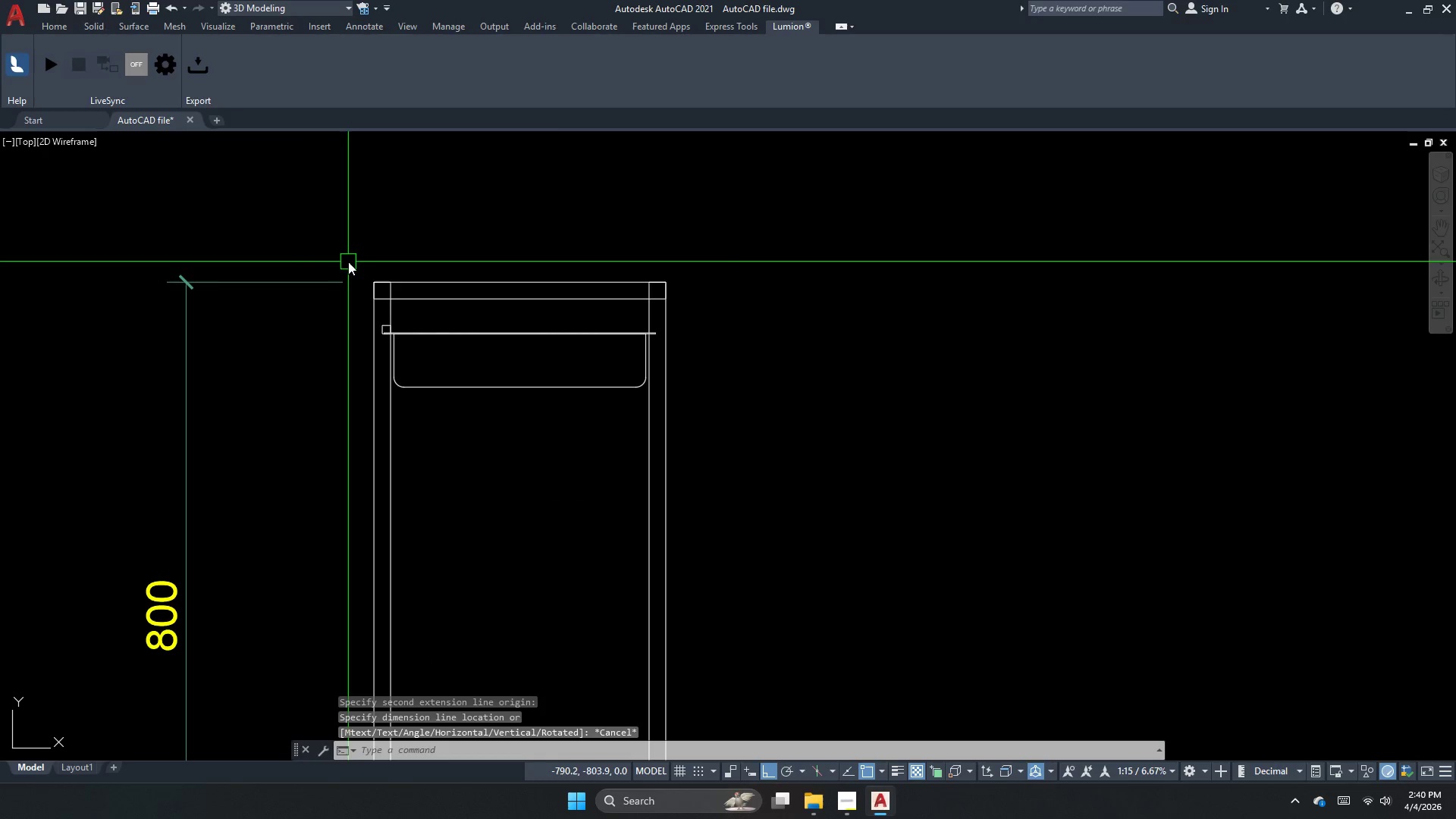 
scroll: coordinate [340, 313], scroll_direction: down, amount: 3.0
 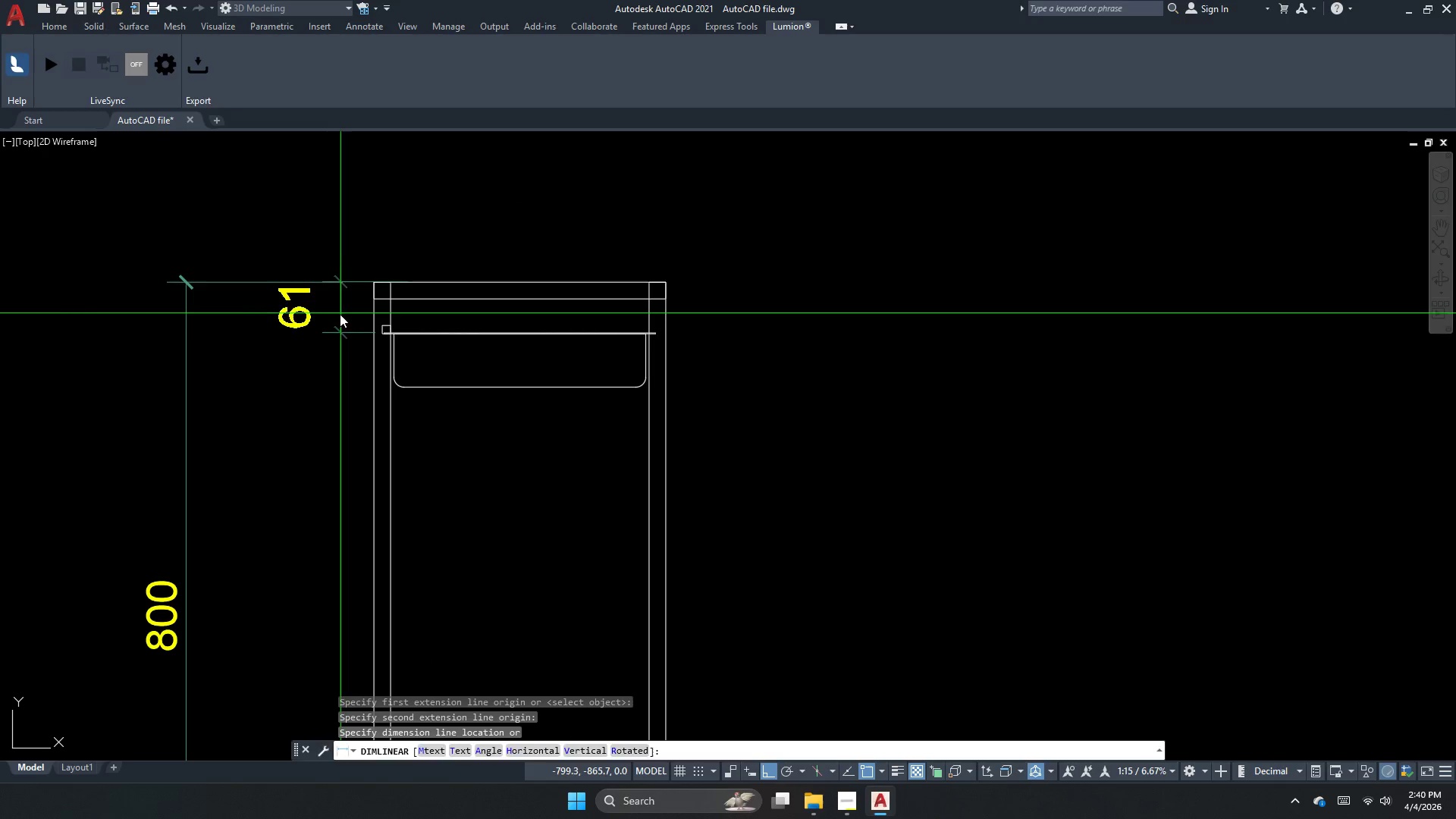 
key(Escape)
 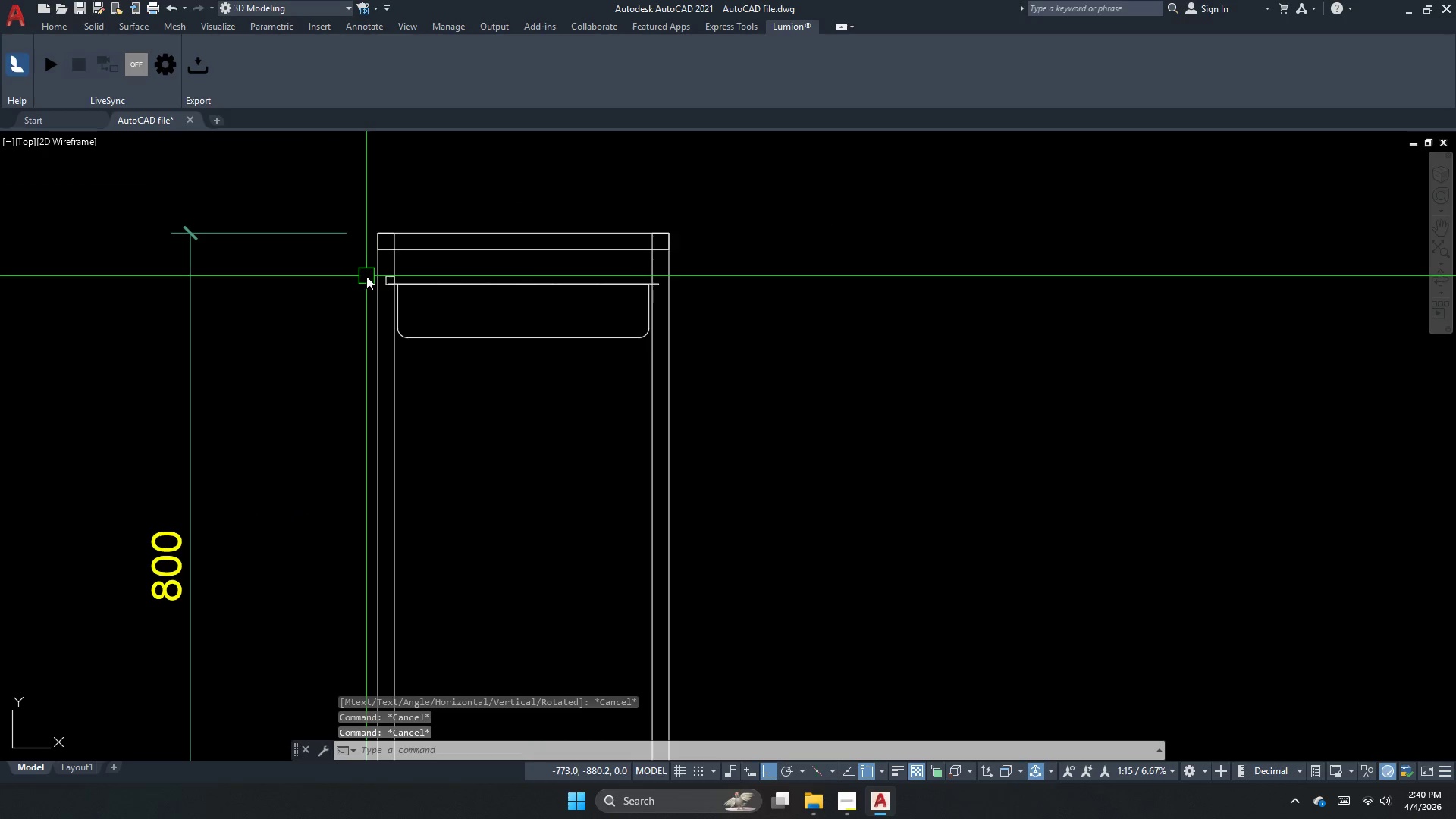 
scroll: coordinate [366, 265], scroll_direction: none, amount: 0.0
 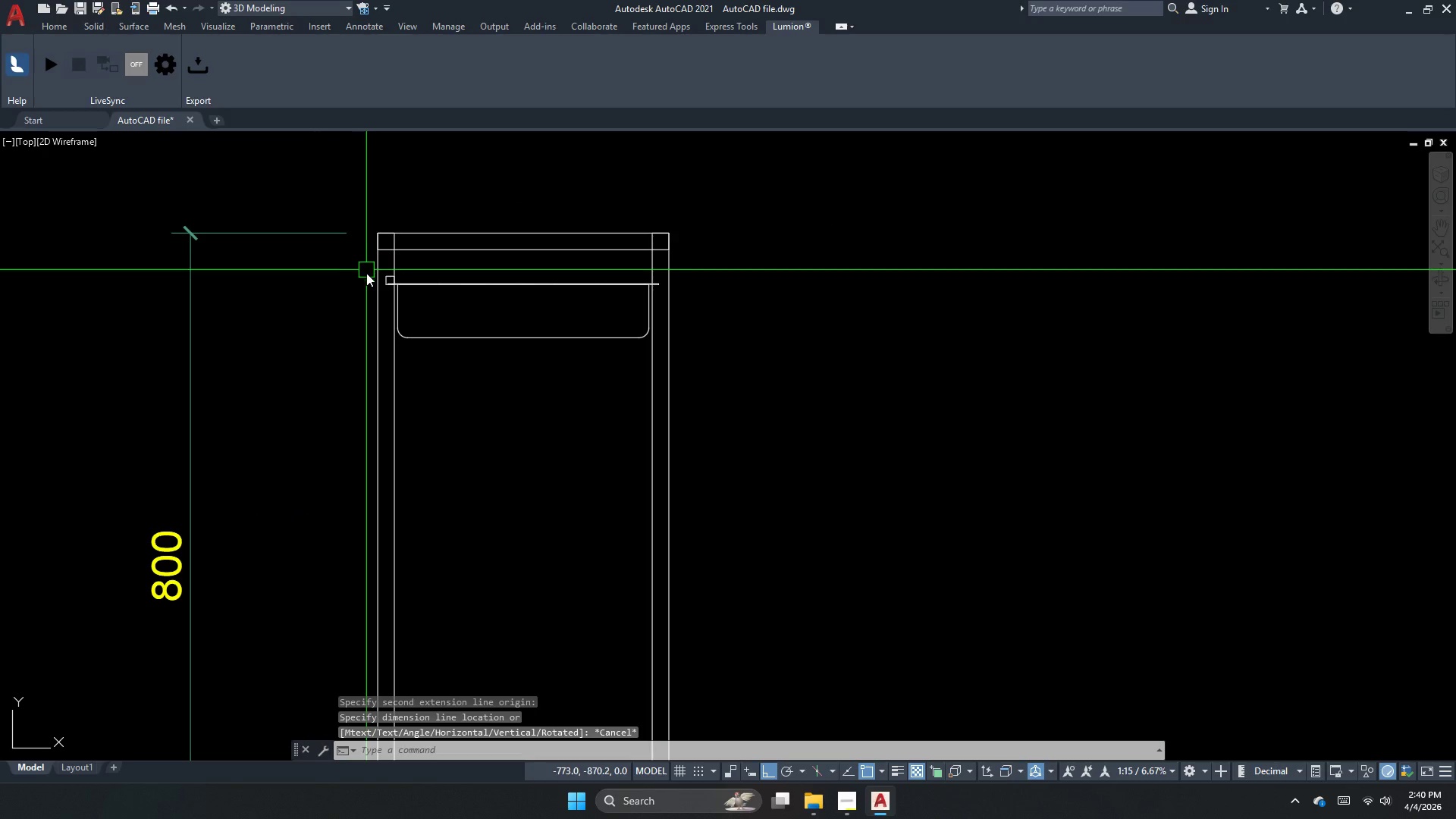 
key(Escape)
type(xl h)
 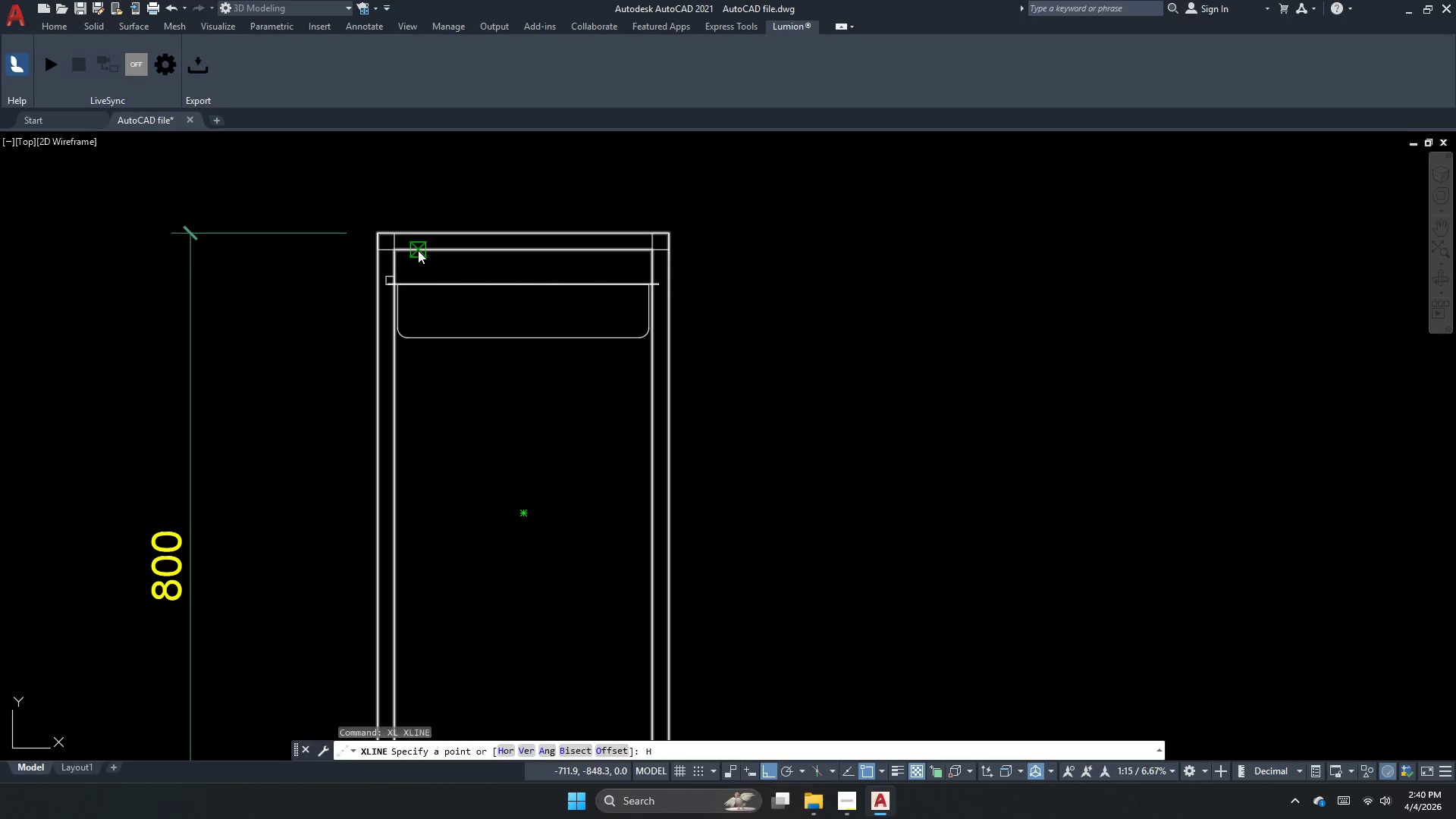 
key(Space)
 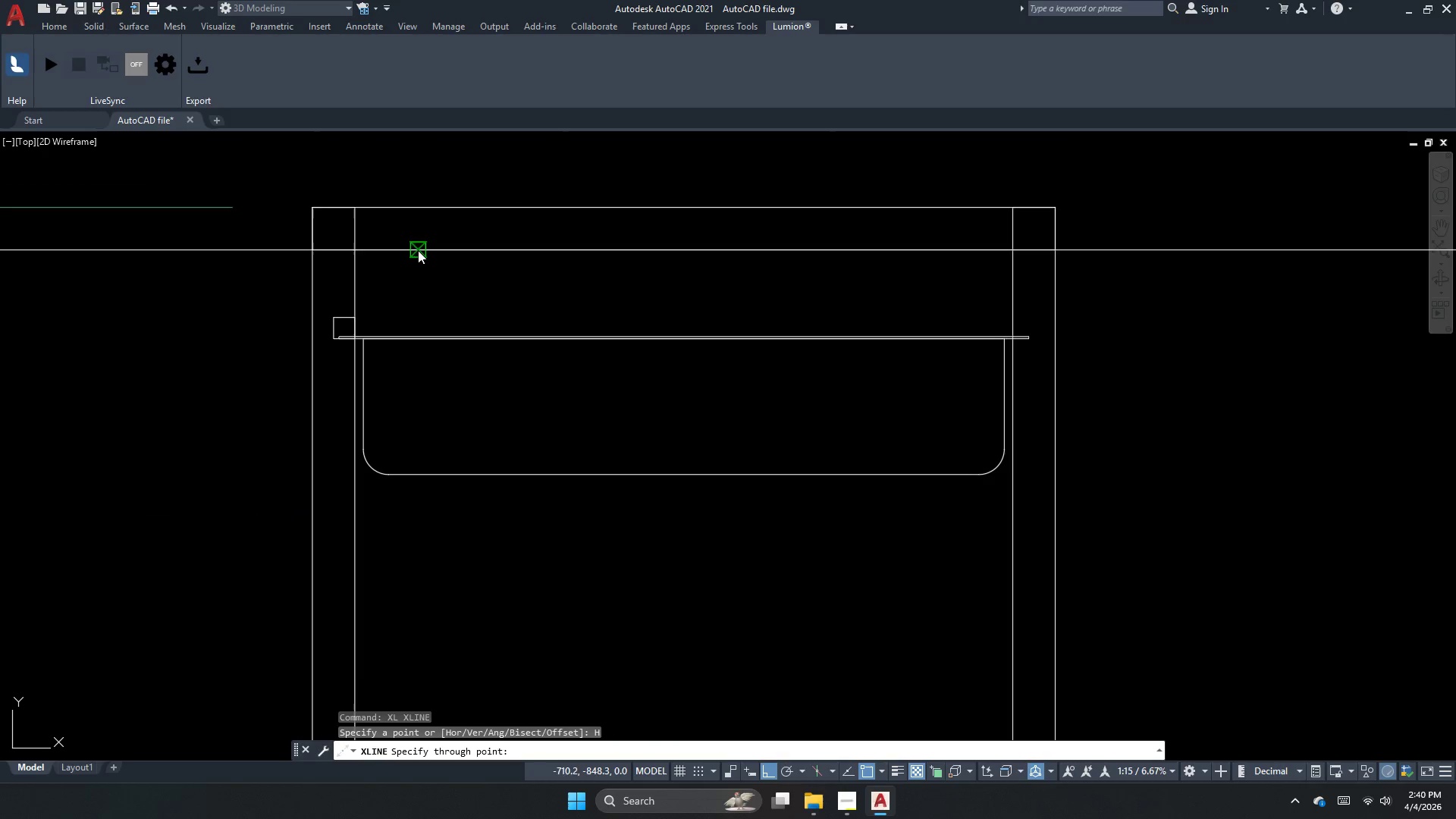 
scroll: coordinate [418, 250], scroll_direction: up, amount: 2.0
 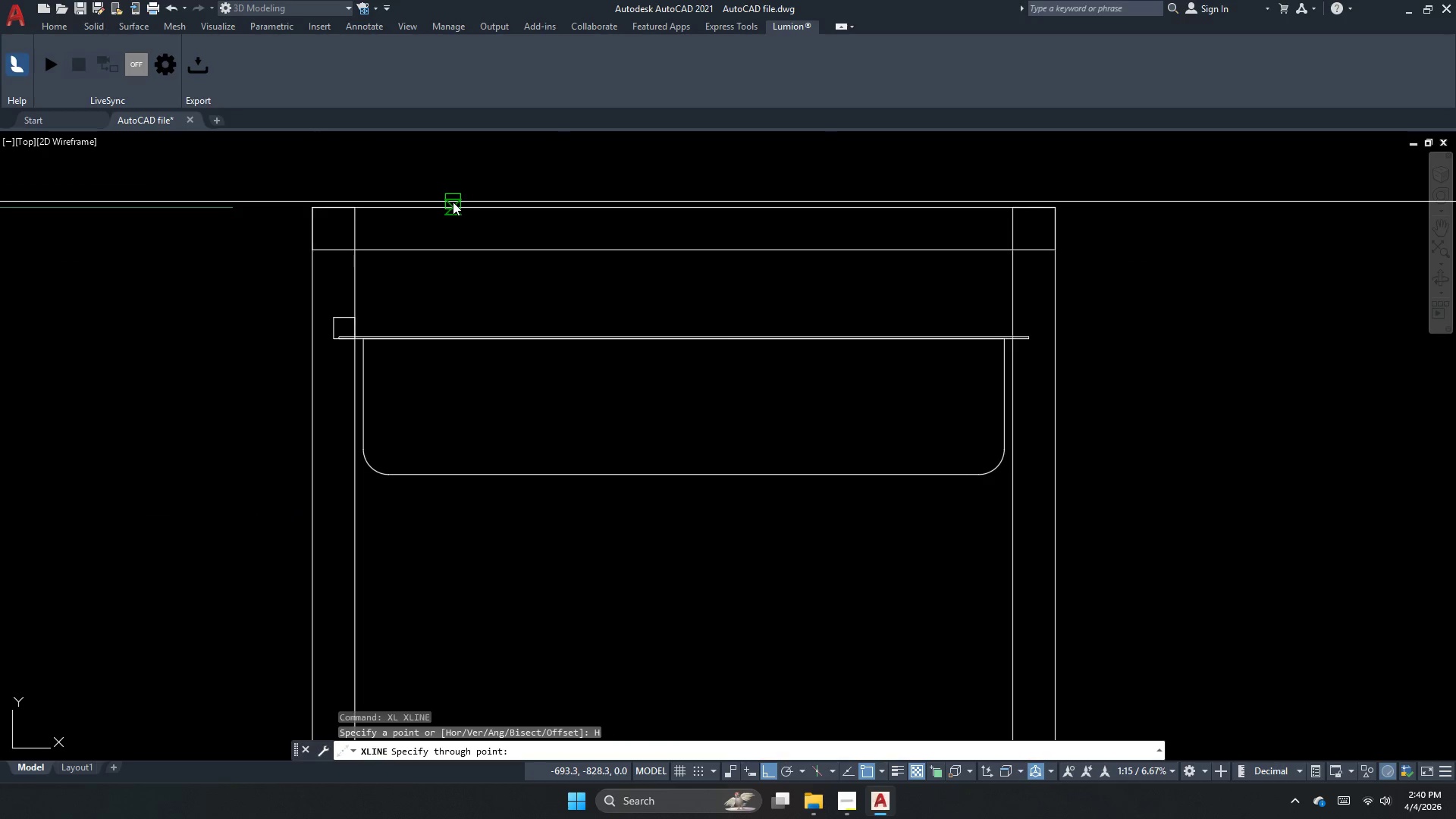 
left_click([453, 202])
 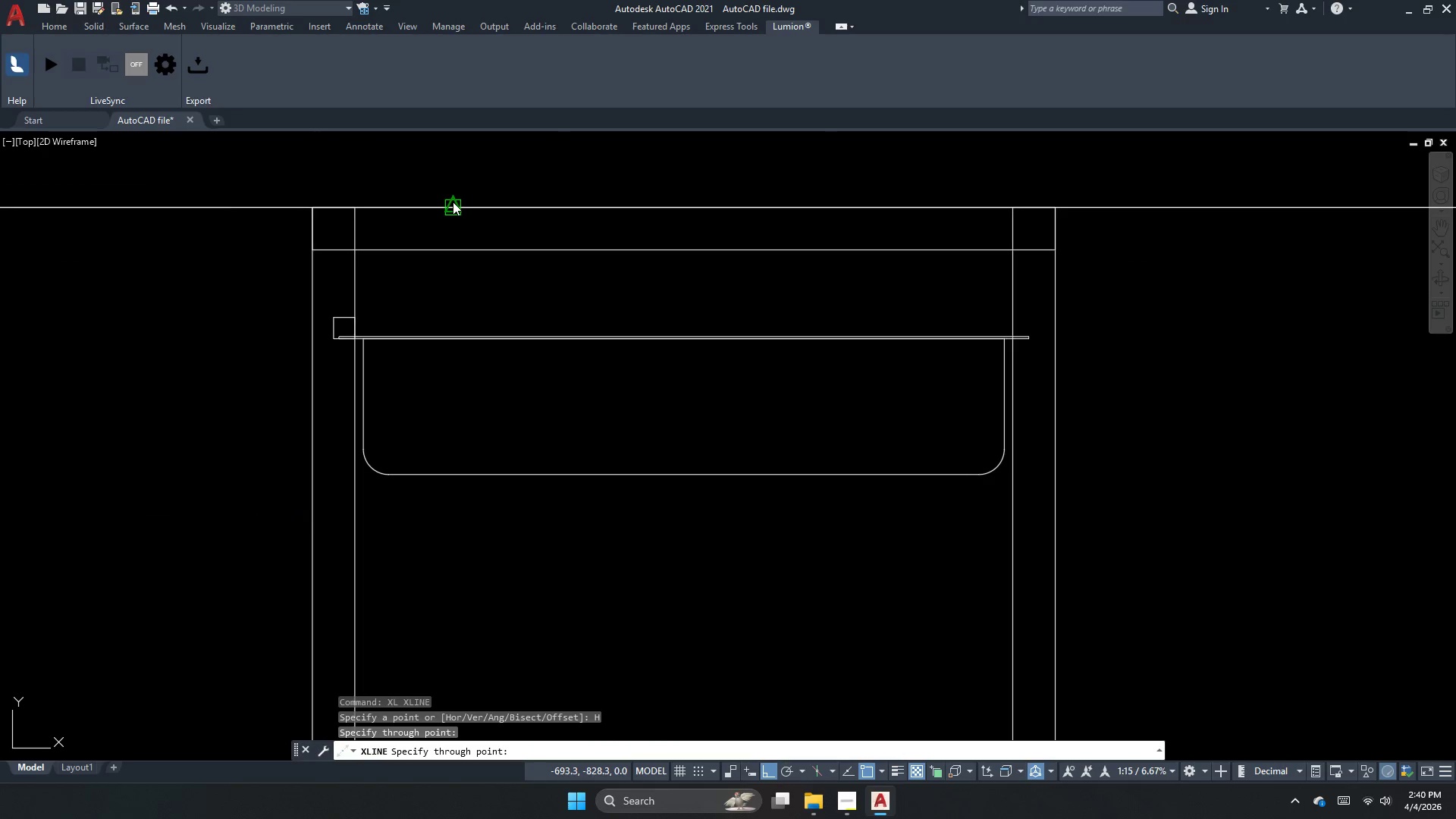 
key(Escape)
 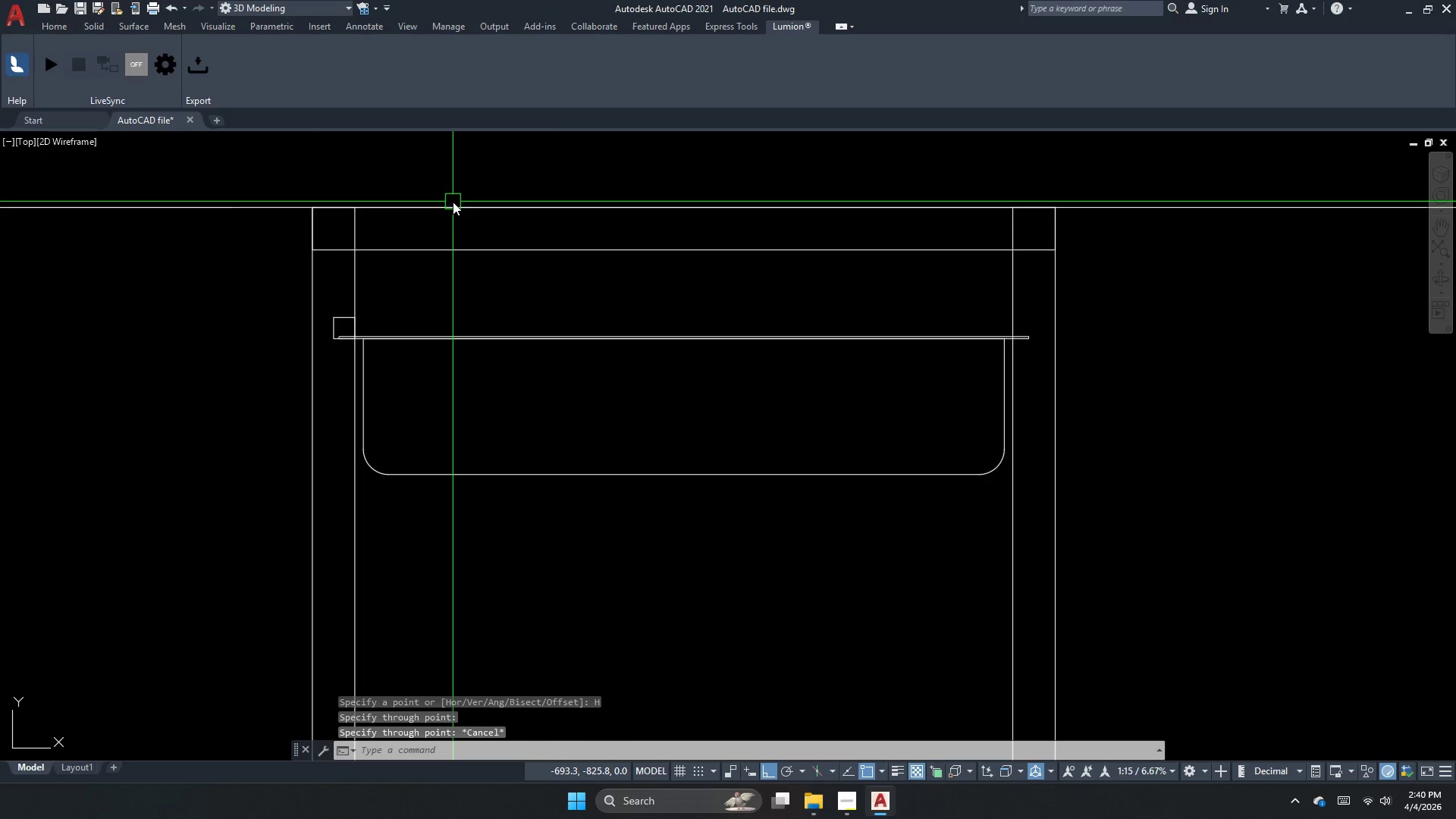 
key(Escape)
 